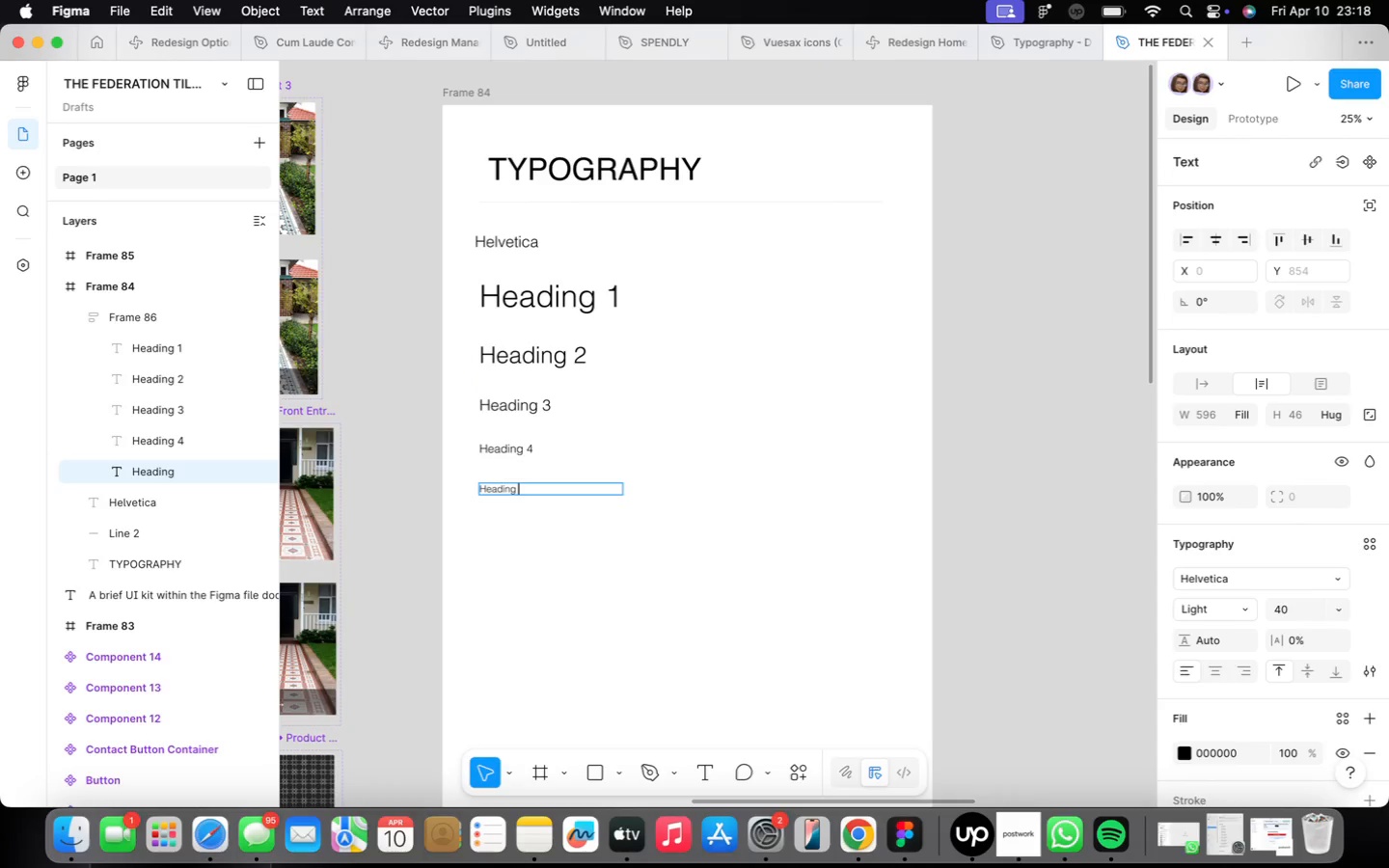 
key(5)
 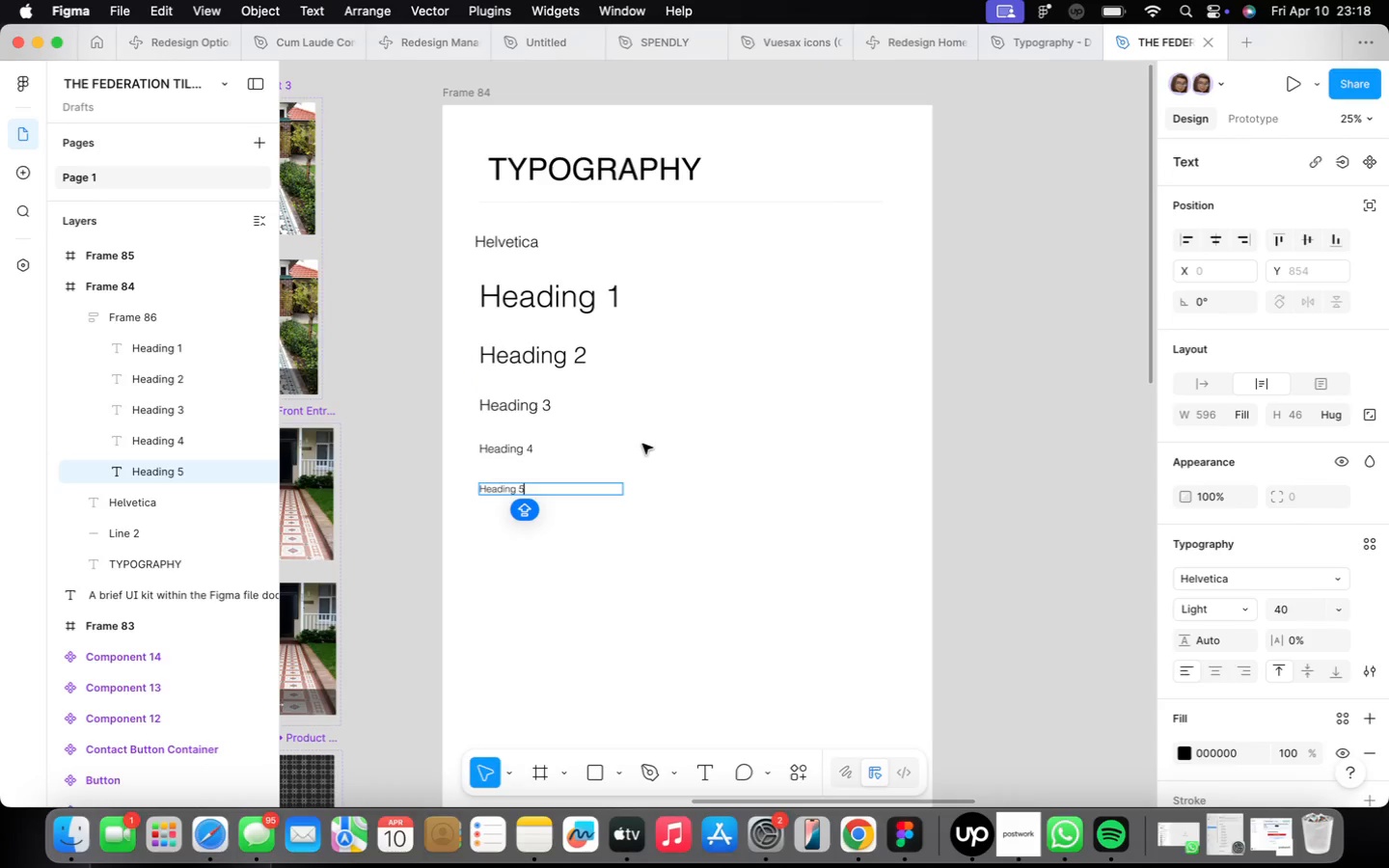 
left_click([657, 431])
 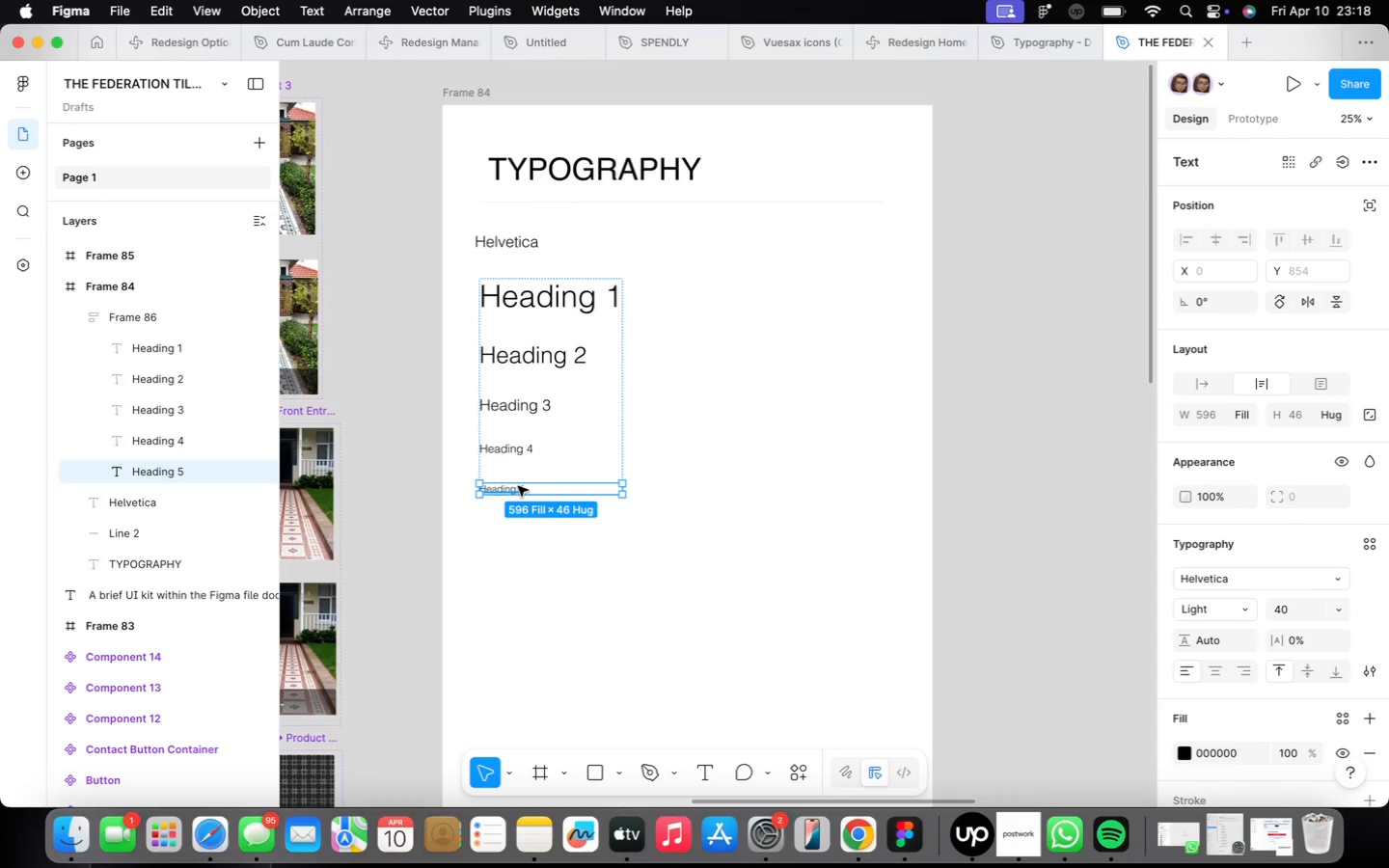 
key(Meta+D)
 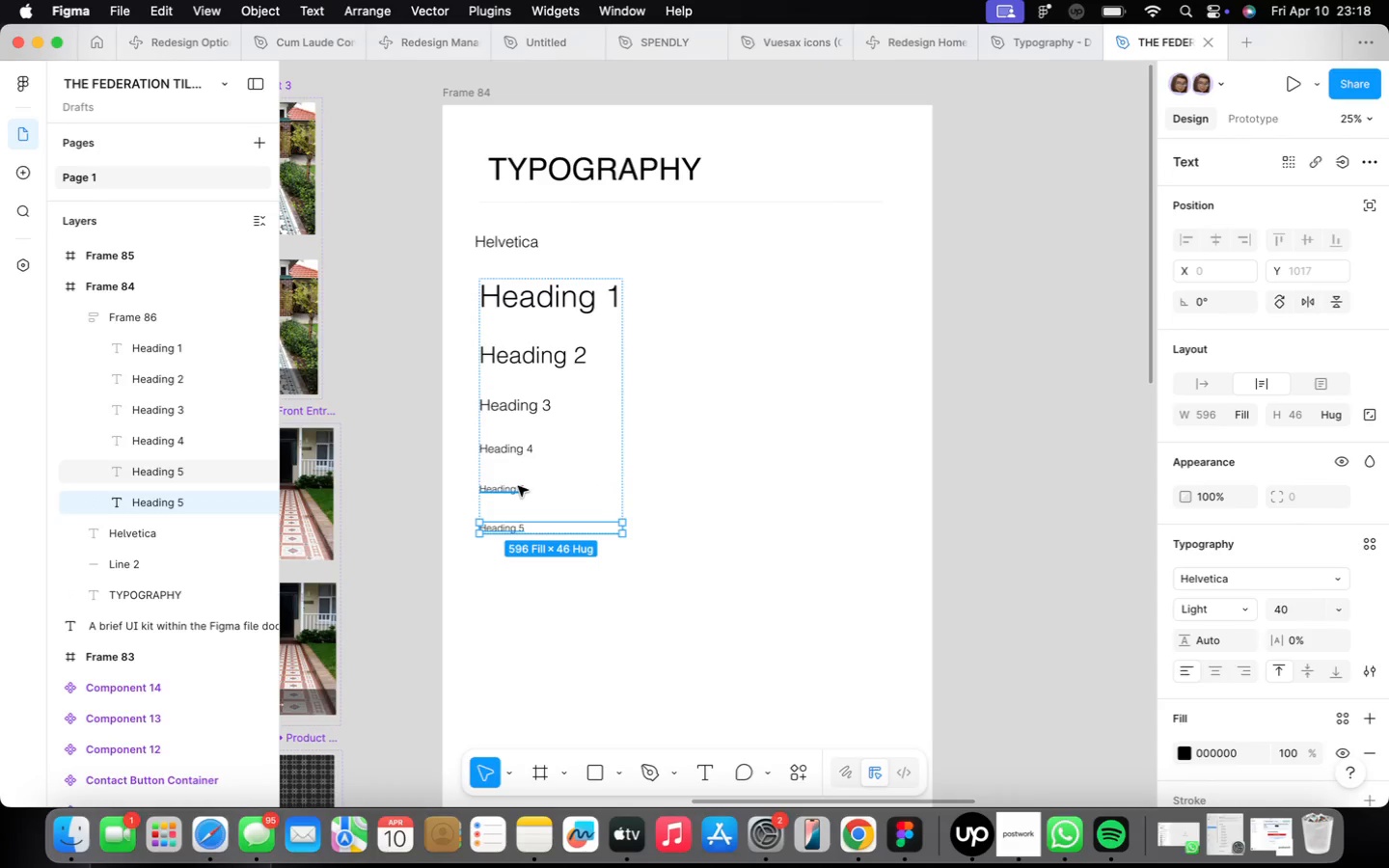 
key(Meta+CommandLeft)
 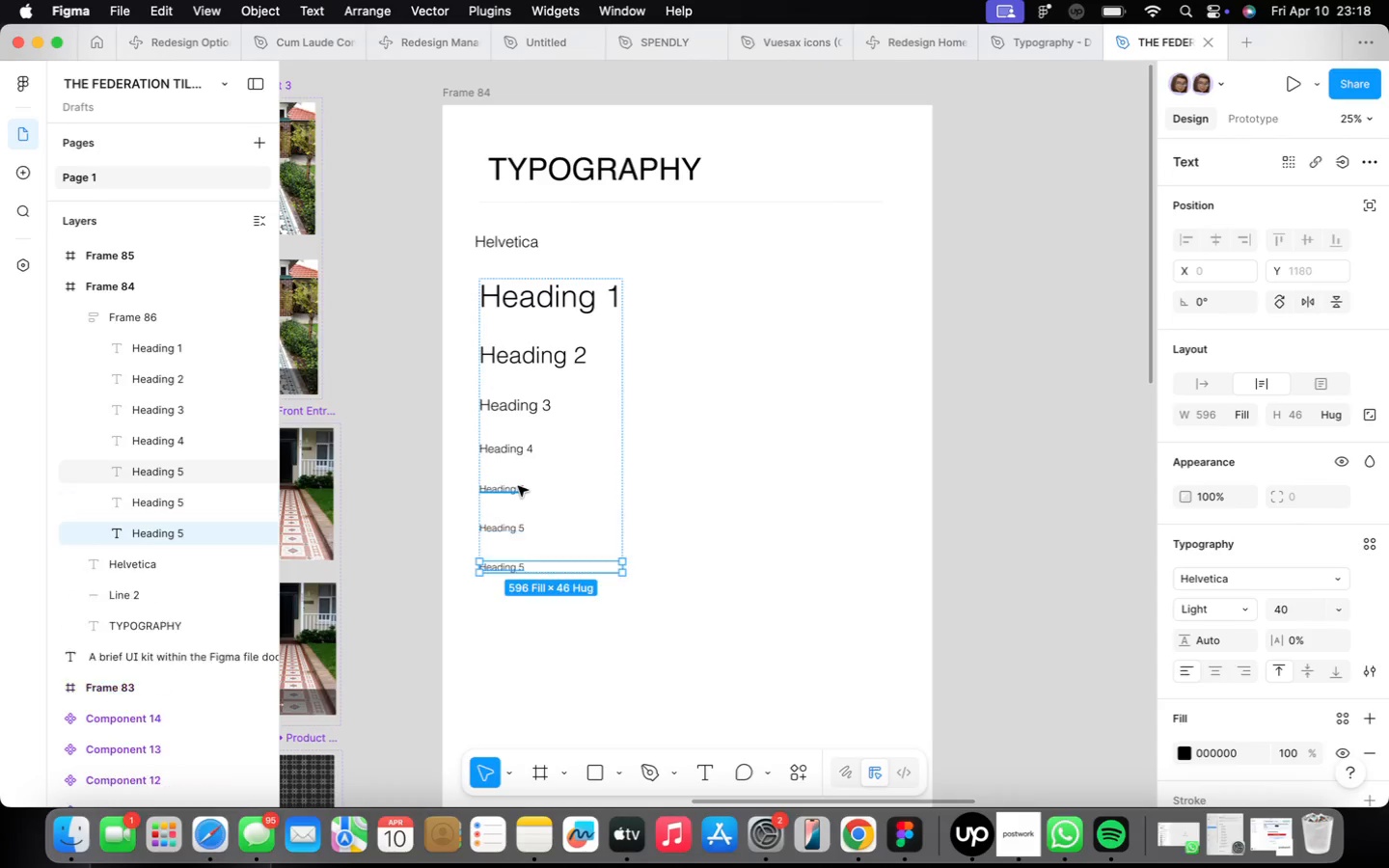 
key(Meta+D)
 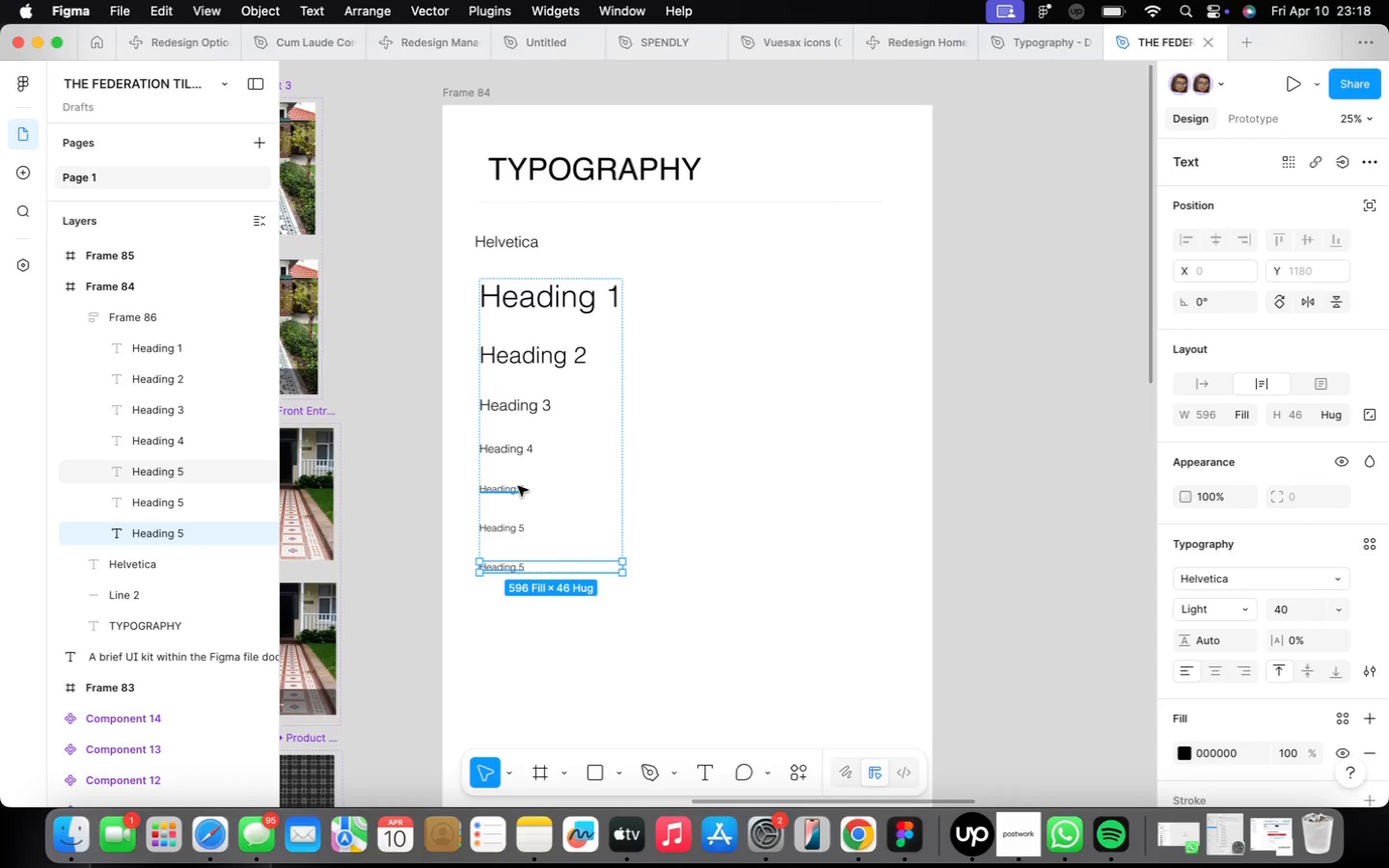 
key(Meta+CommandLeft)
 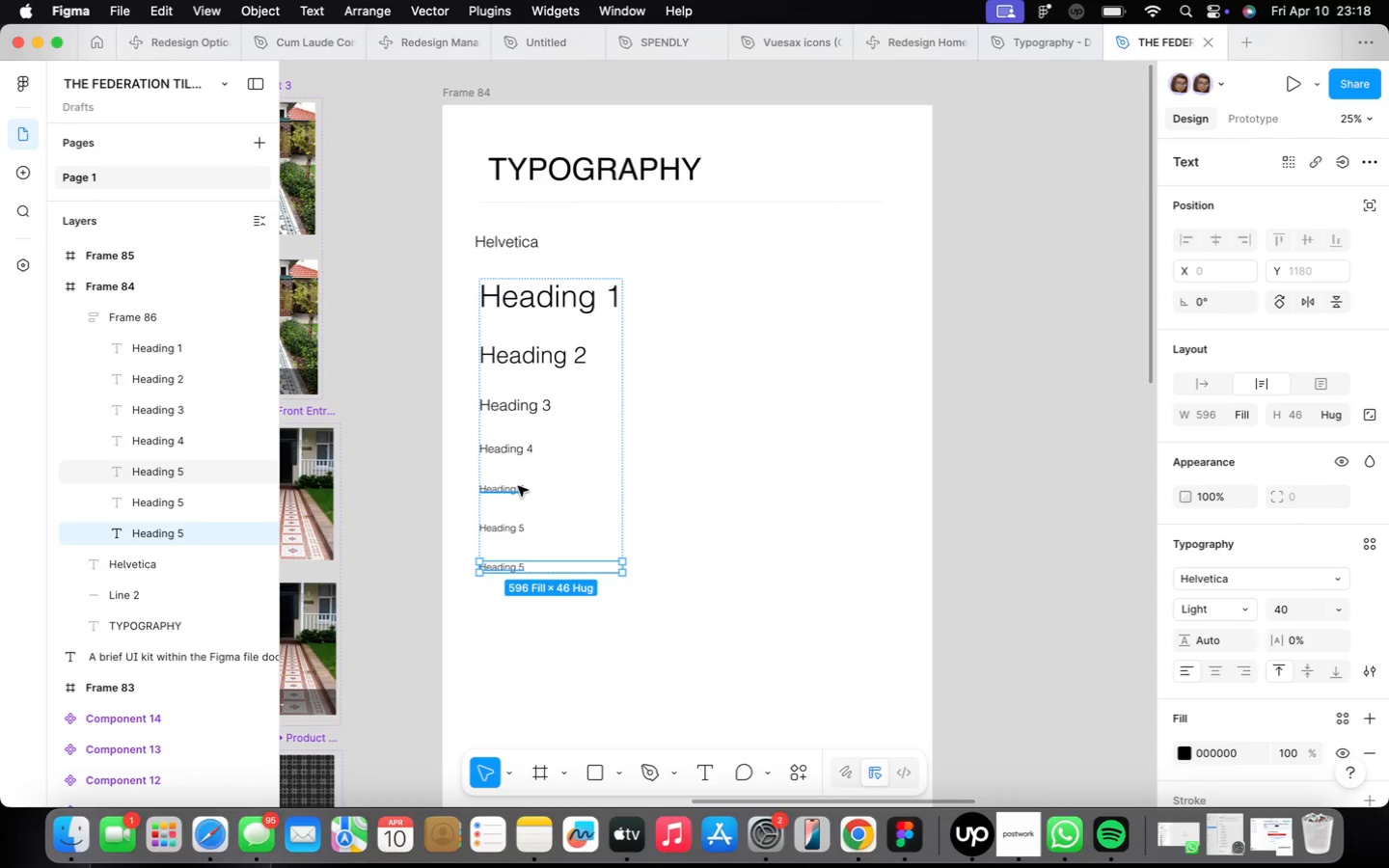 
key(Meta+D)
 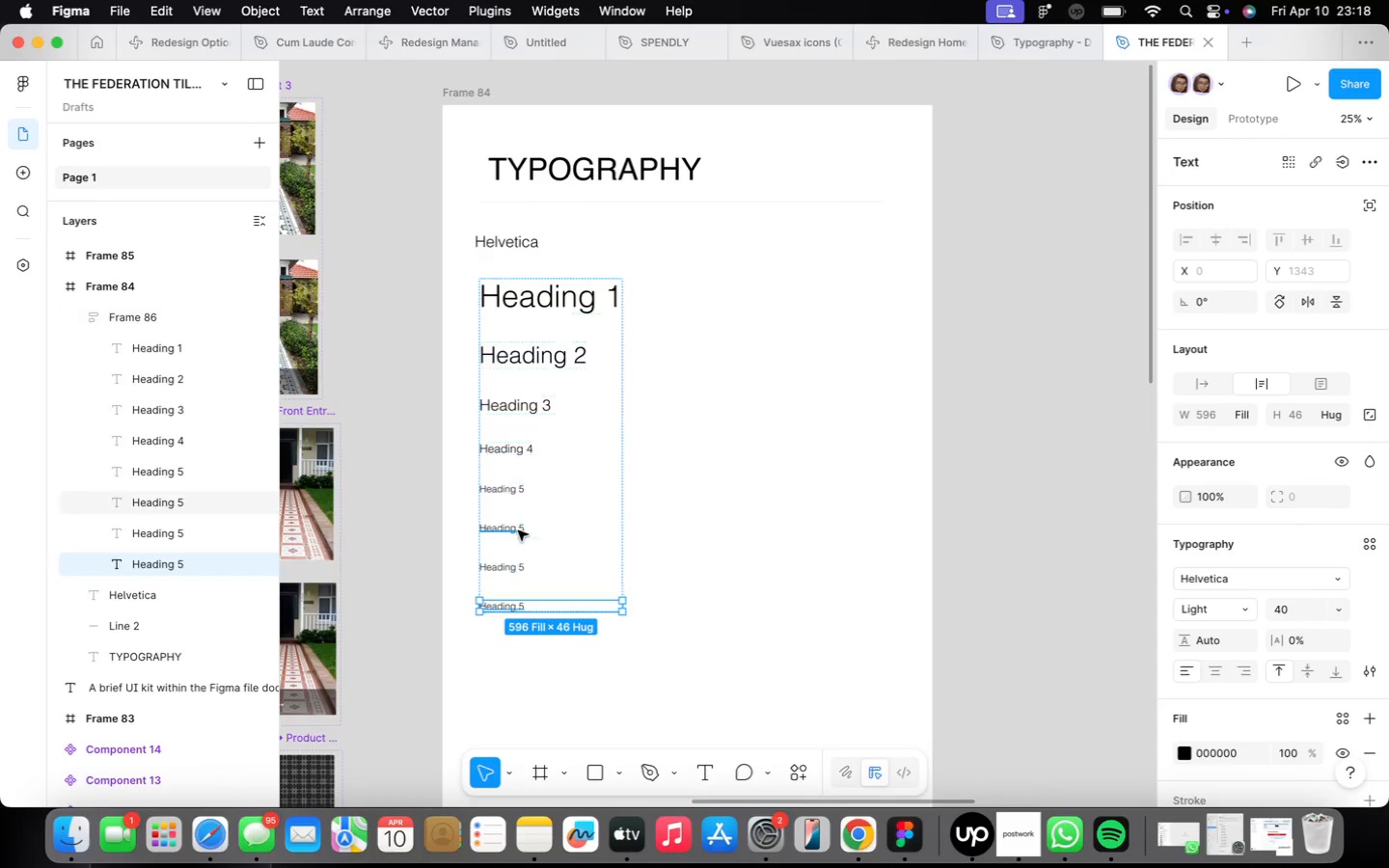 
left_click([521, 529])
 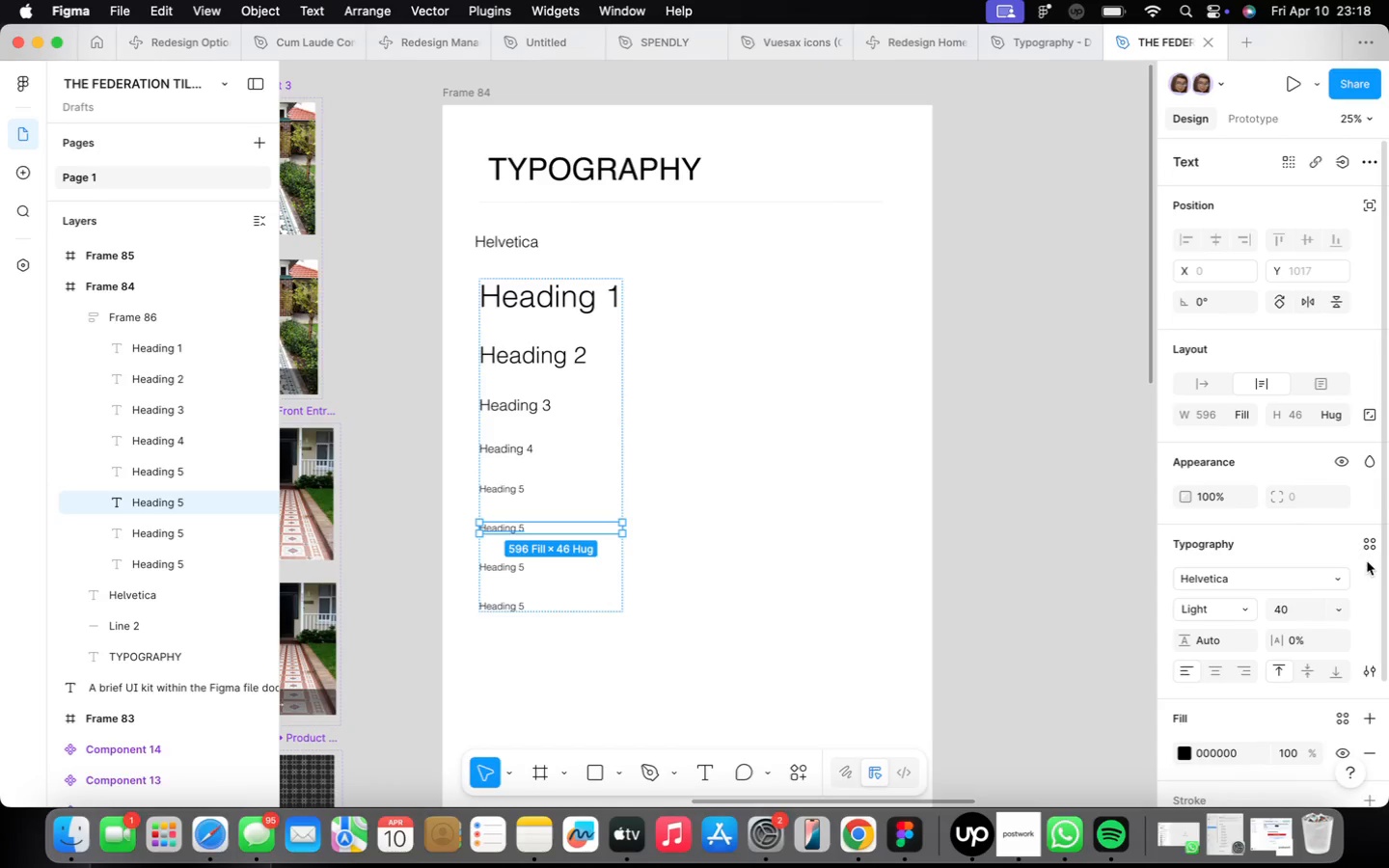 
left_click([1339, 611])
 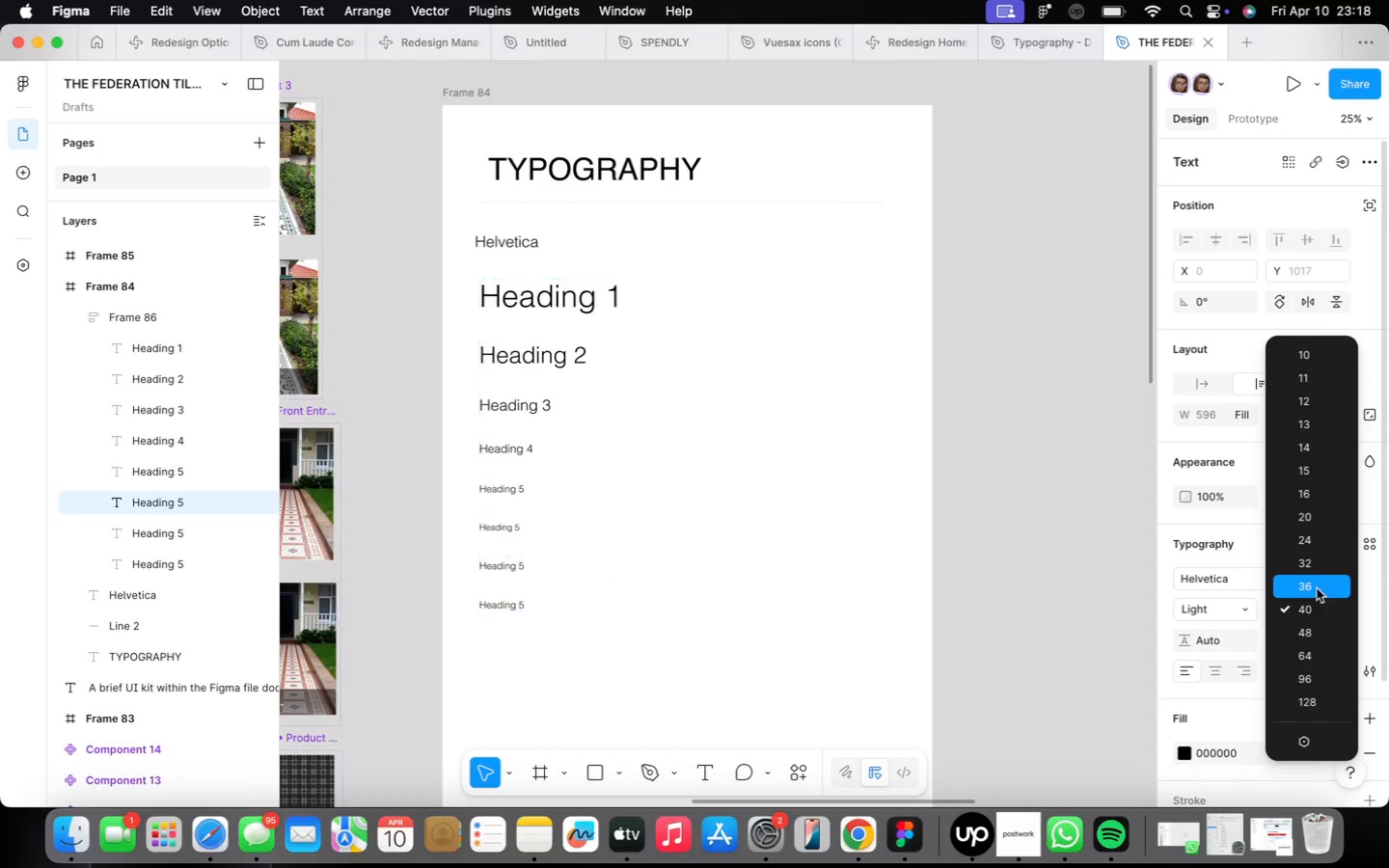 
left_click([1317, 587])
 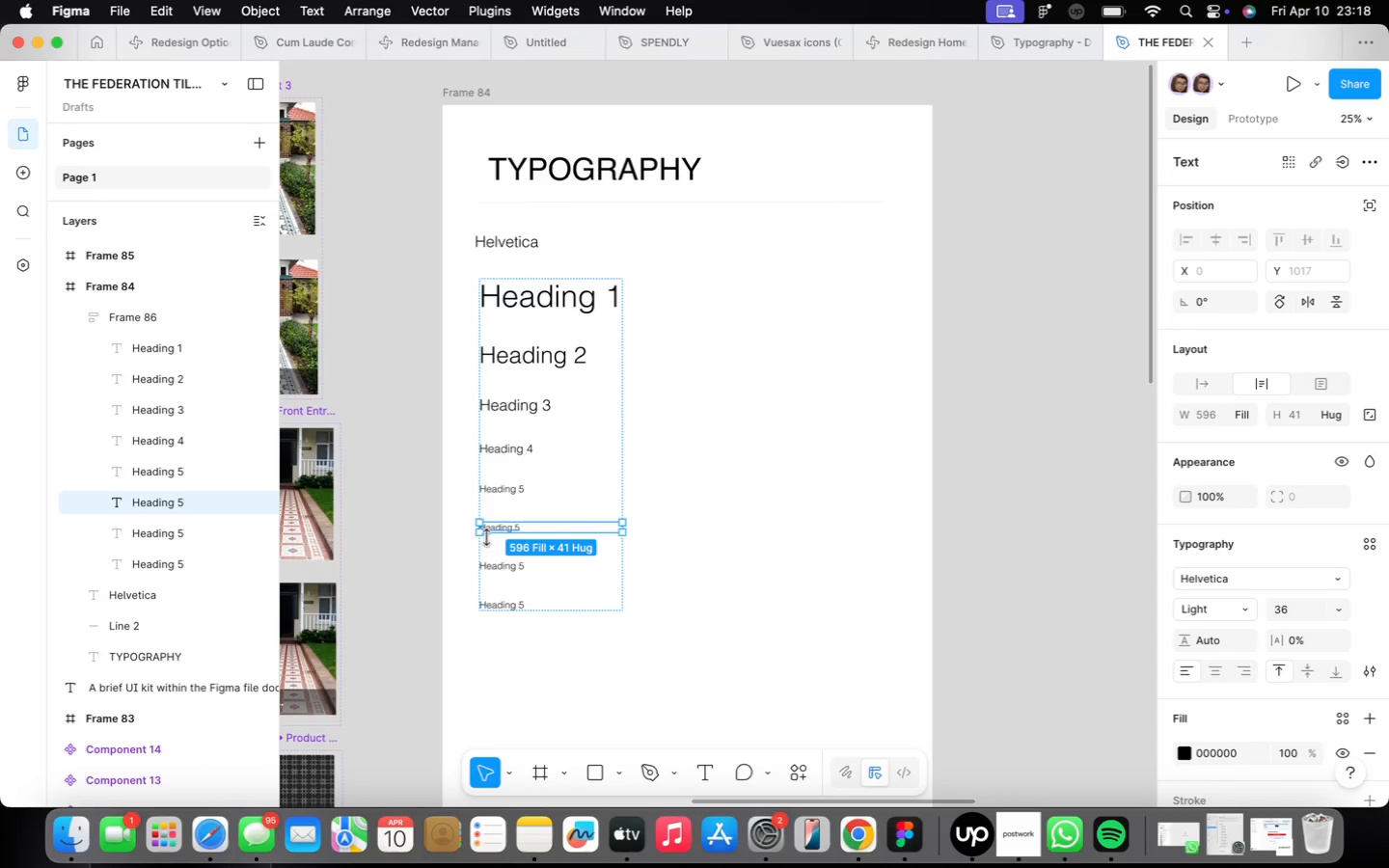 
left_click([495, 568])
 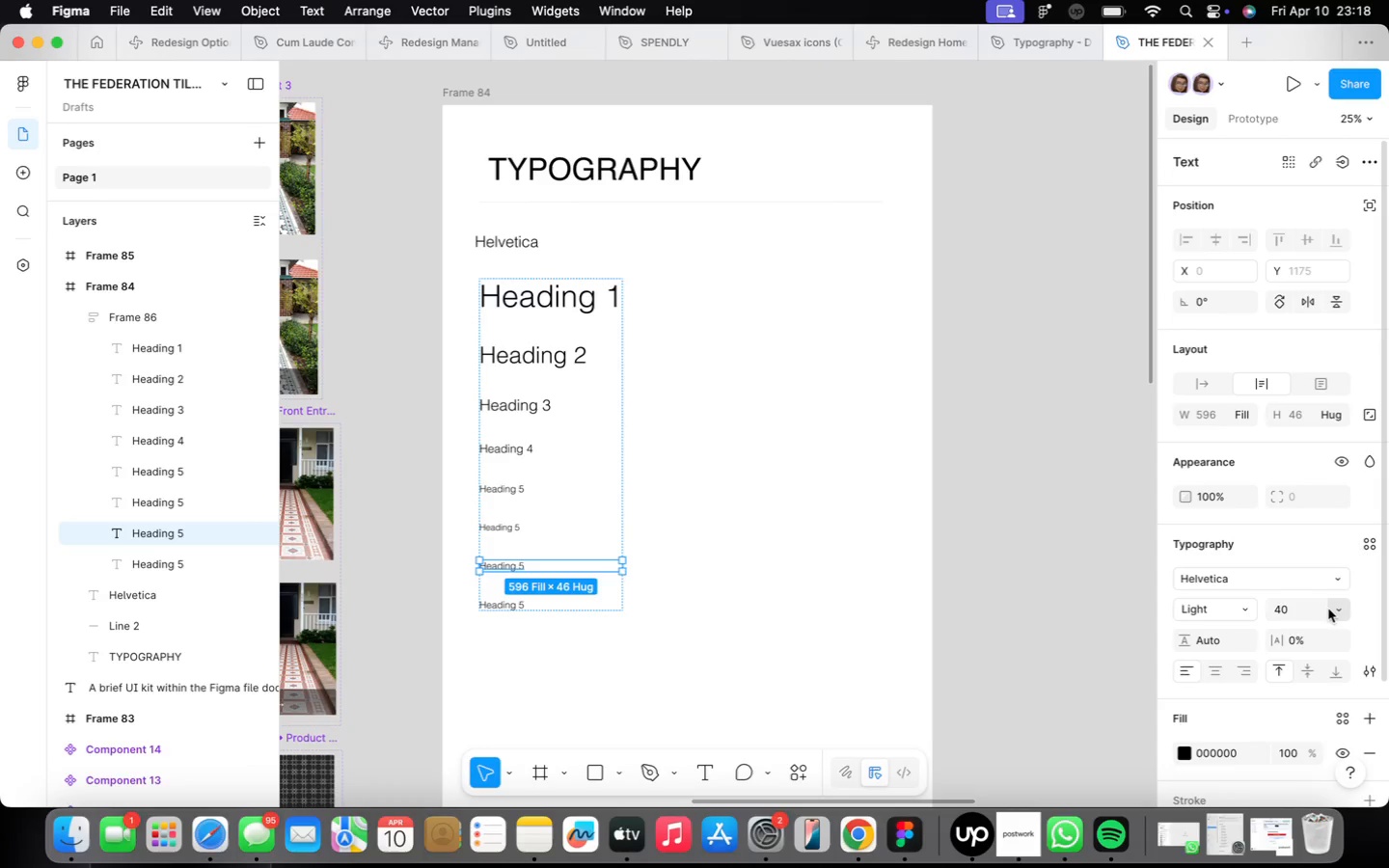 
left_click([1328, 609])
 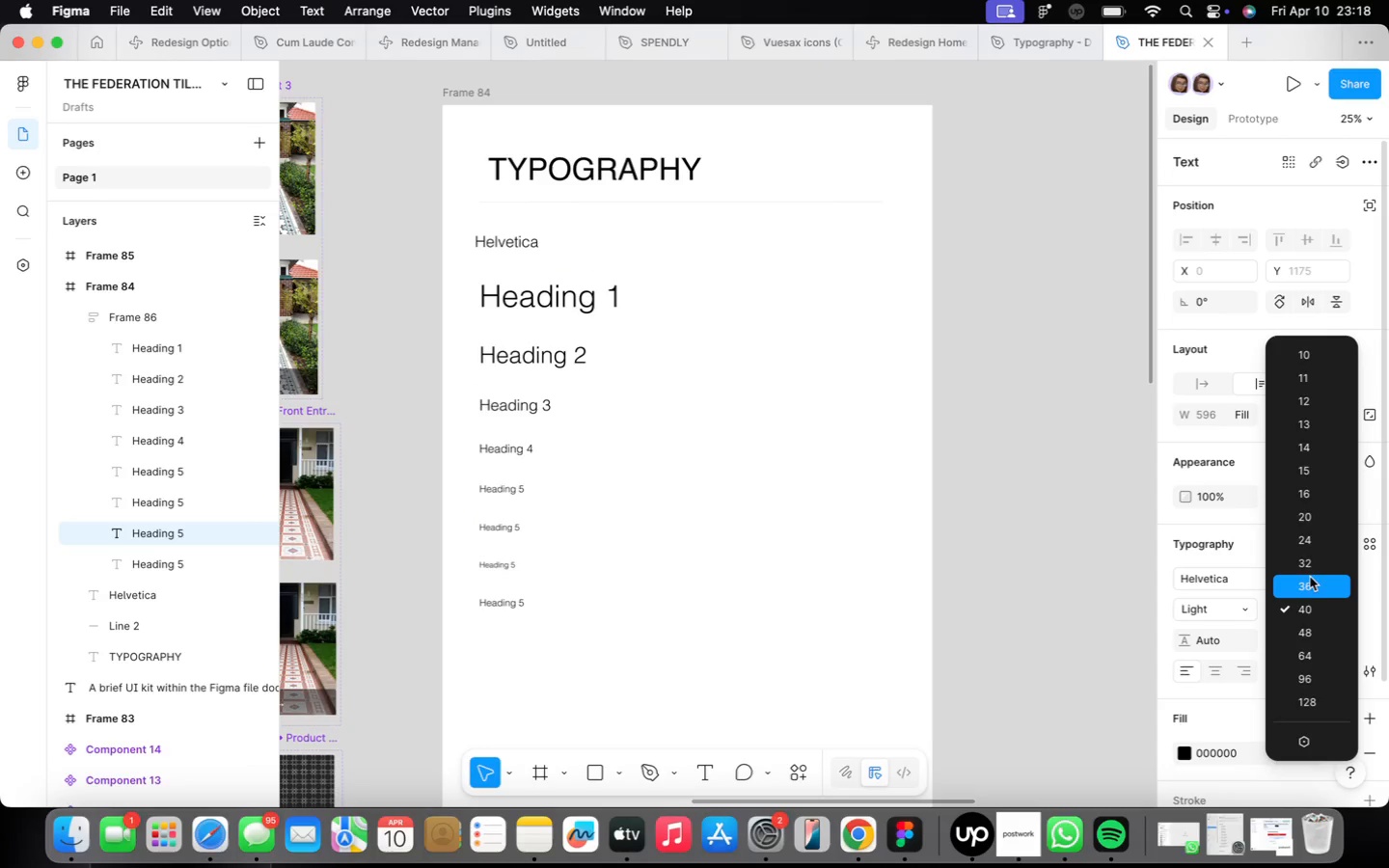 
left_click([1311, 578])
 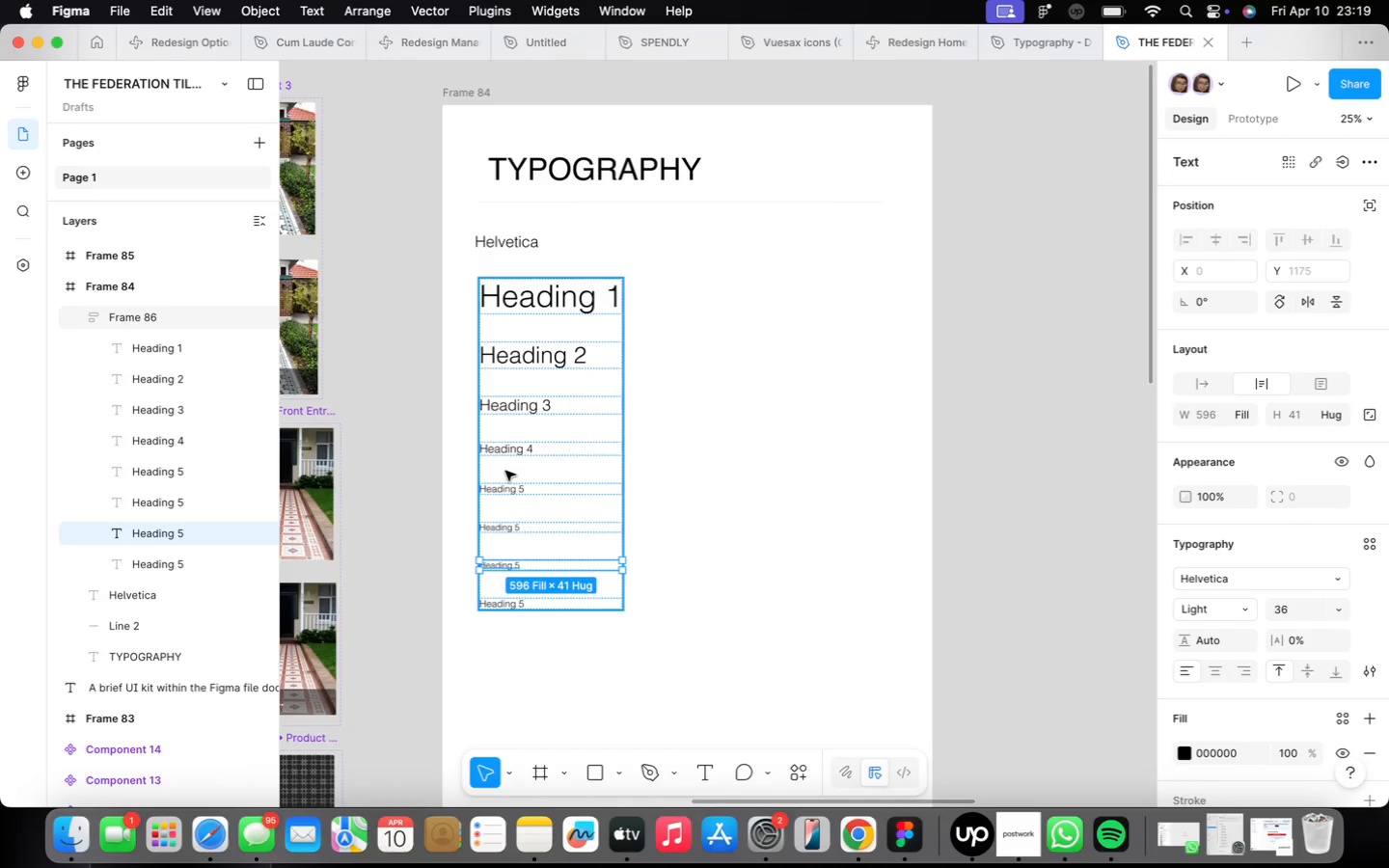 
left_click([517, 492])
 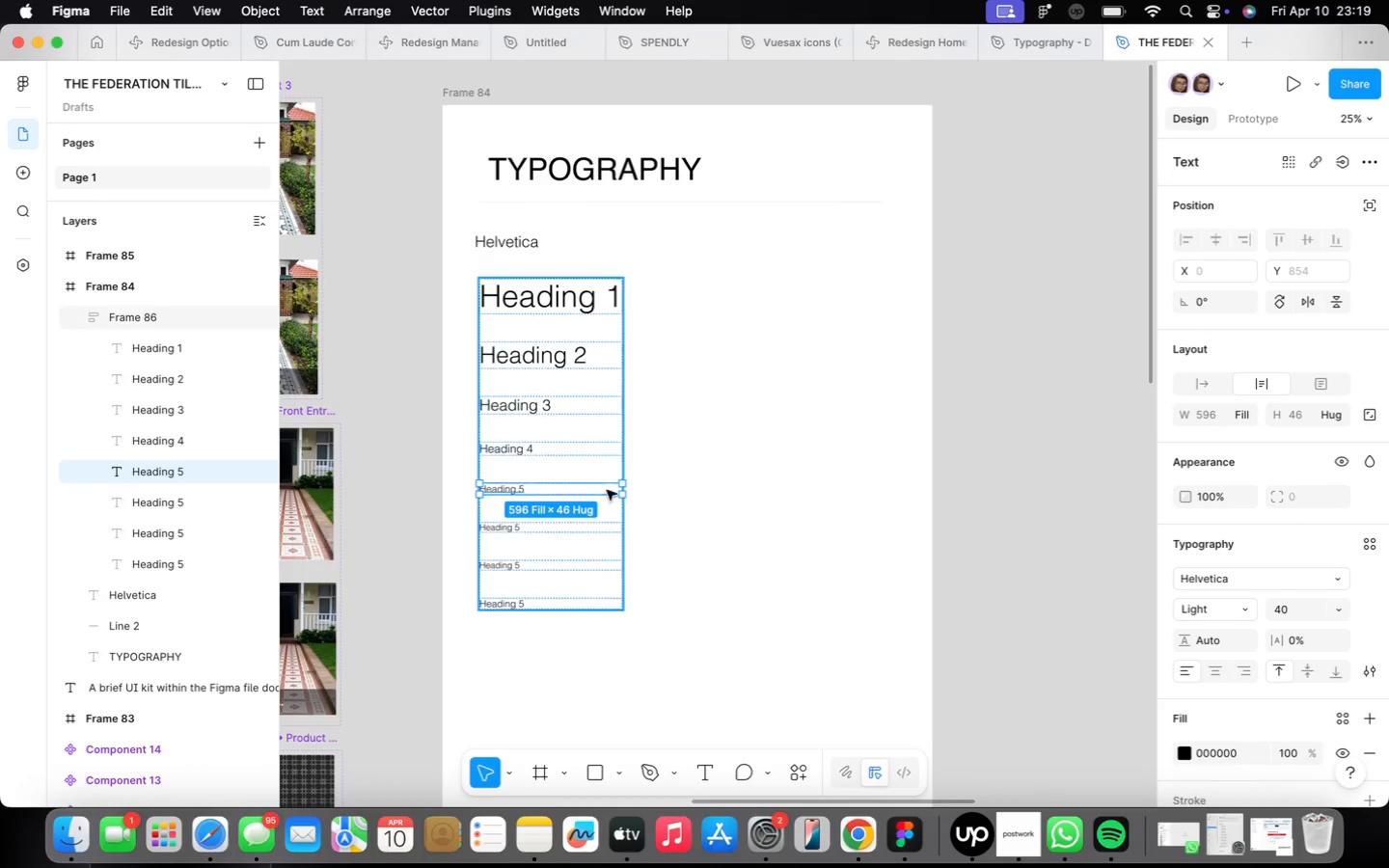 
left_click([504, 455])
 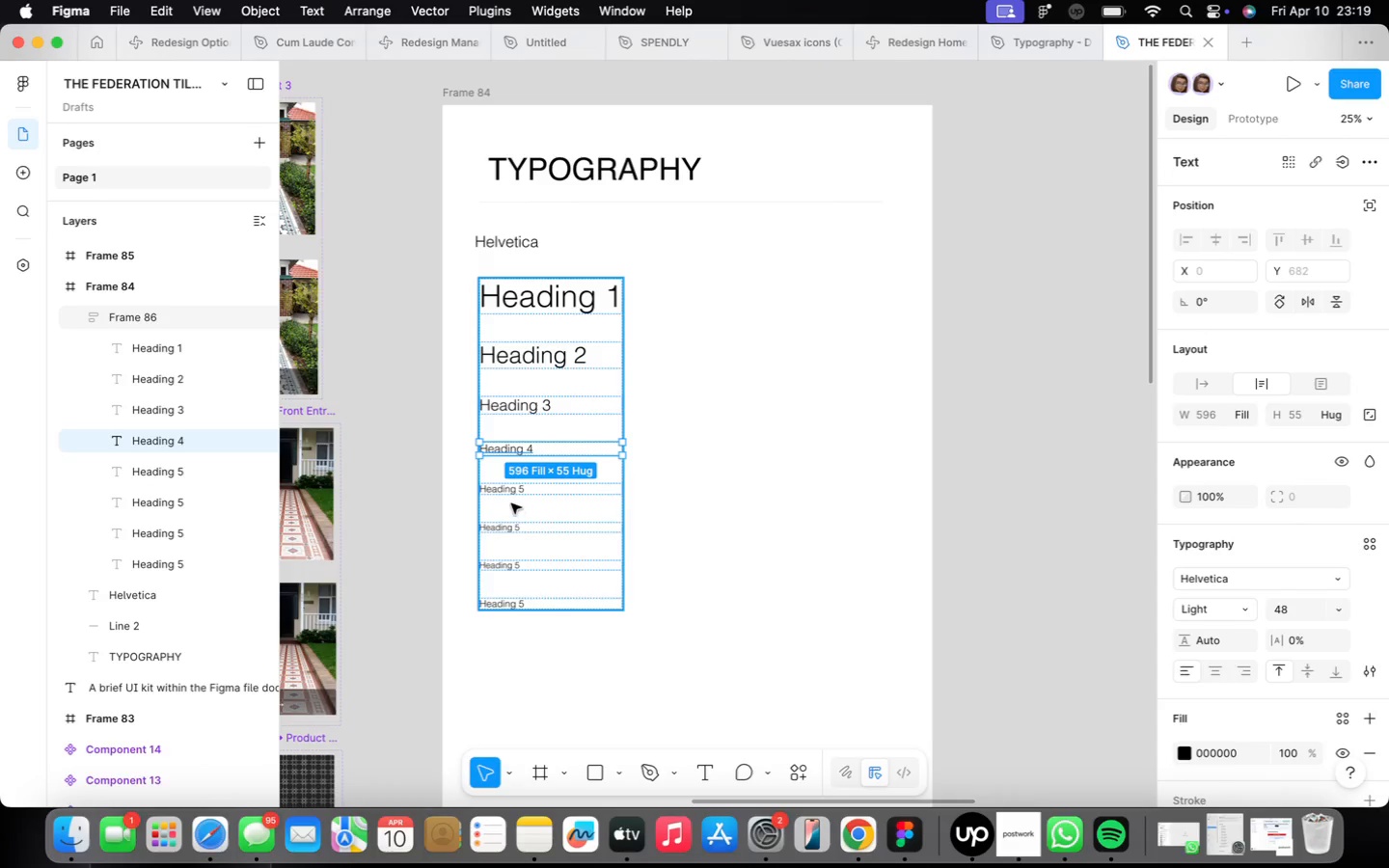 
left_click([511, 490])
 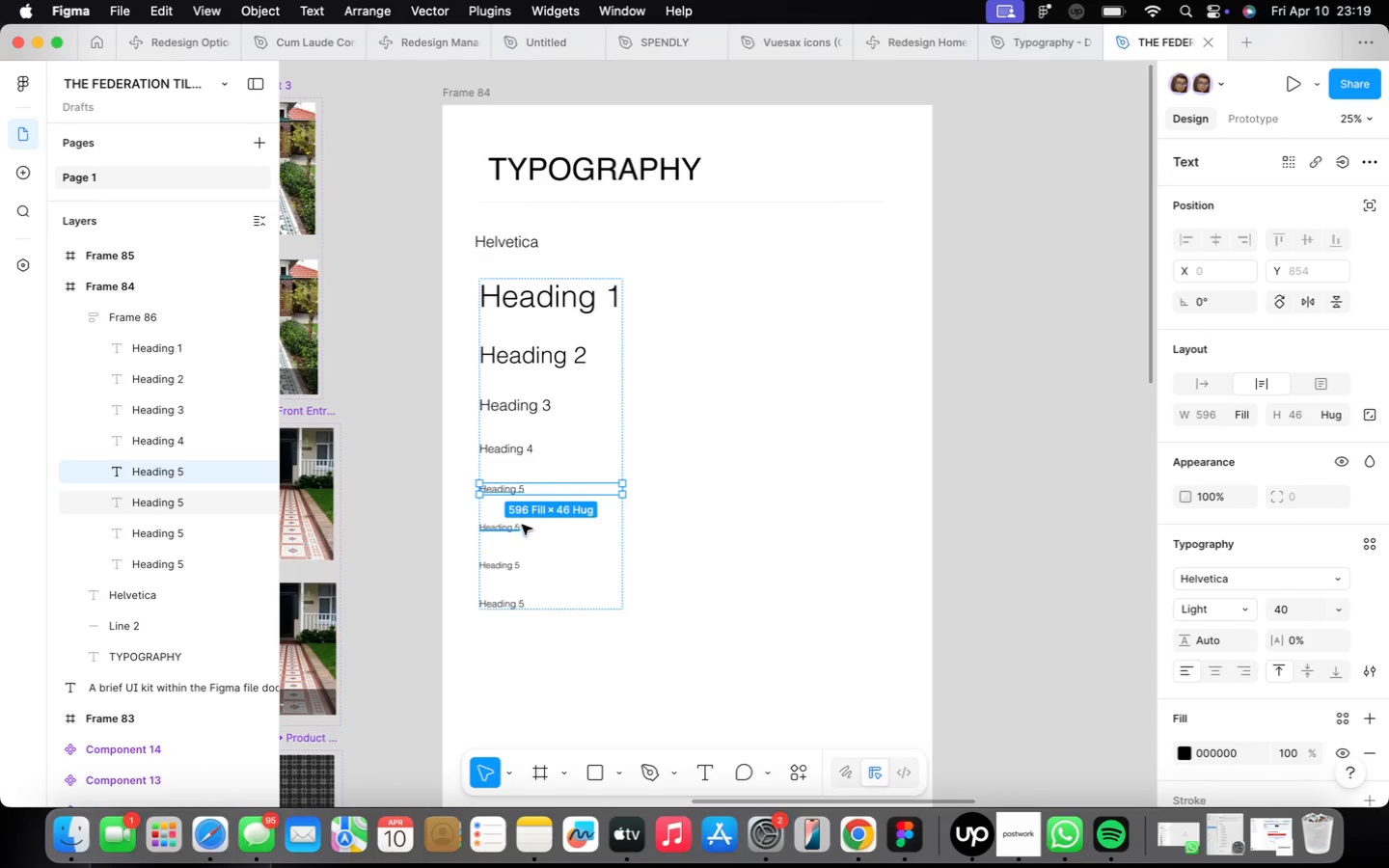 
left_click([522, 528])
 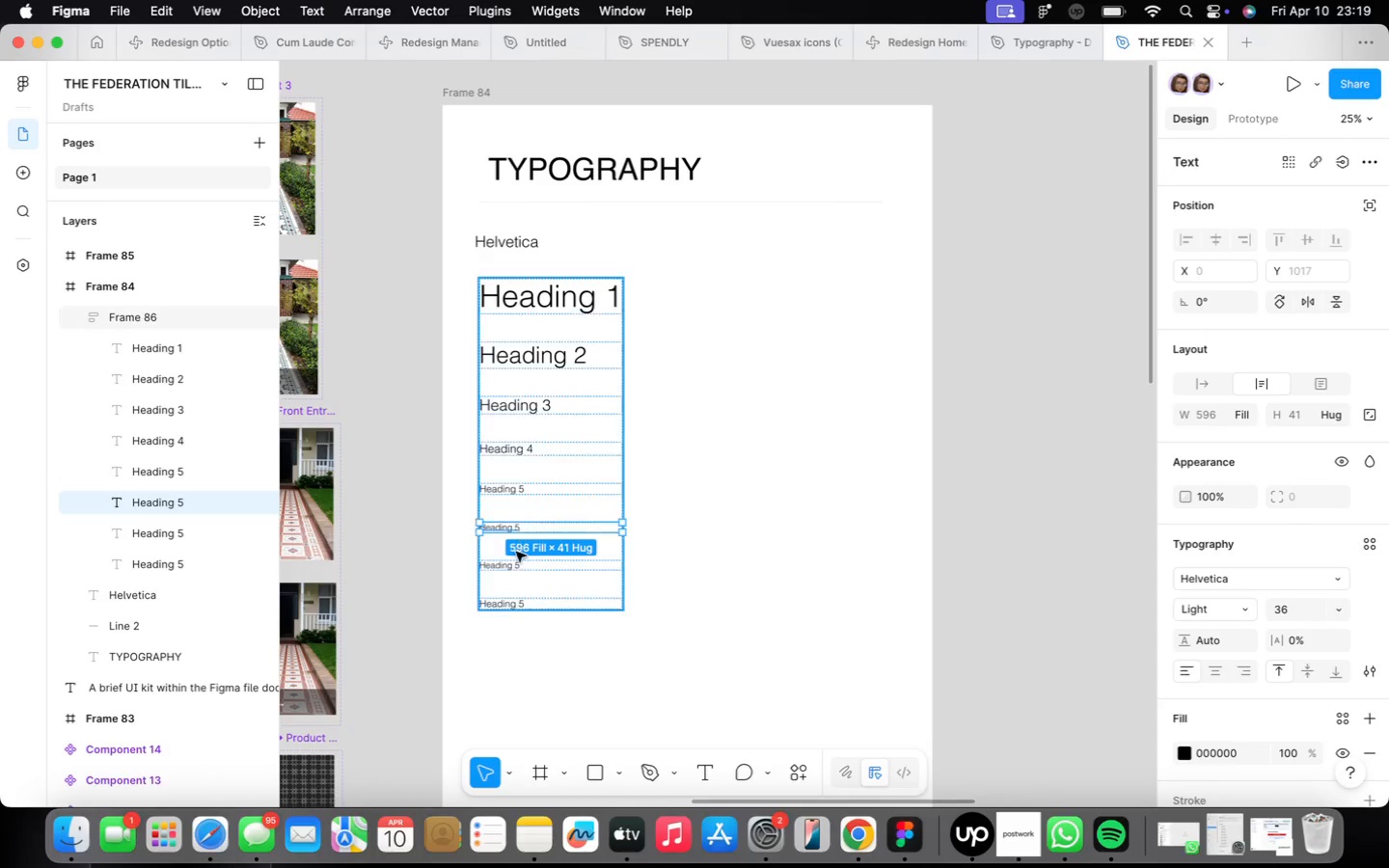 
left_click([514, 557])
 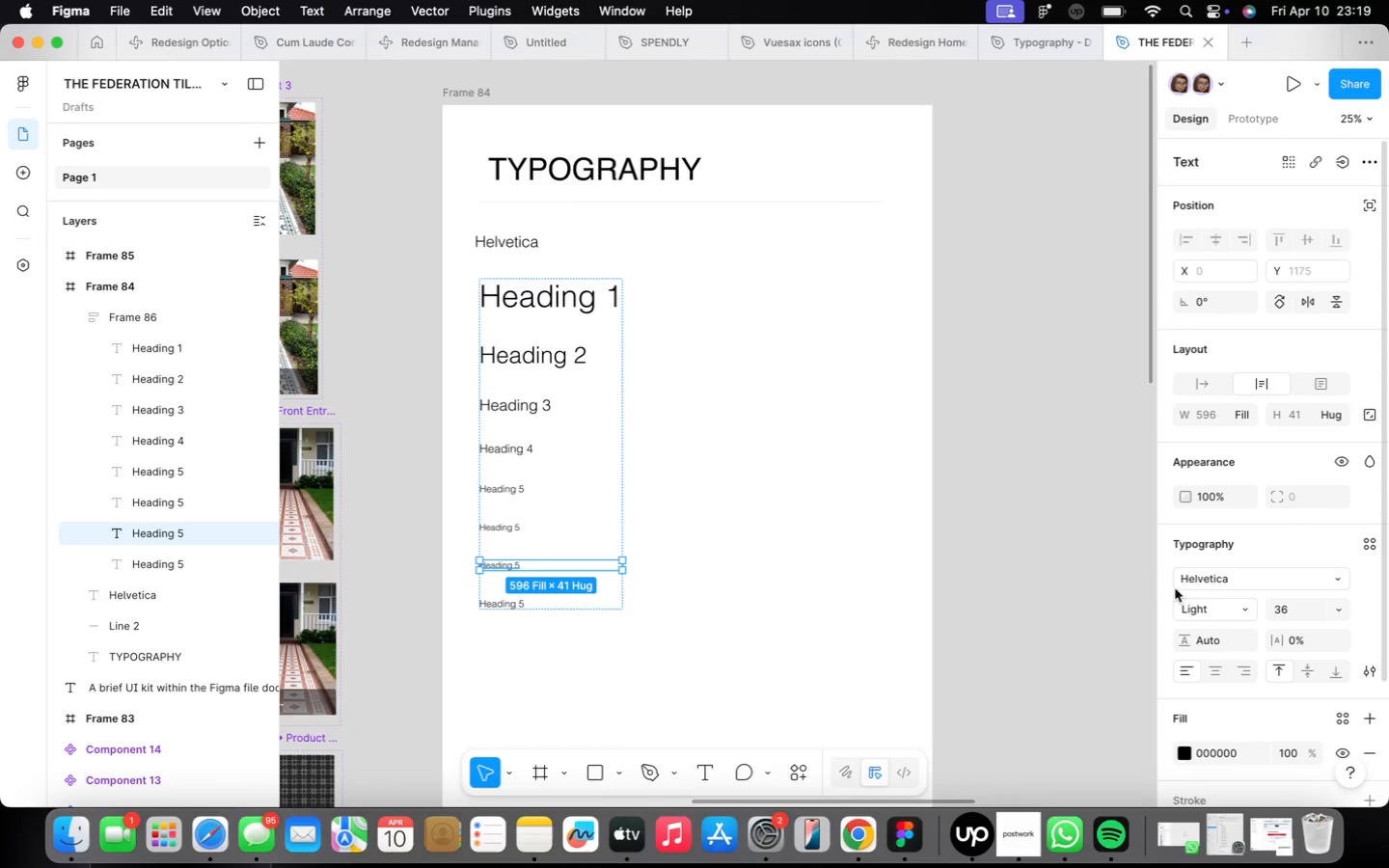 
left_click([1334, 609])
 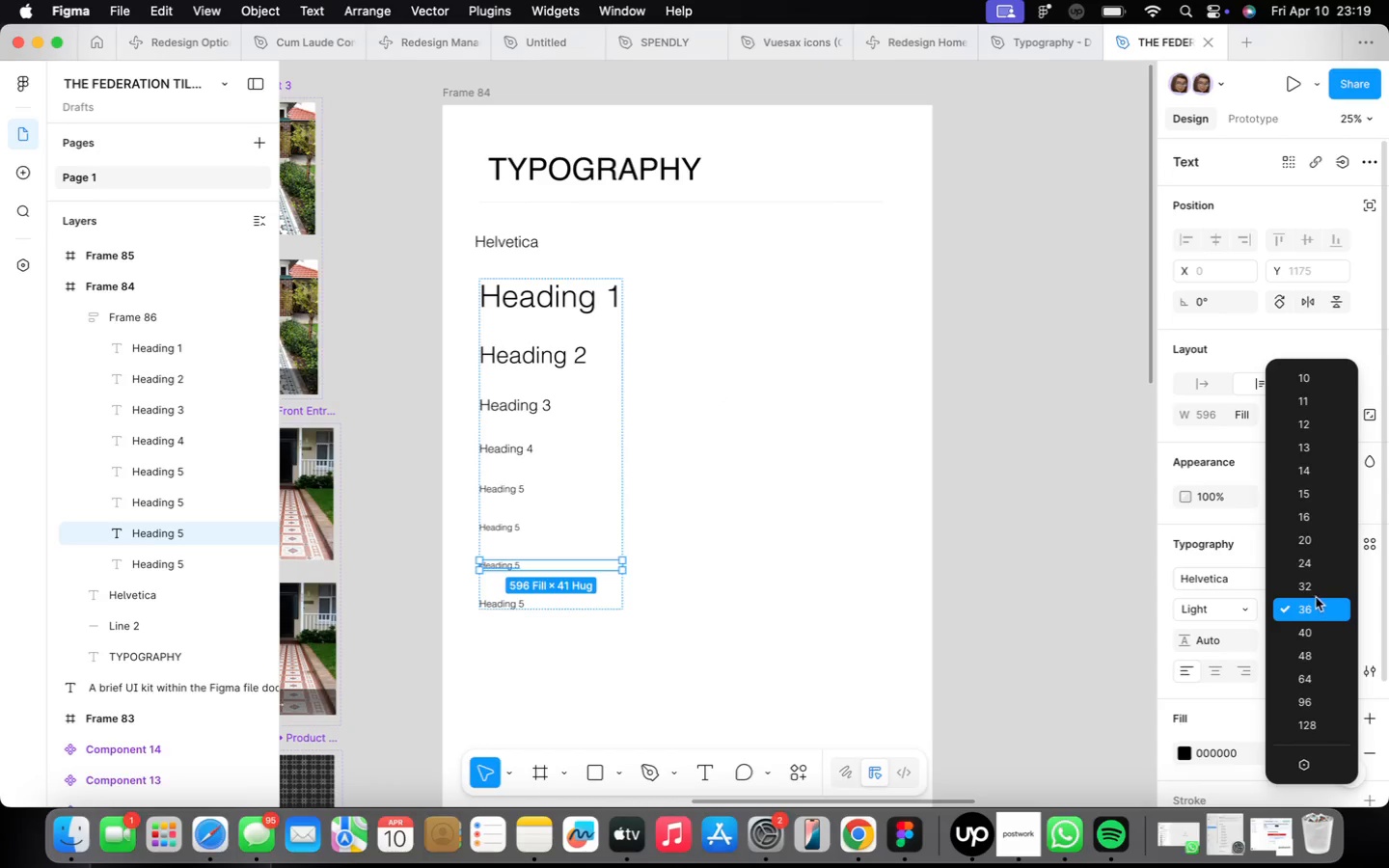 
left_click([1313, 593])
 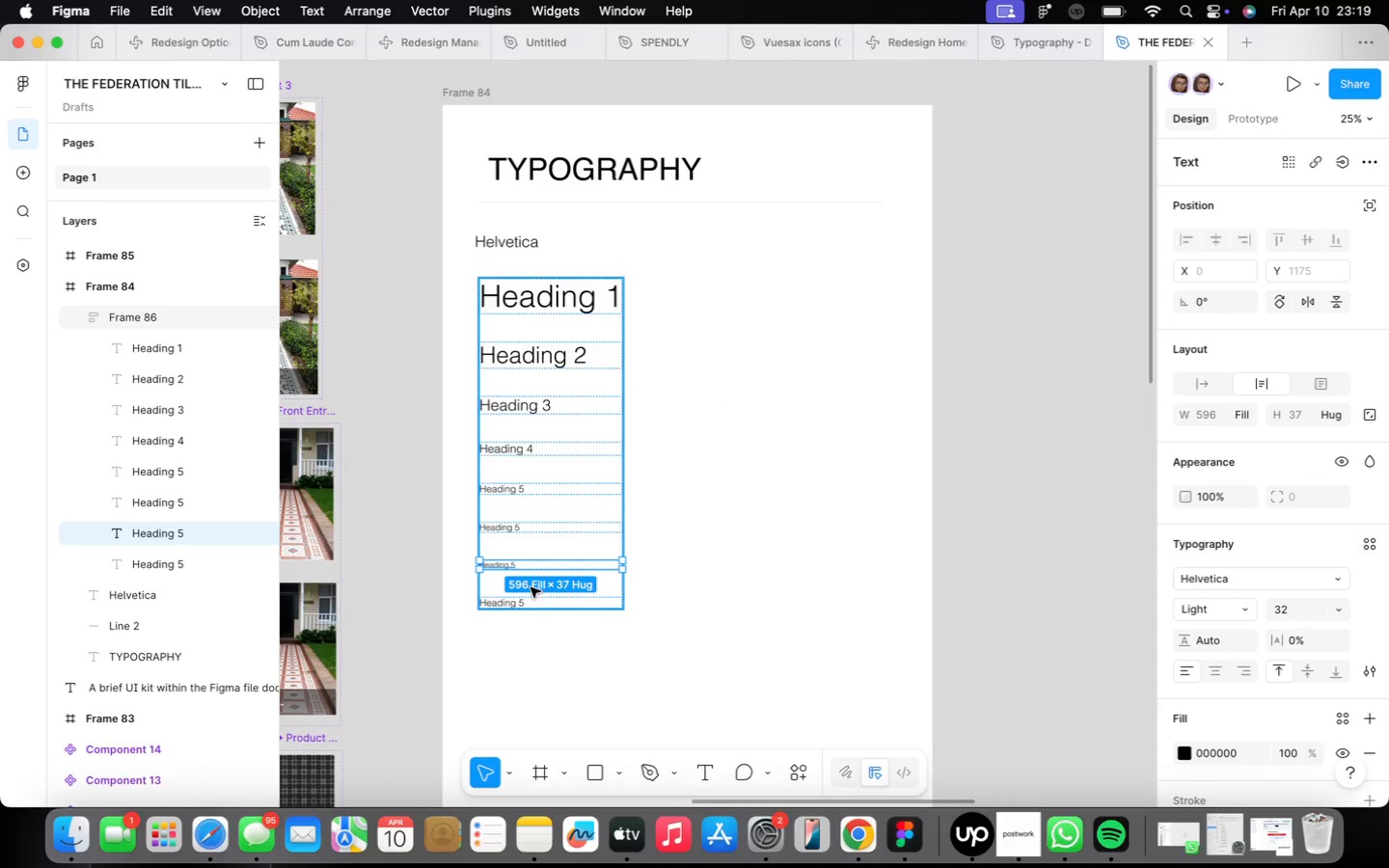 
left_click([515, 606])
 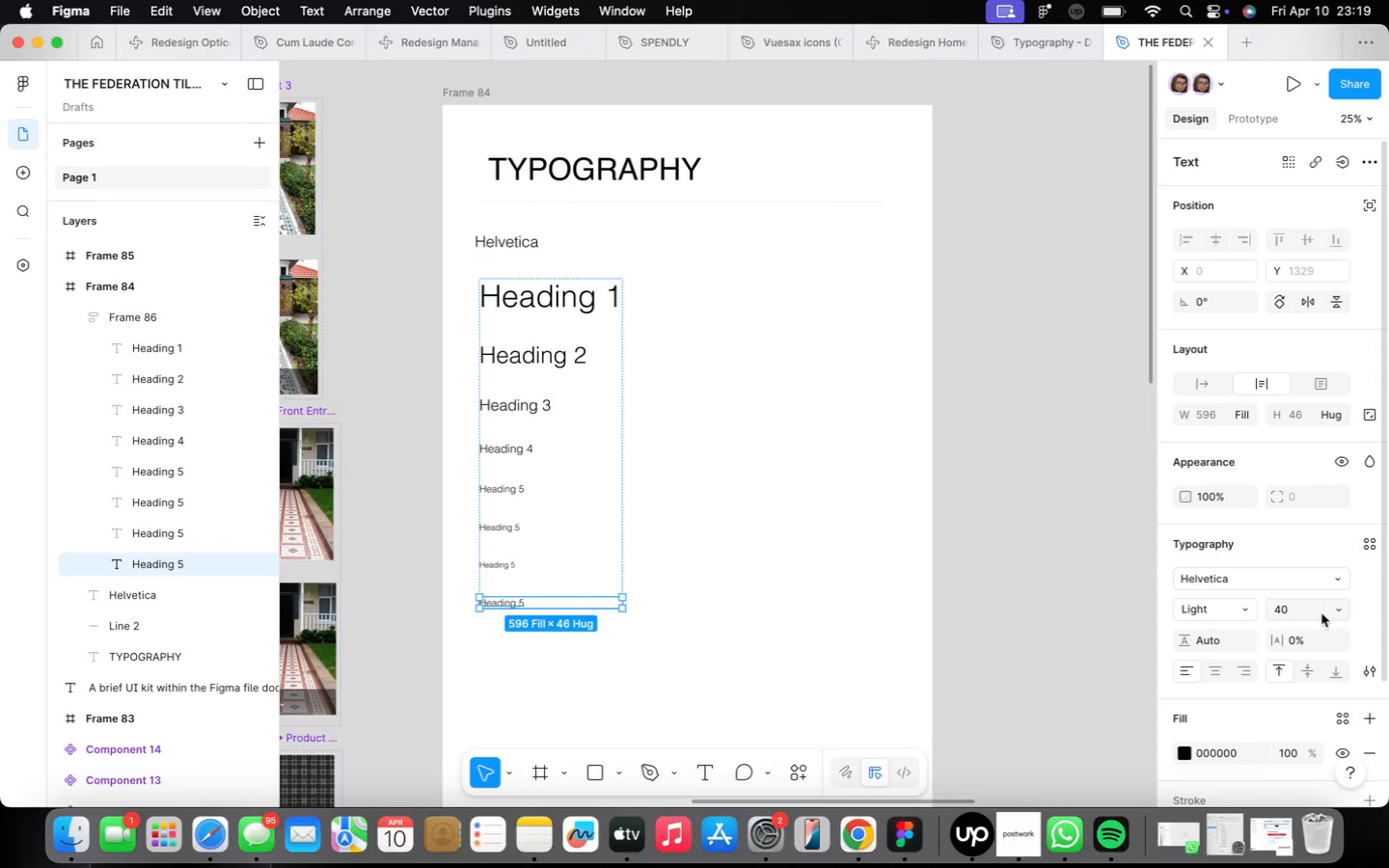 
left_click([1329, 611])
 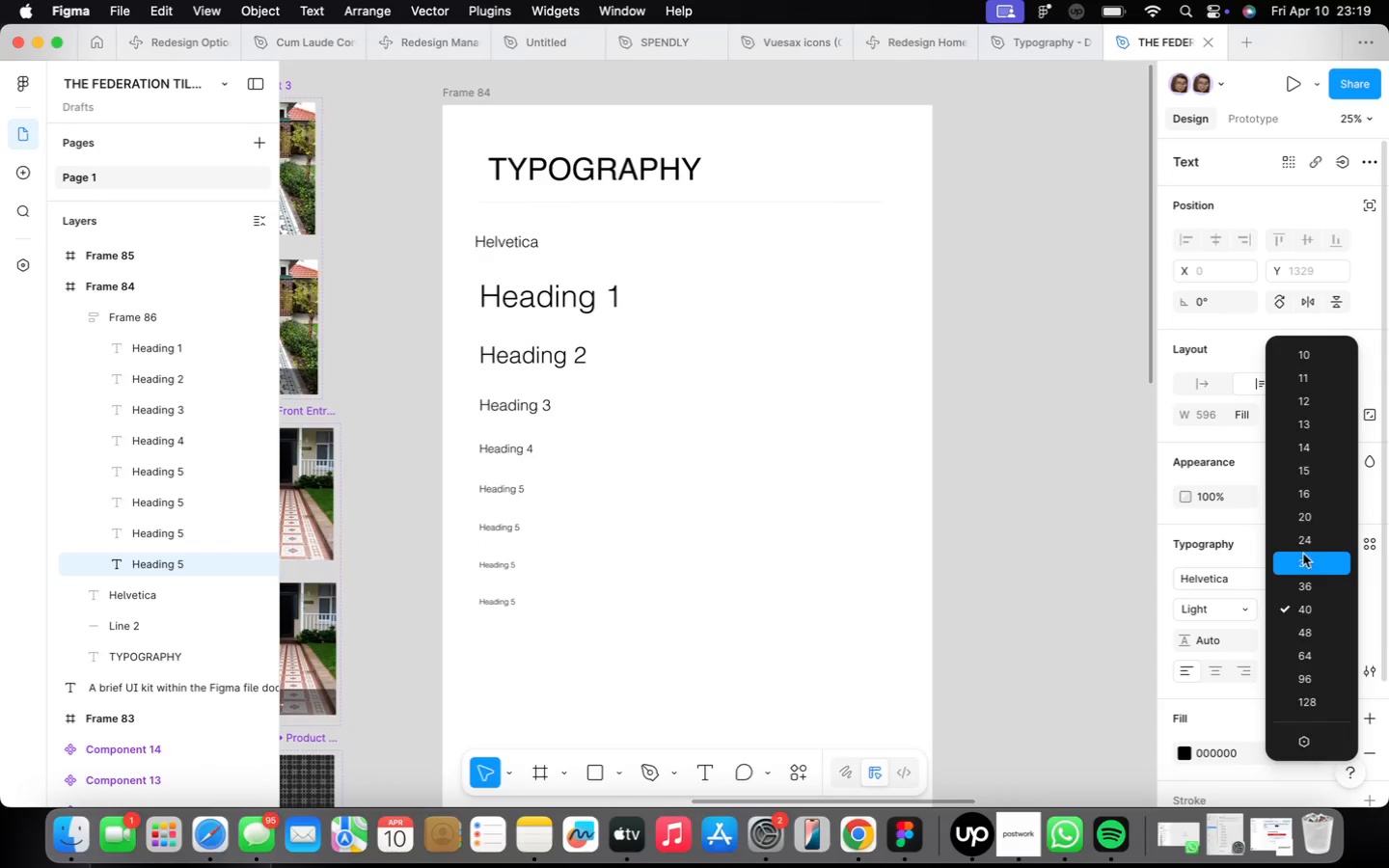 
left_click([1304, 541])
 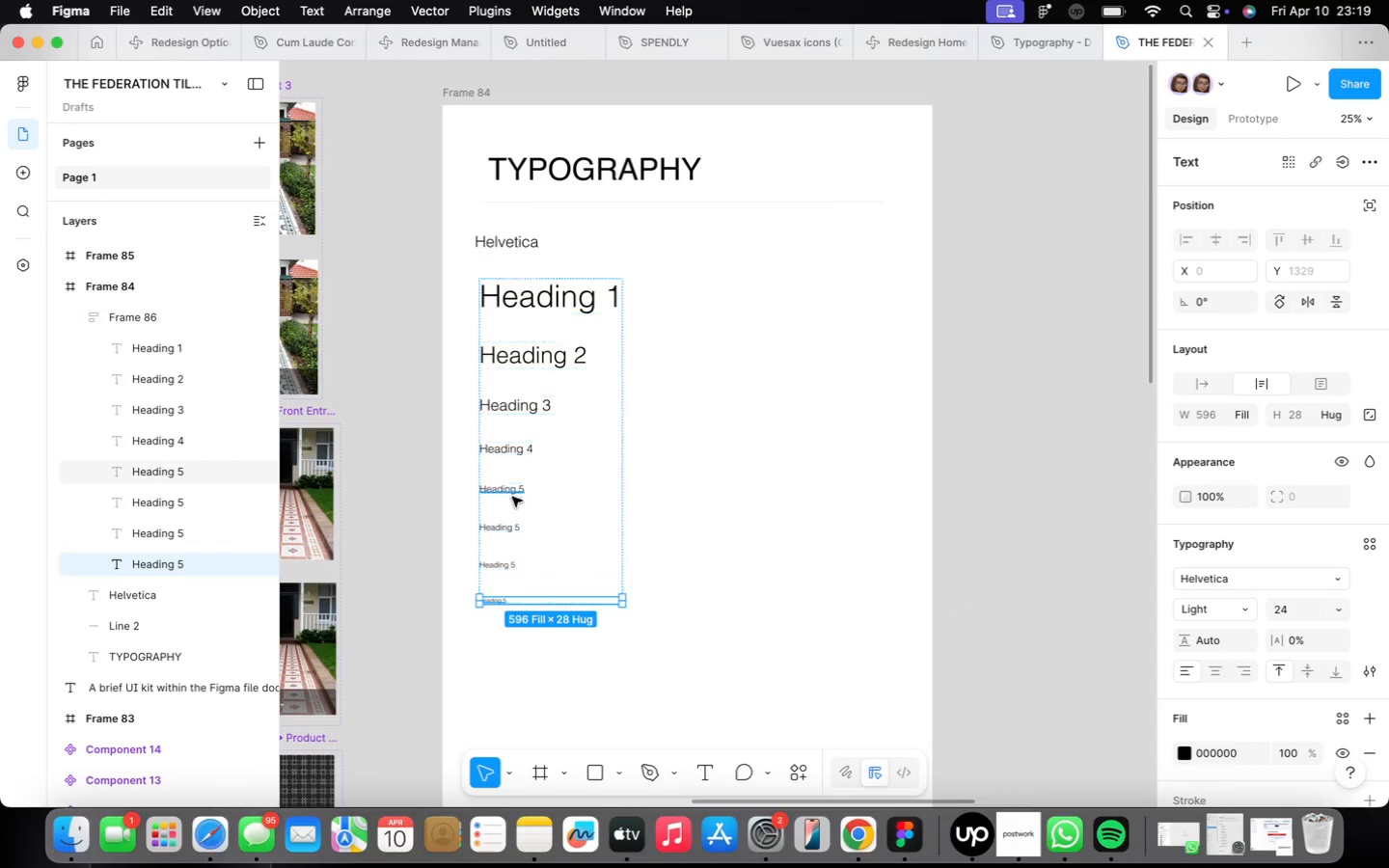 
double_click([519, 528])
 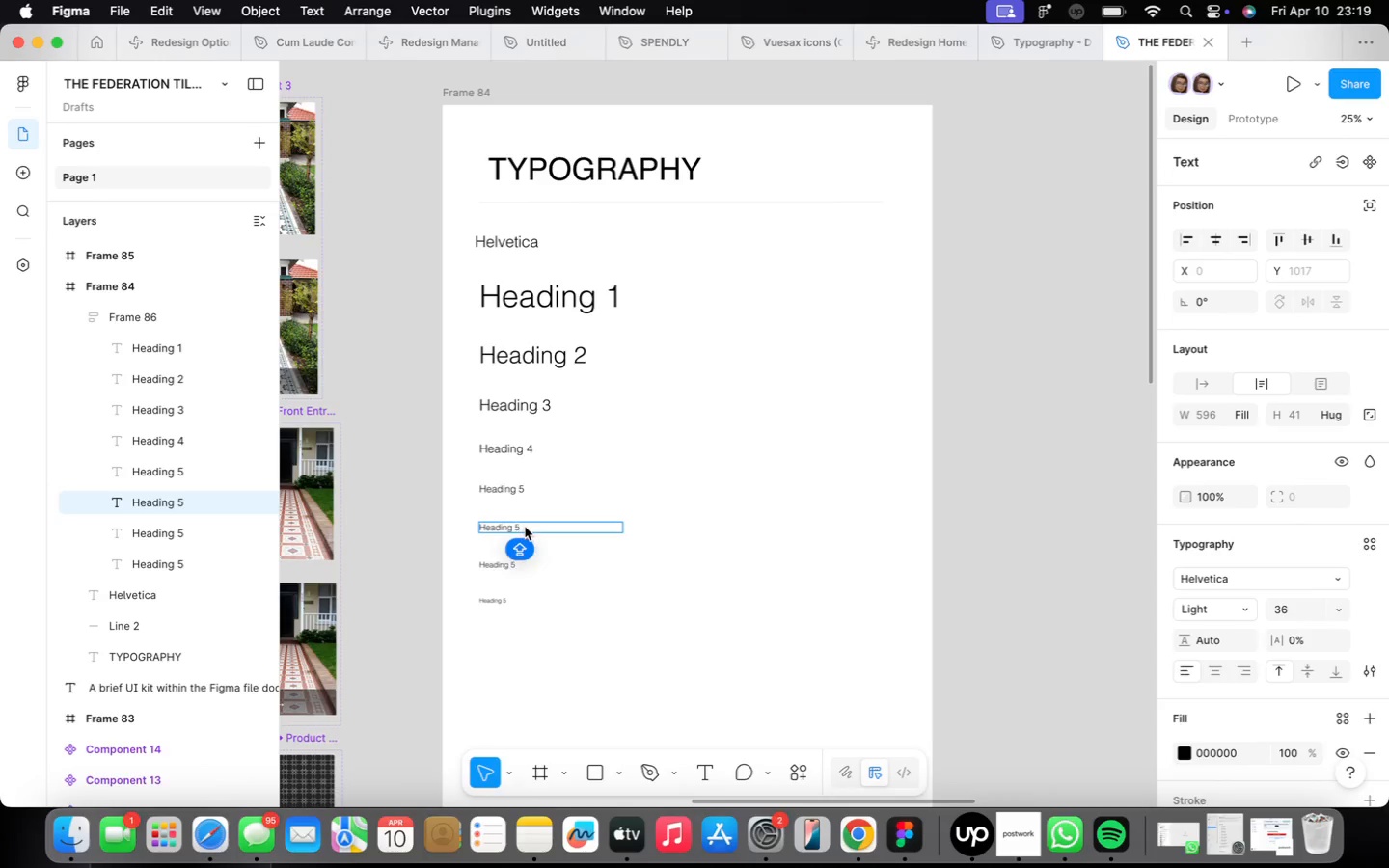 
key(Backspace)
 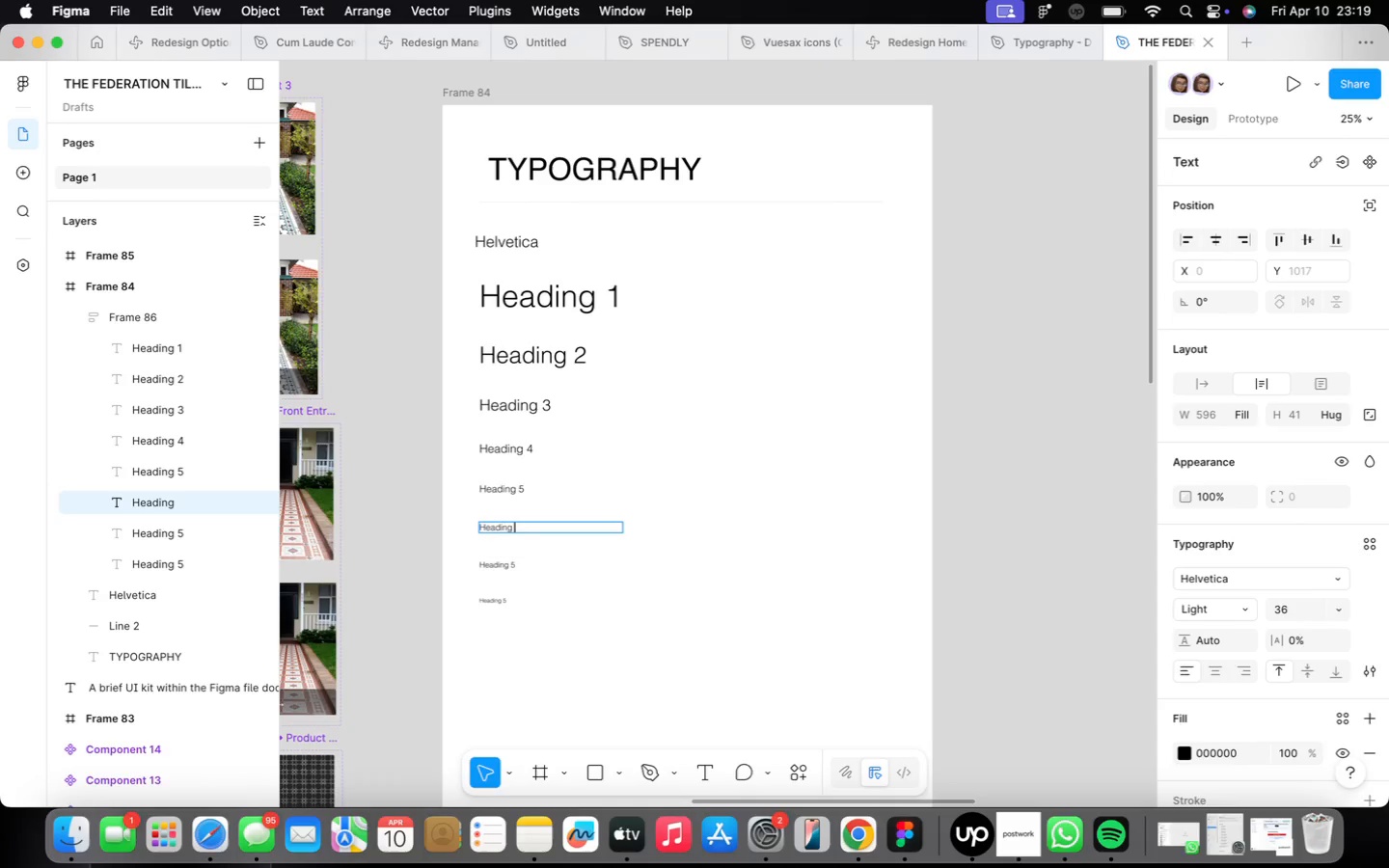 
key(6)
 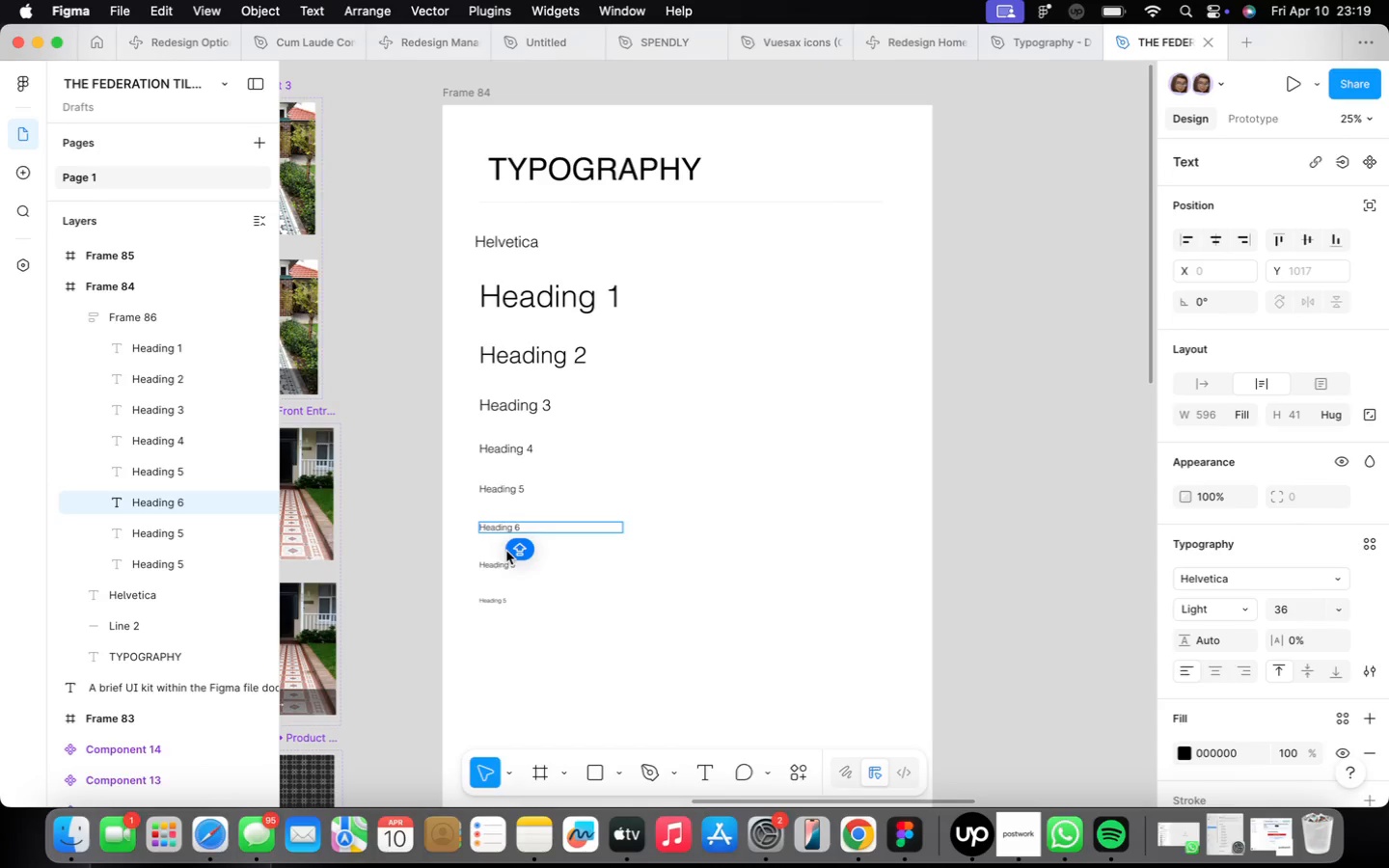 
left_click([522, 563])
 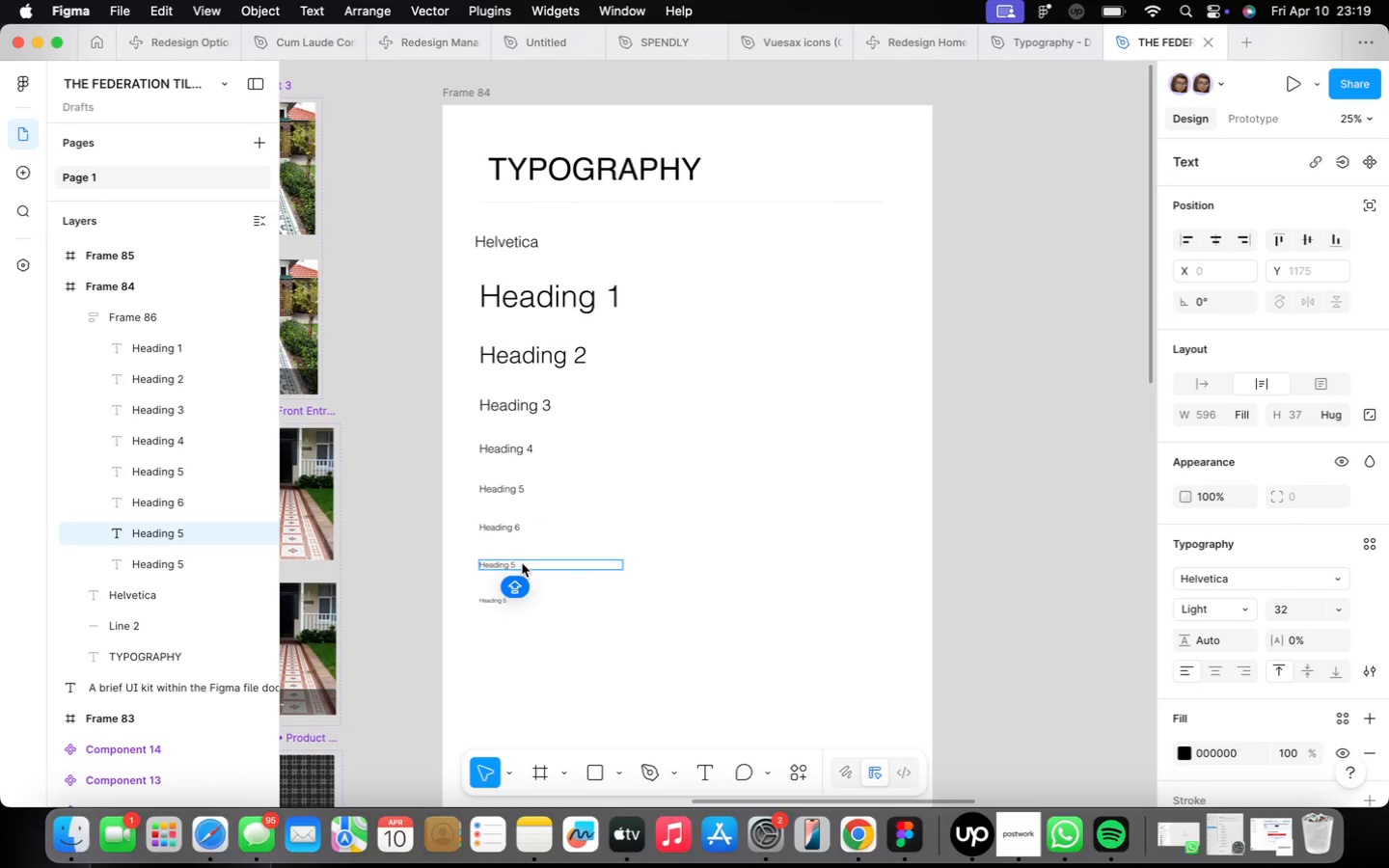 
key(Backspace)
 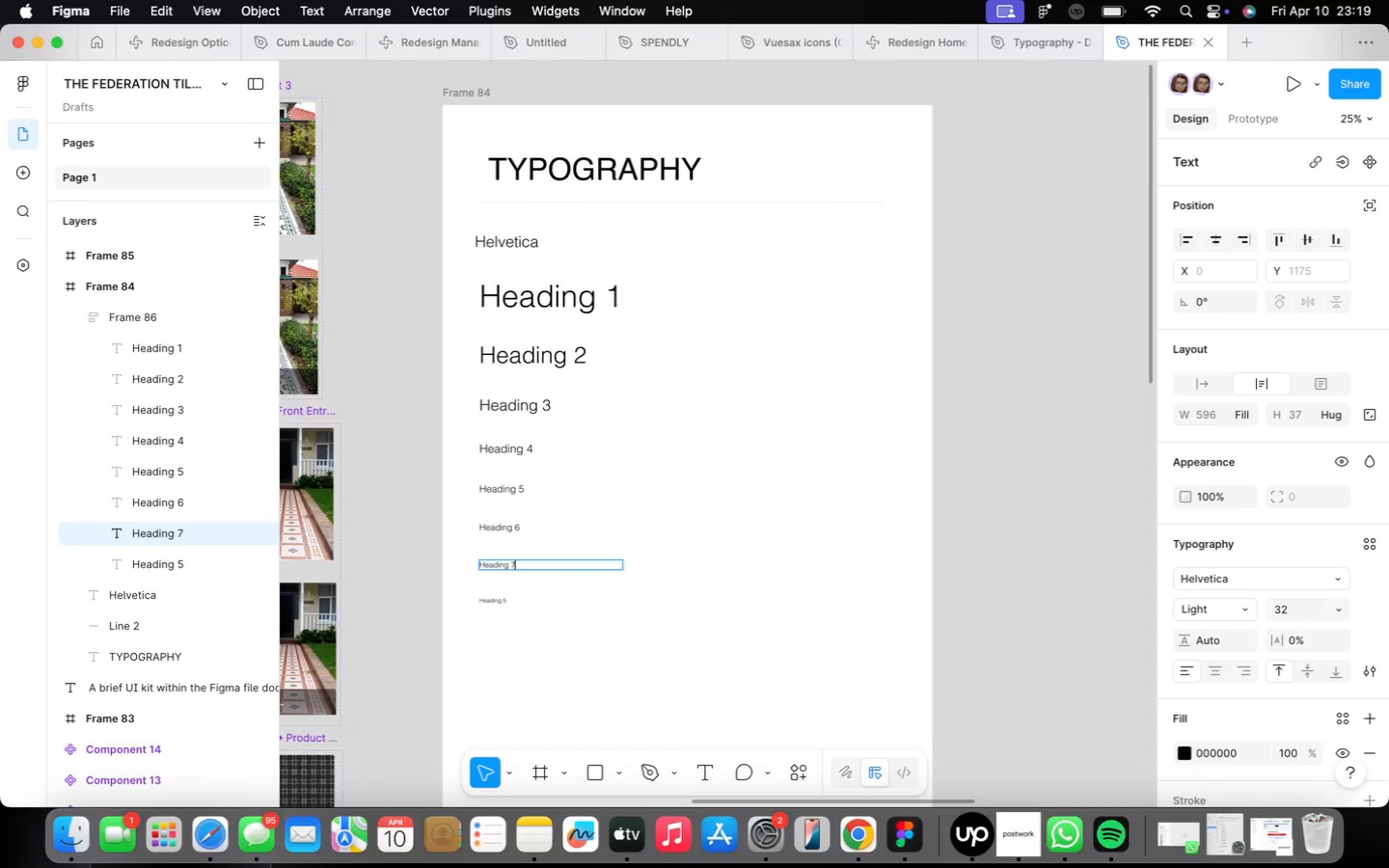 
key(7)
 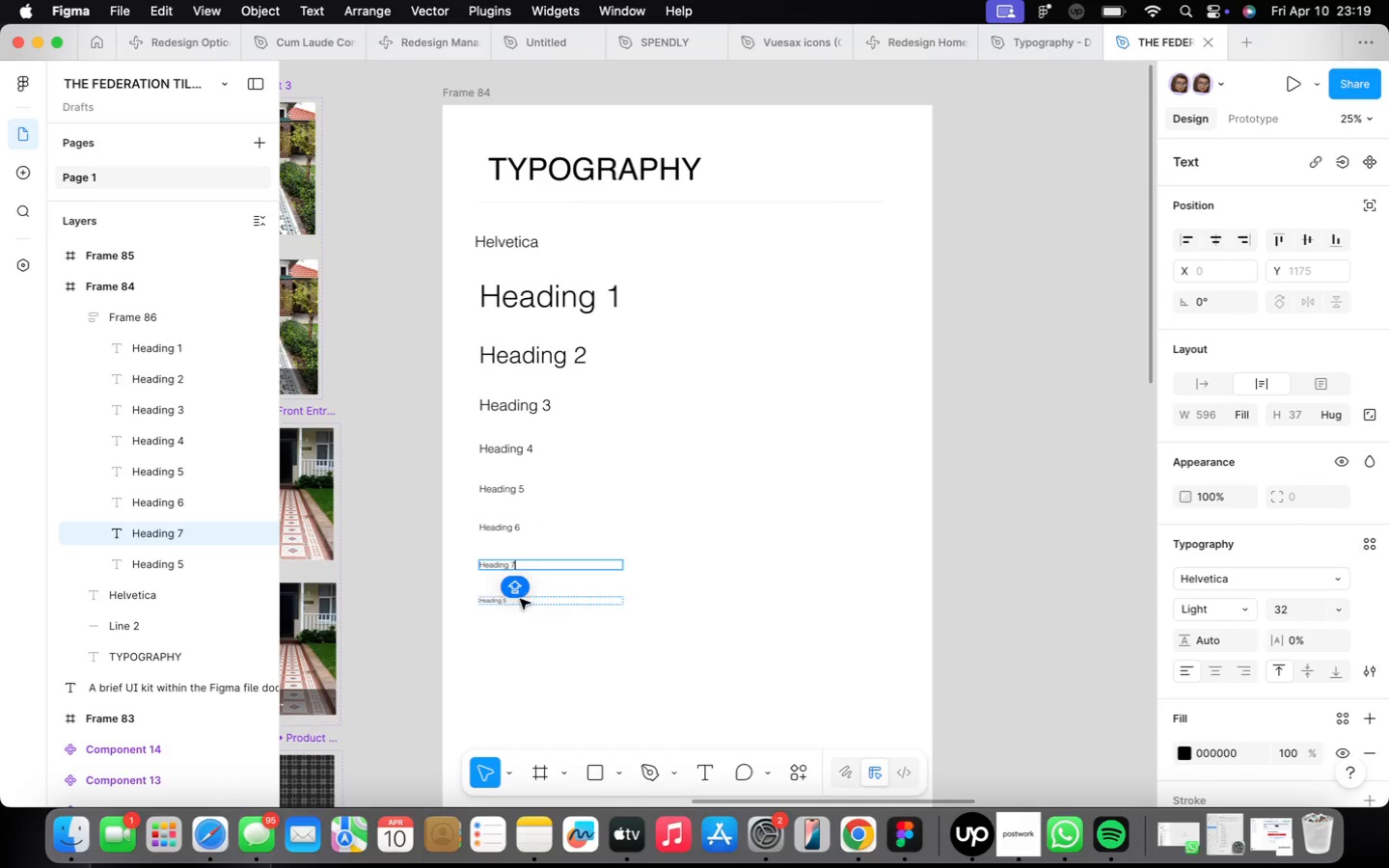 
left_click([522, 604])
 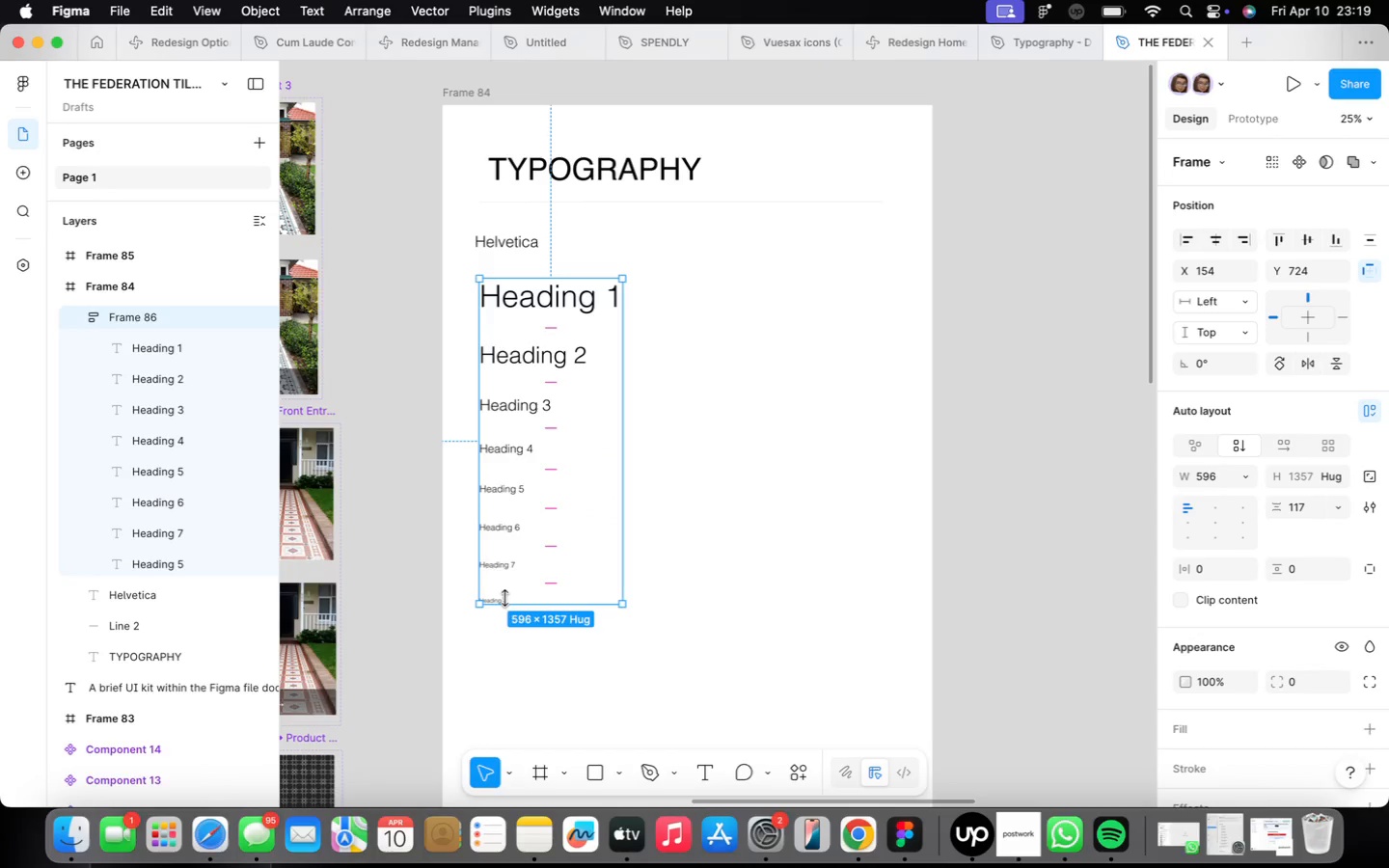 
double_click([504, 596])
 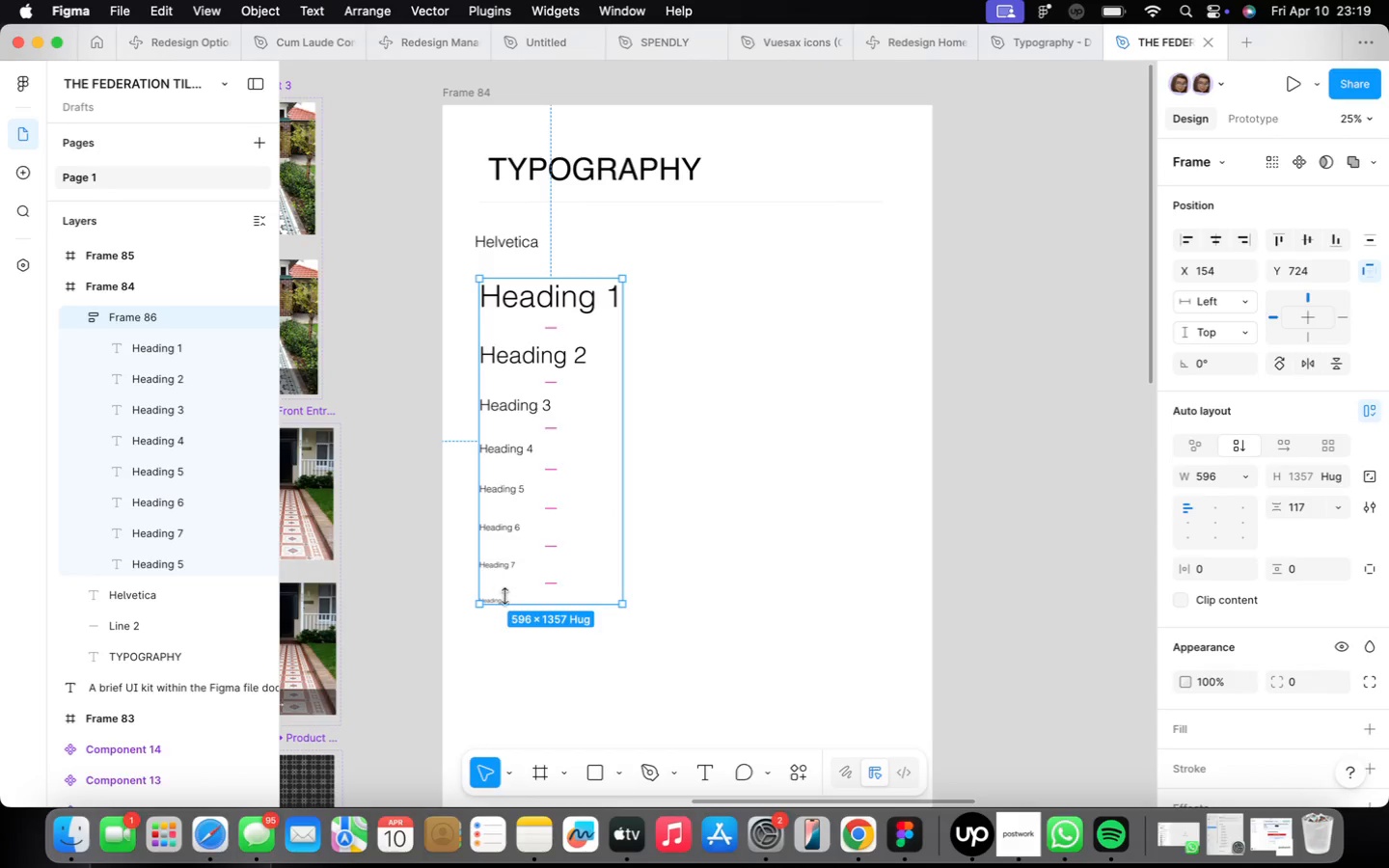 
triple_click([504, 596])
 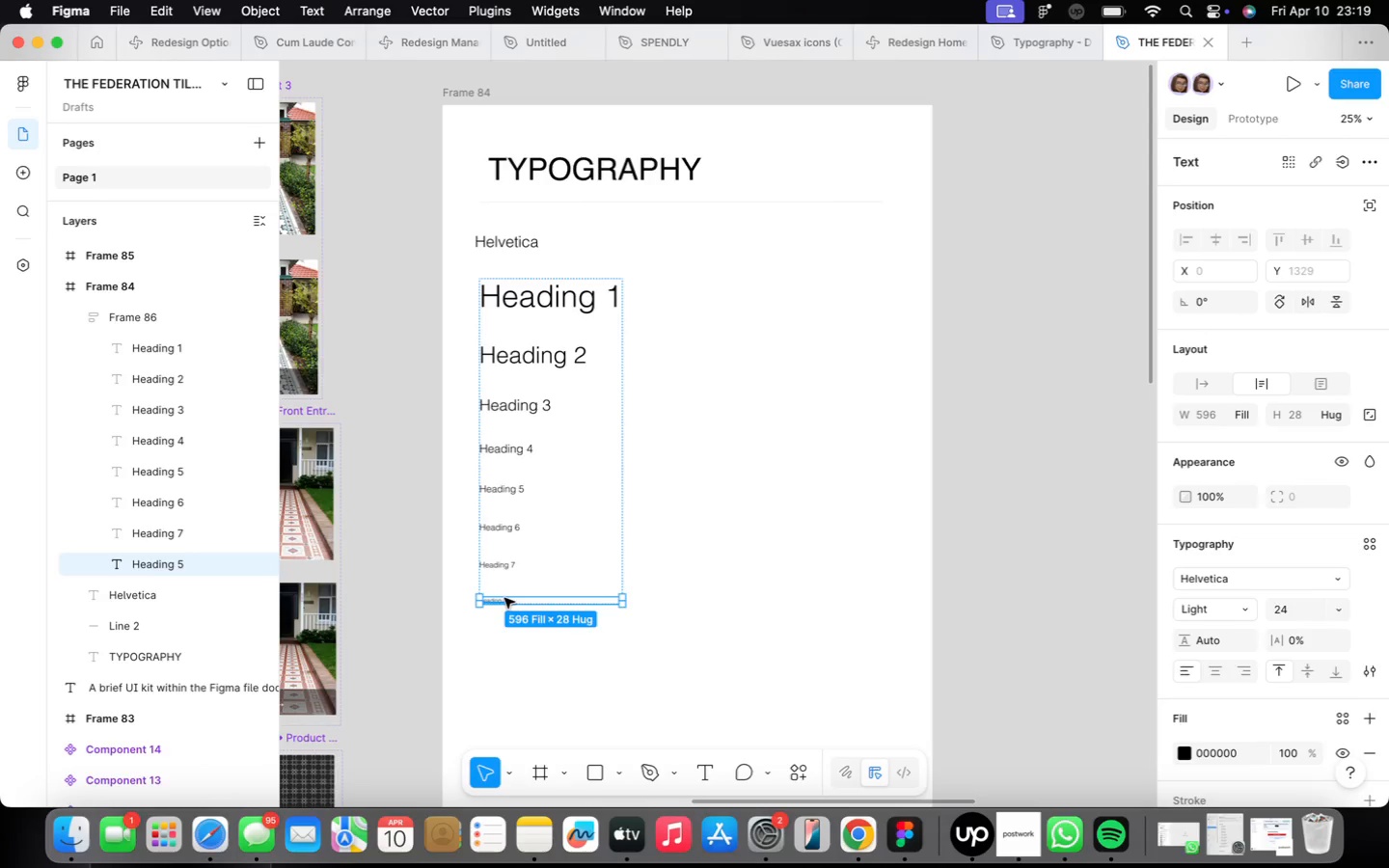 
left_click([504, 600])
 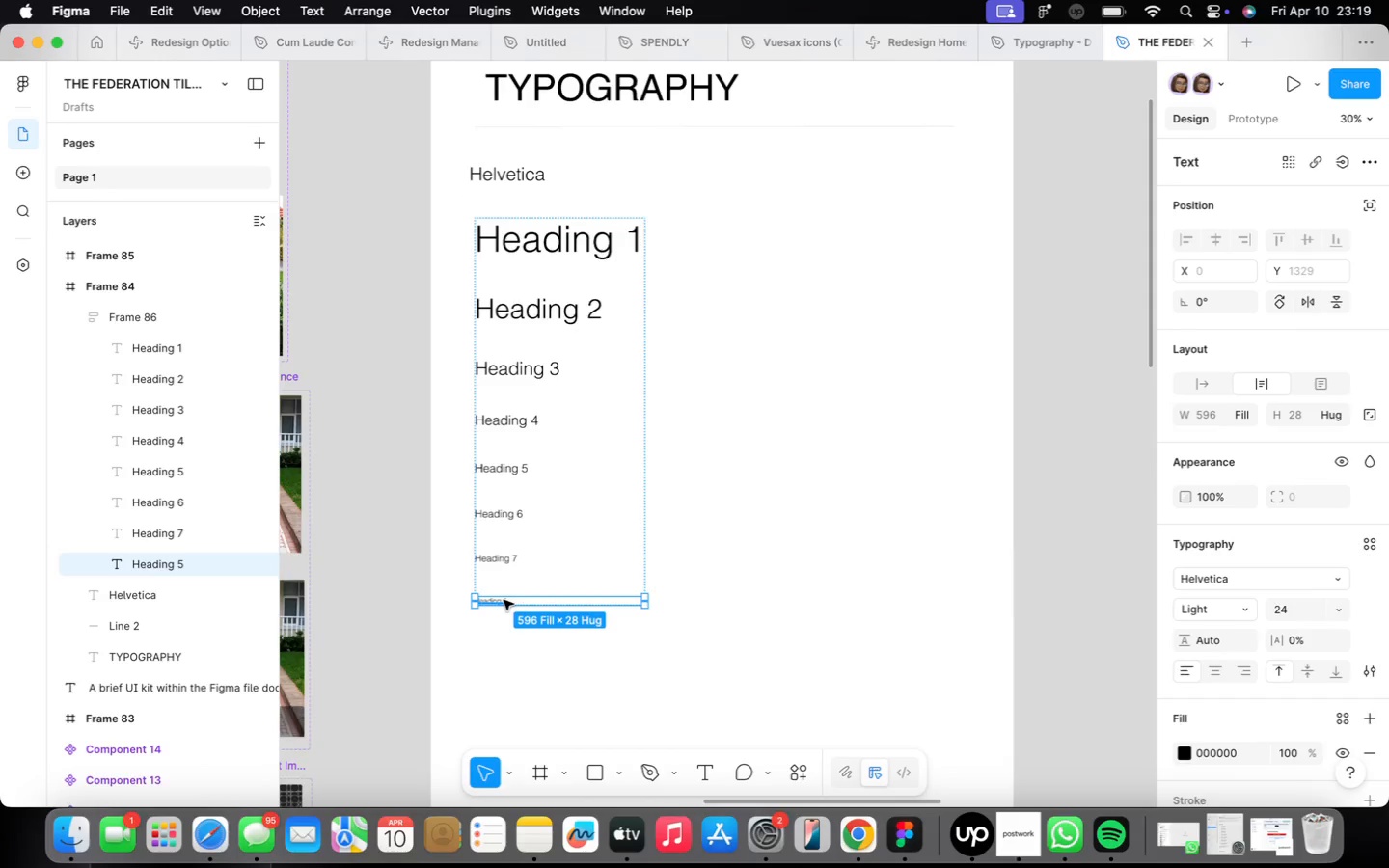 
scroll: coordinate [504, 598], scroll_direction: up, amount: 2.0
 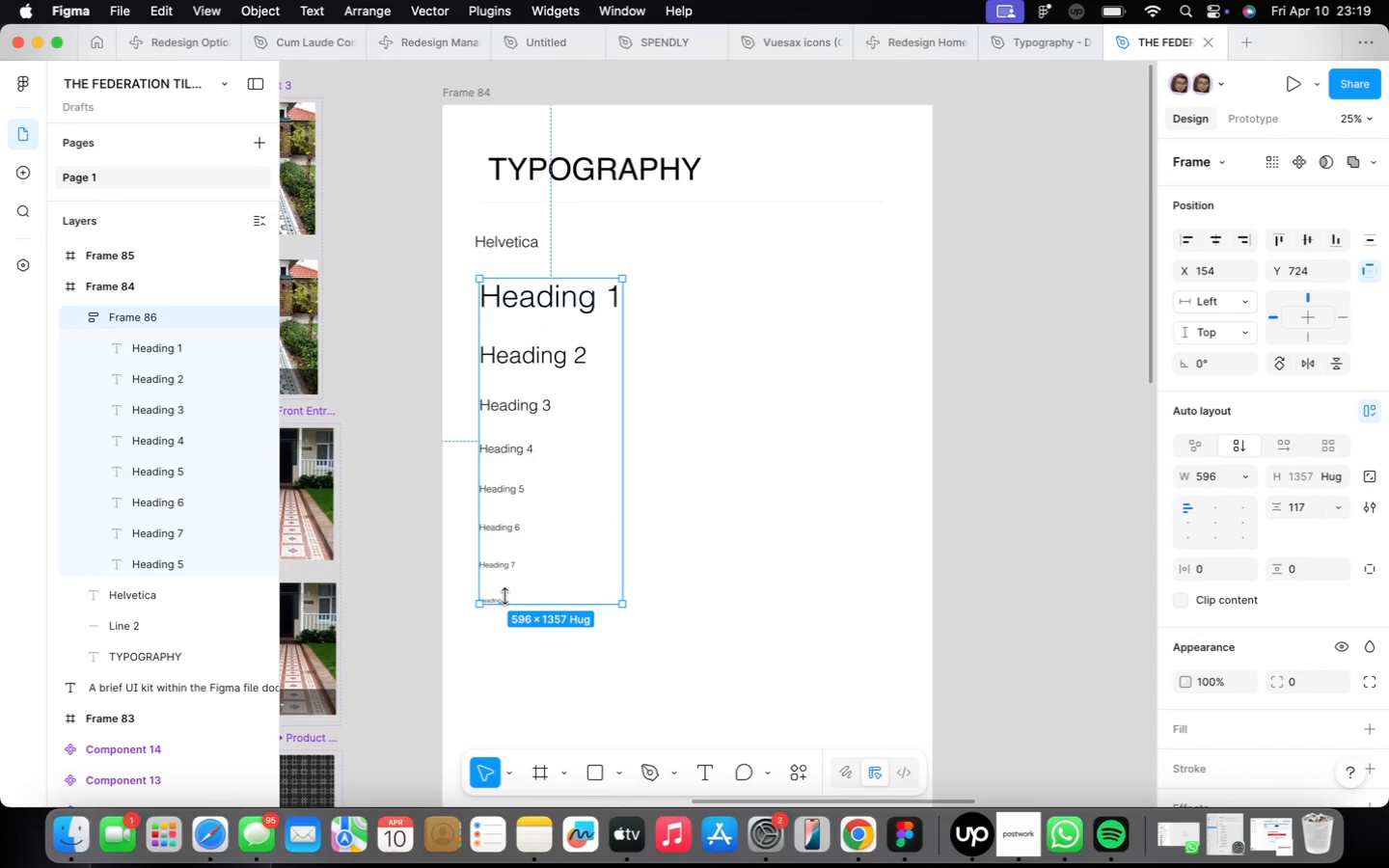 
double_click([504, 600])
 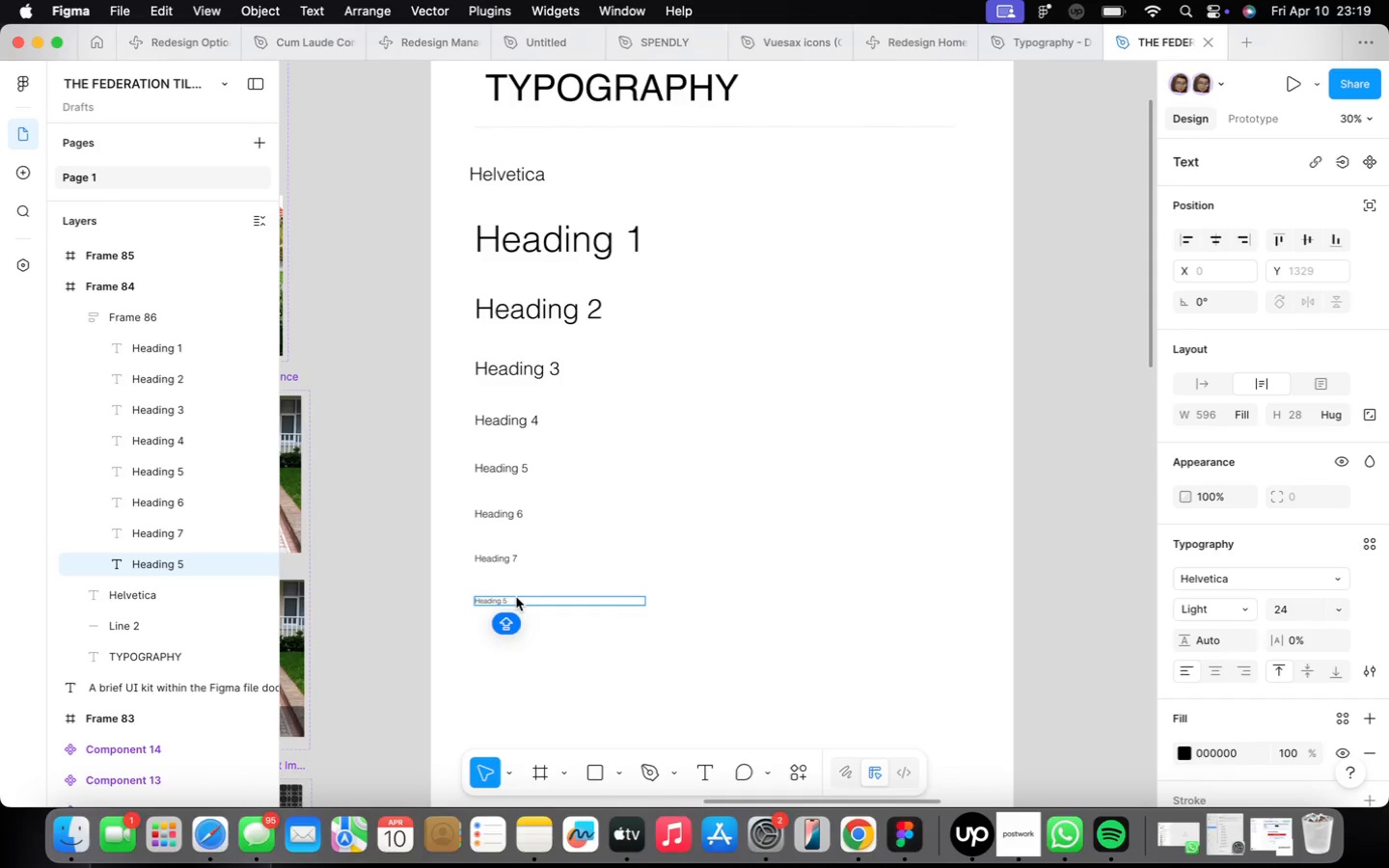 
key(Backspace)
 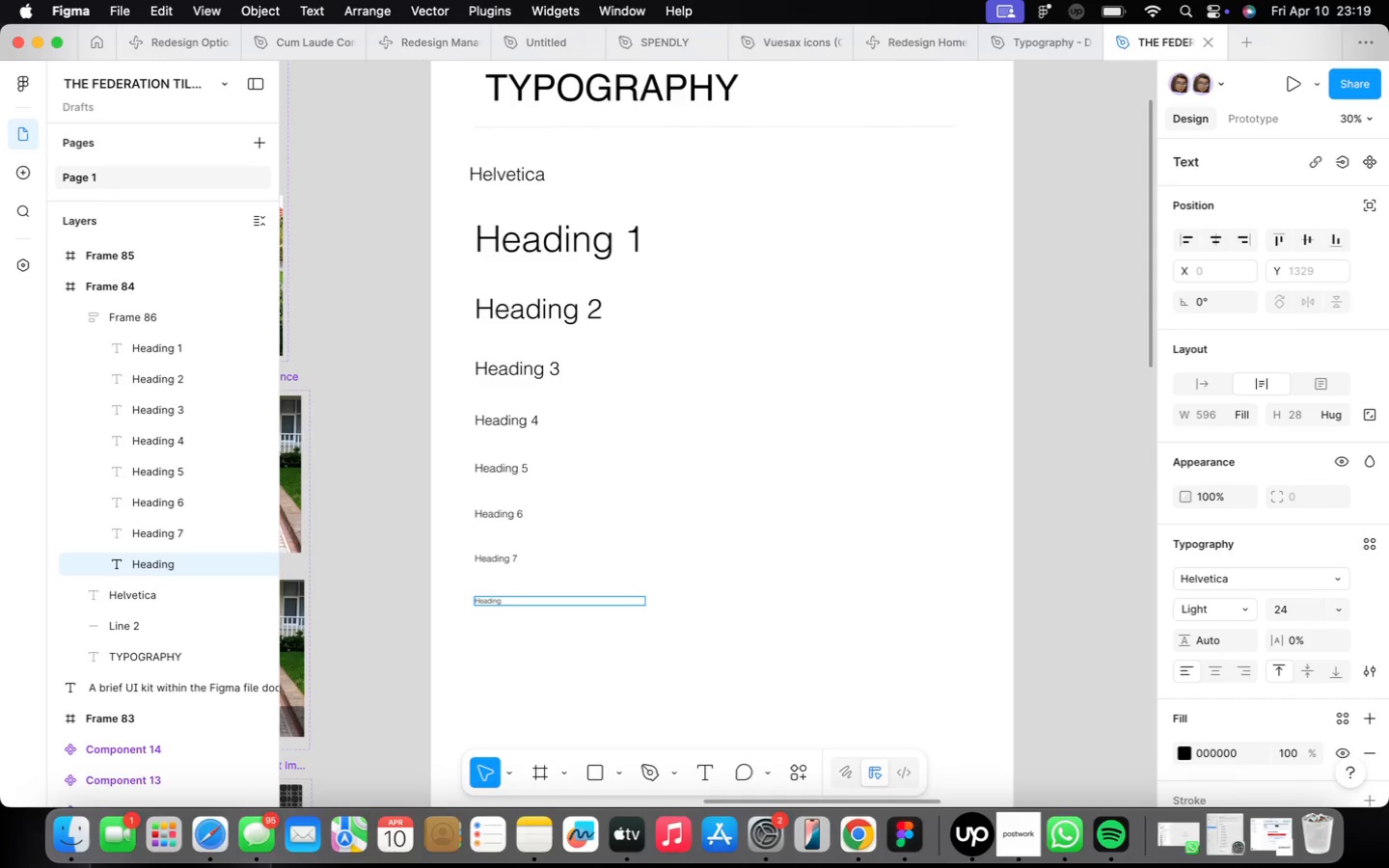 
key(8)
 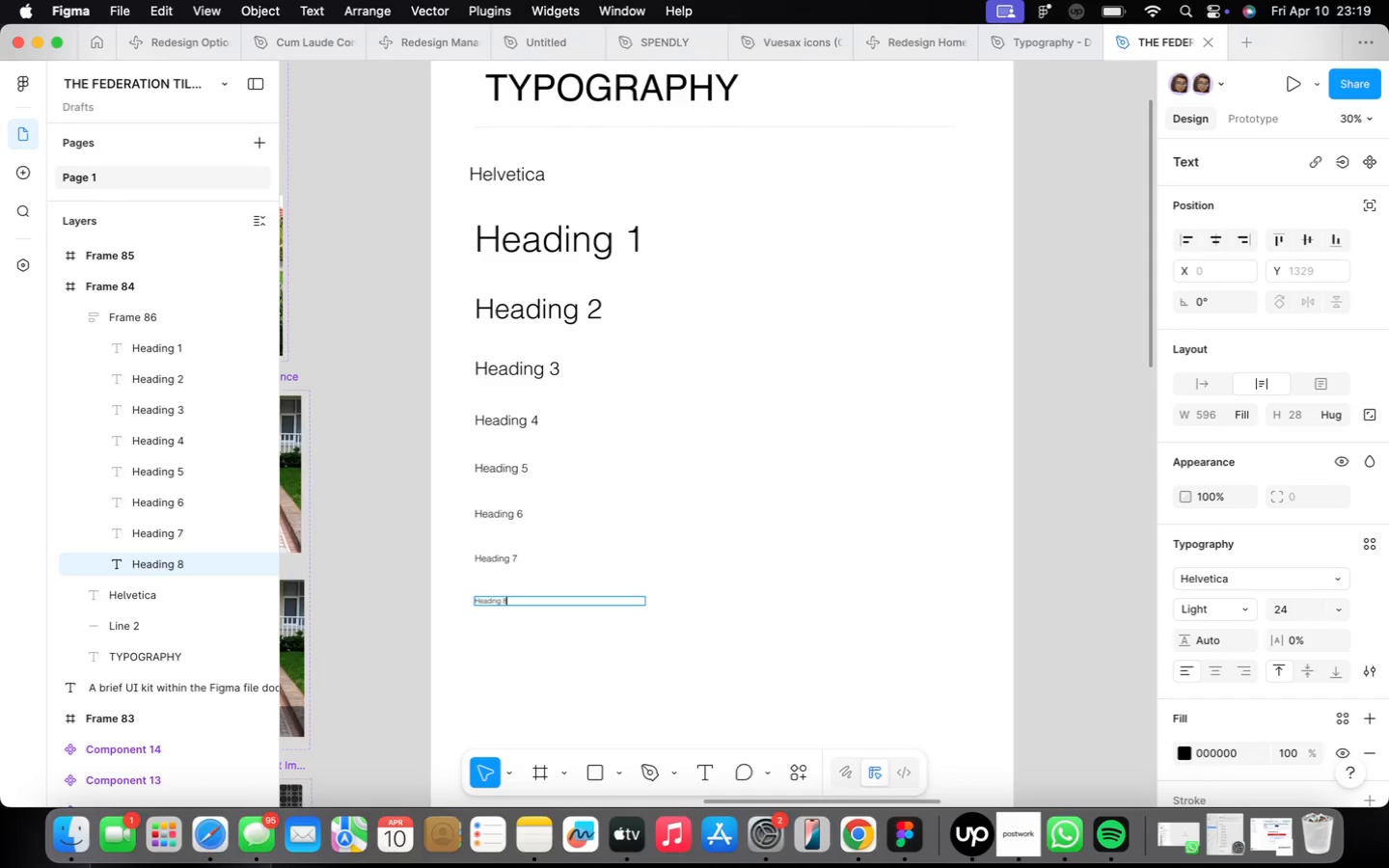 
left_click([659, 496])
 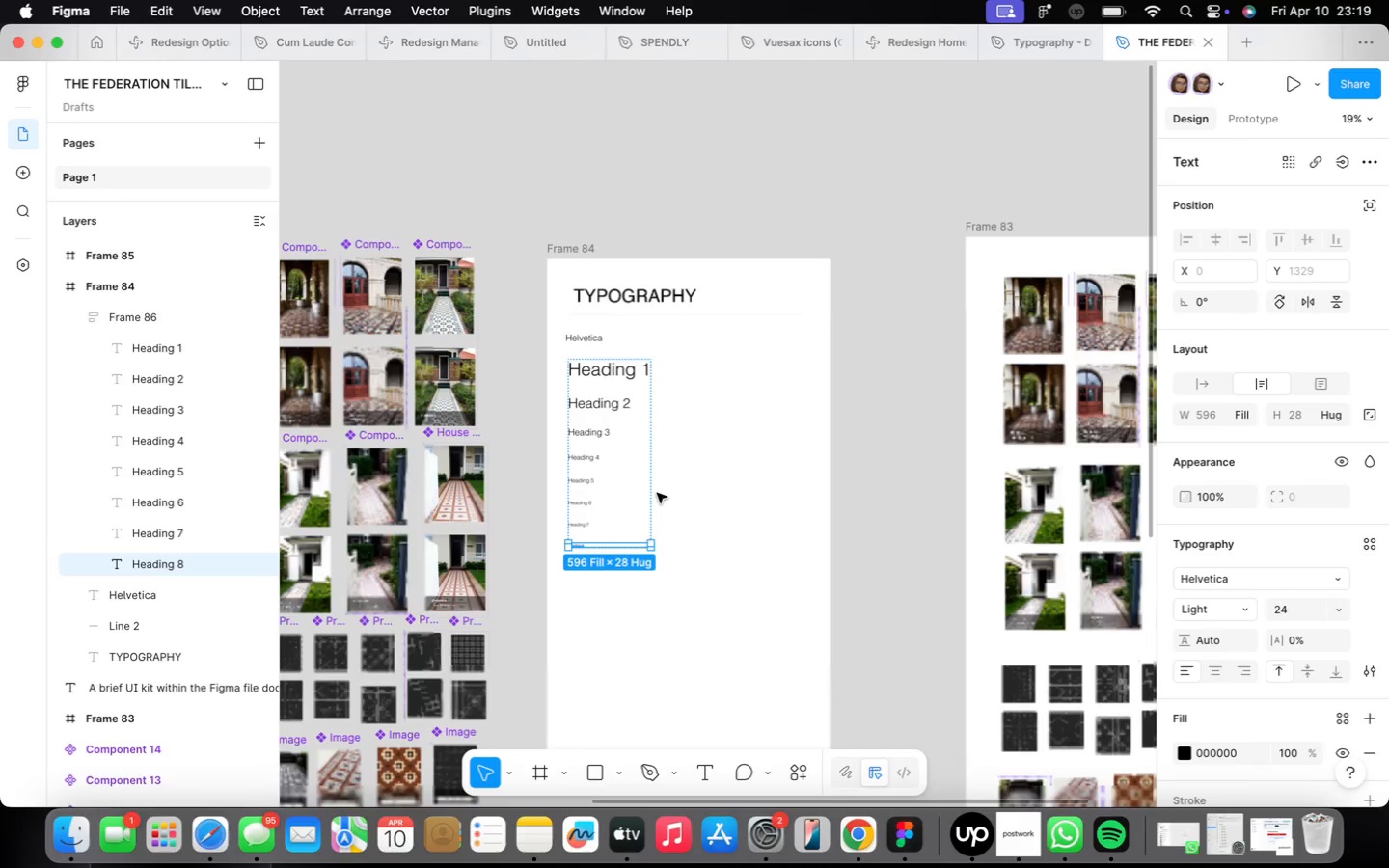 
left_click([657, 493])
 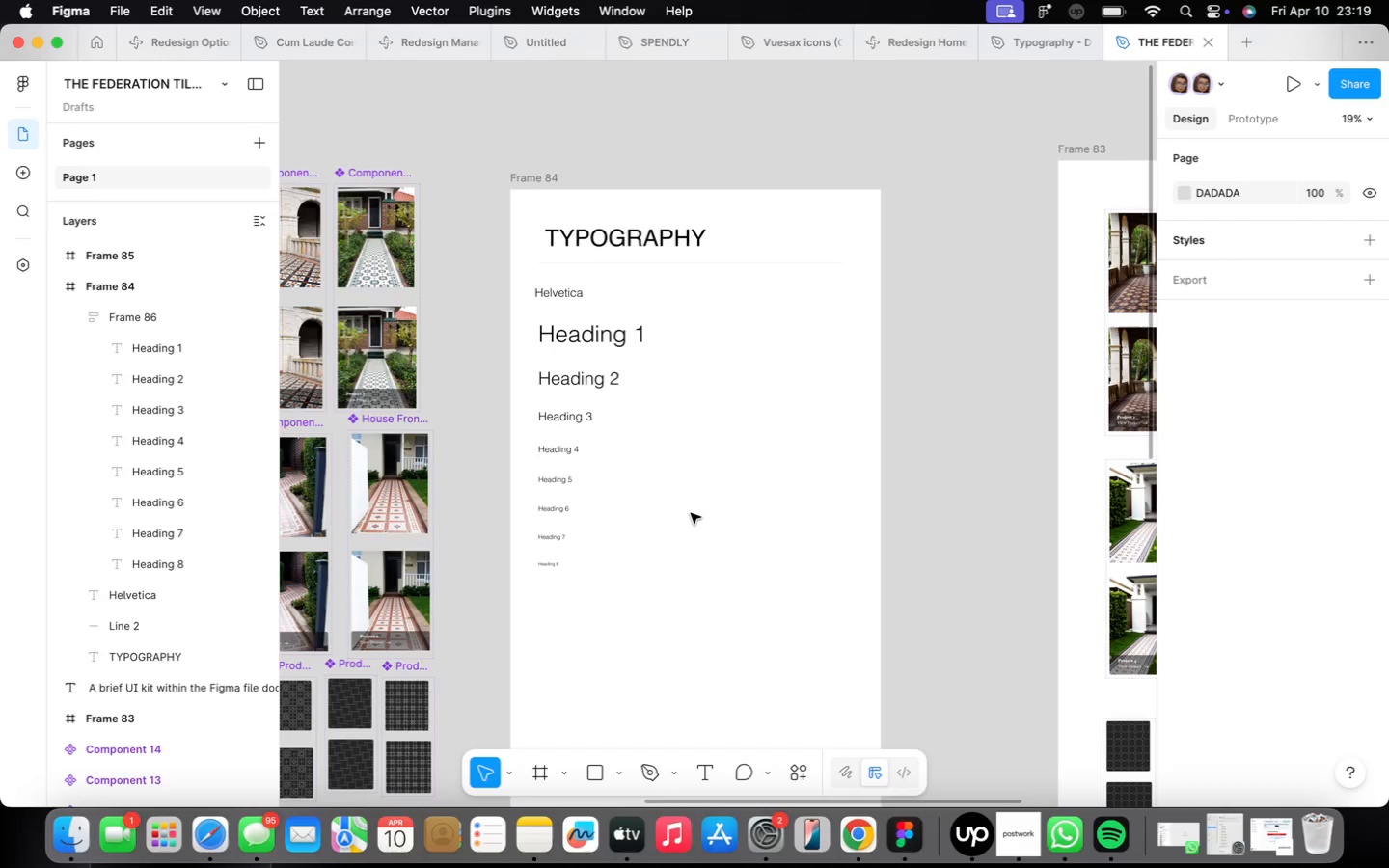 
scroll: coordinate [657, 493], scroll_direction: down, amount: 10.0
 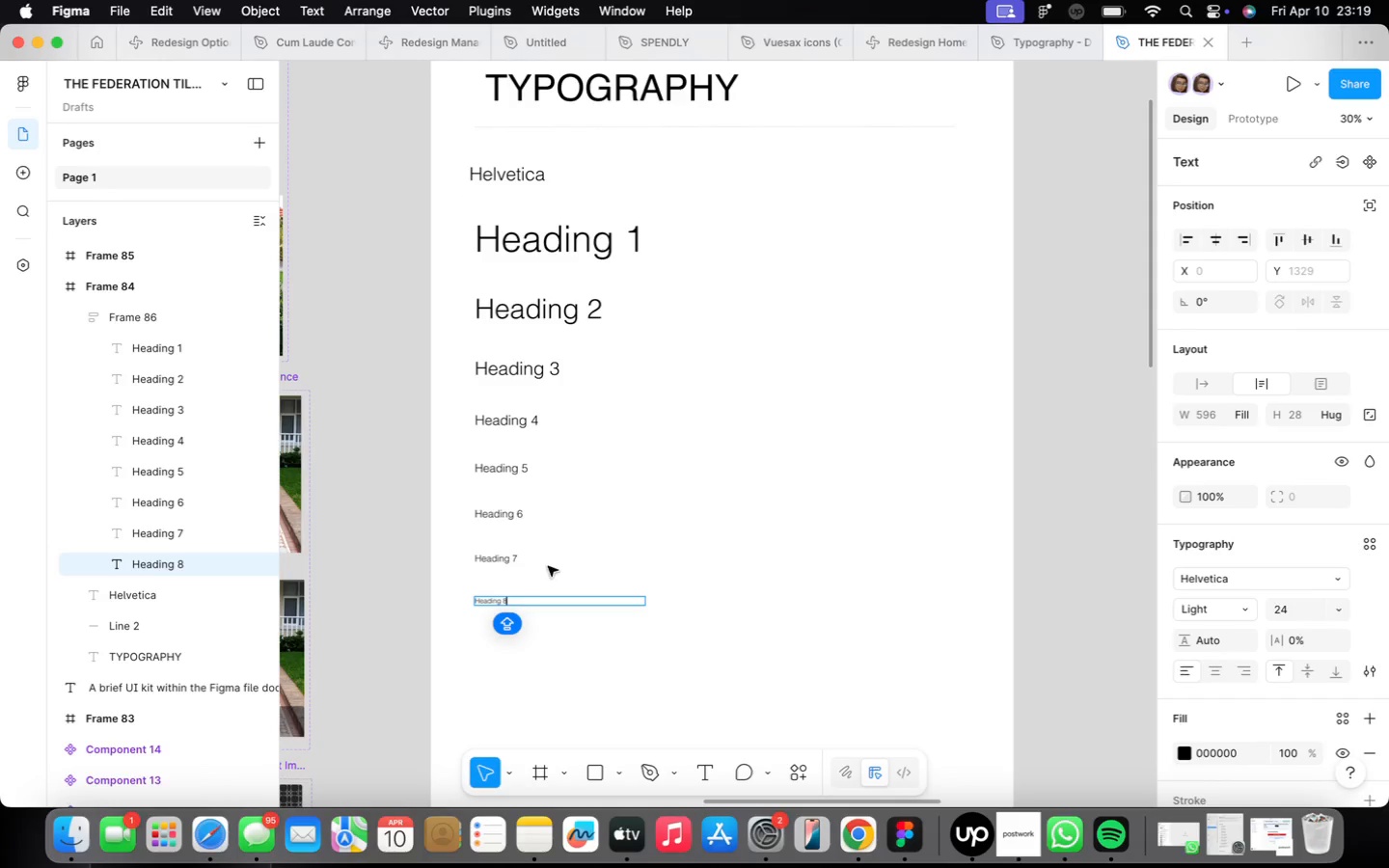 
scroll: coordinate [666, 483], scroll_direction: up, amount: 7.0
 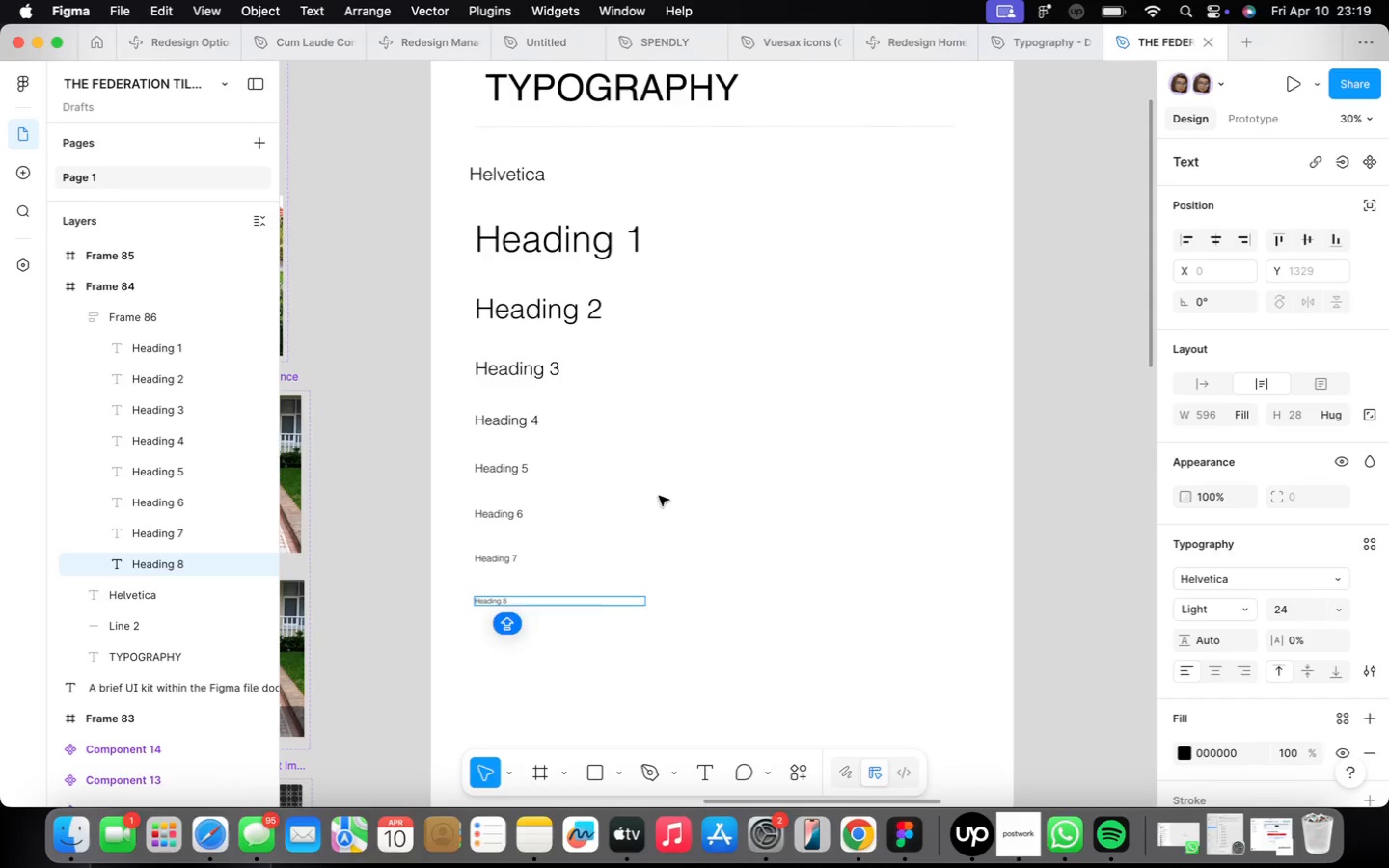 
scroll: coordinate [666, 482], scroll_direction: down, amount: 4.0
 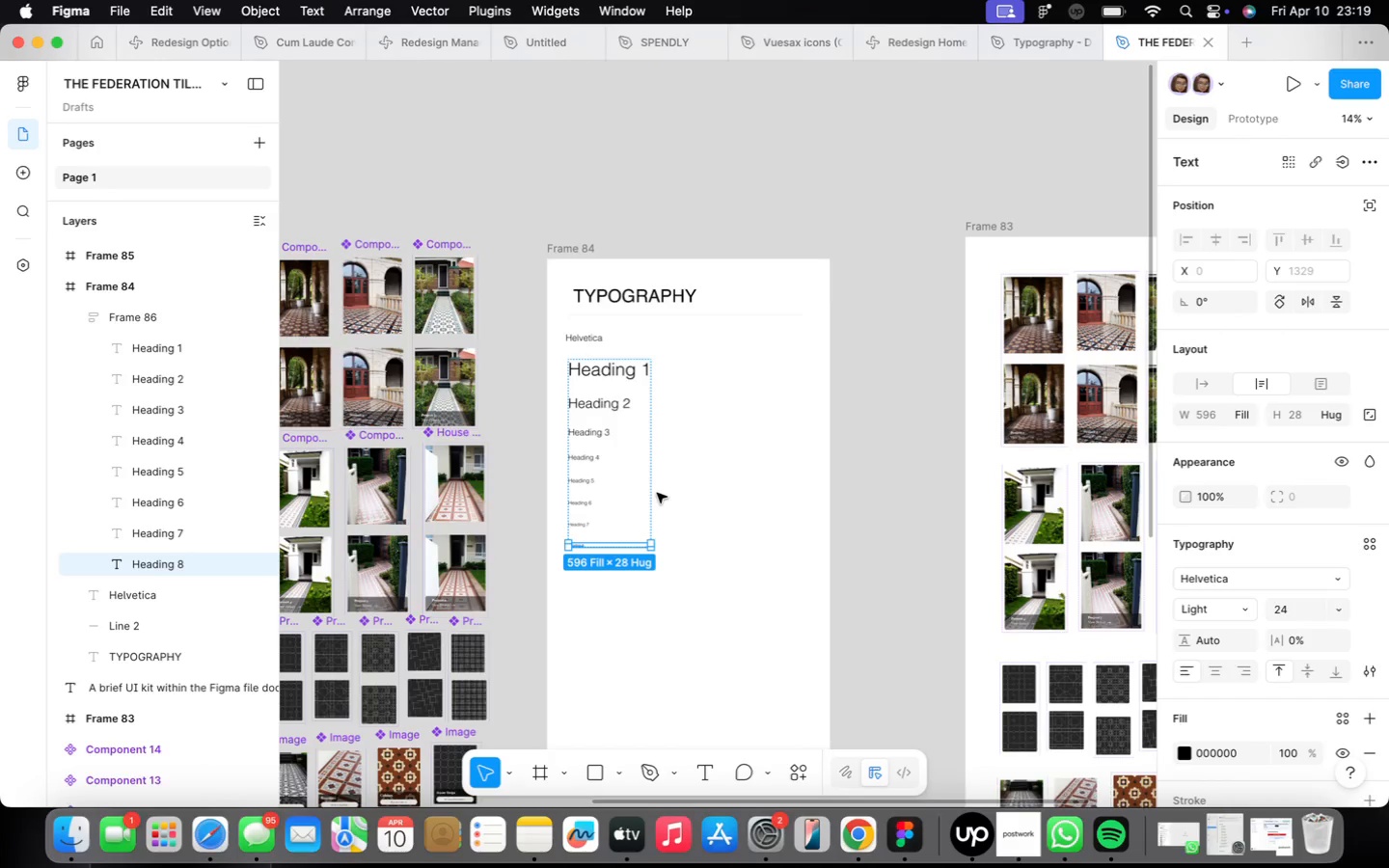 
wait(20.53)
 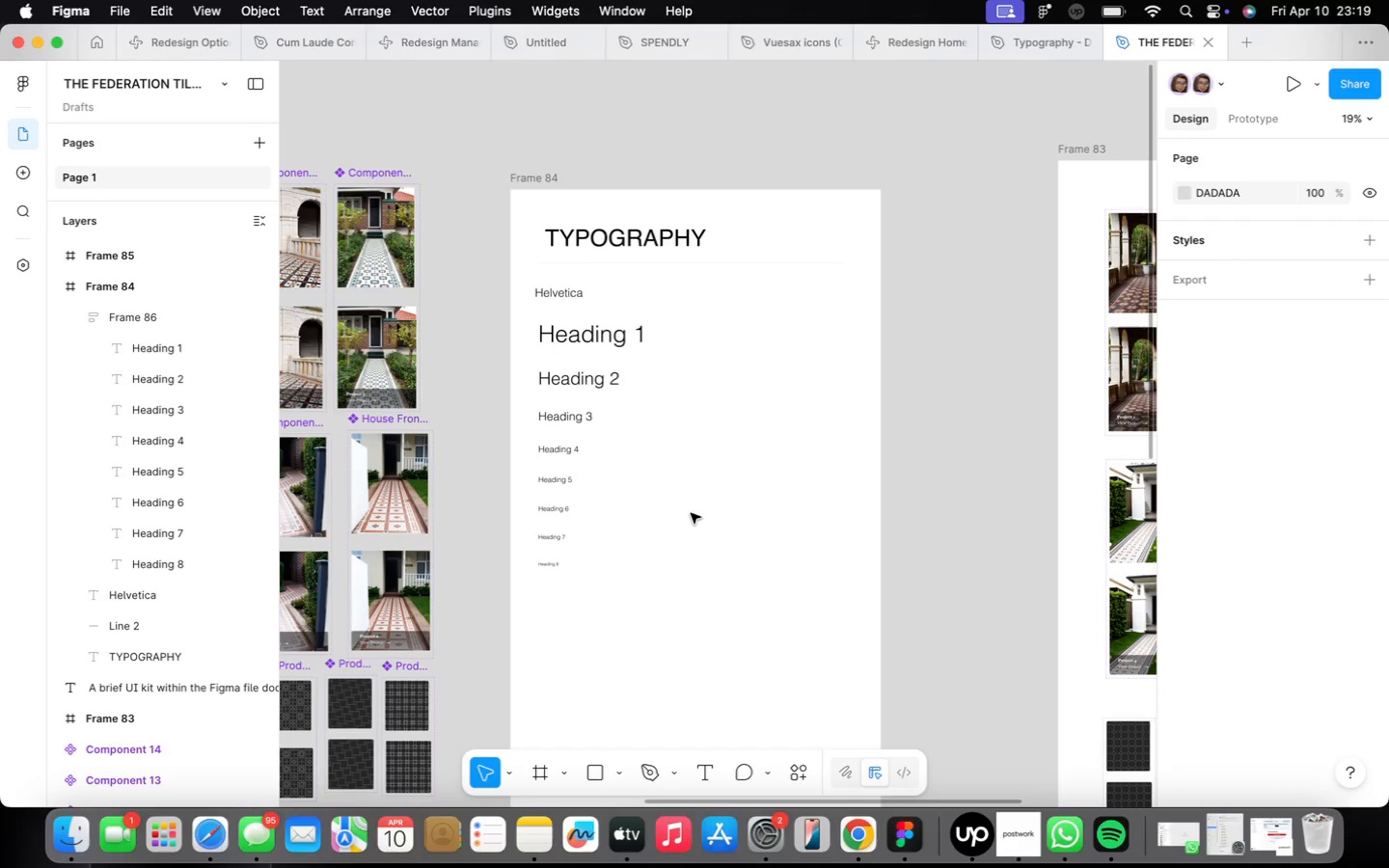 
left_click([620, 363])
 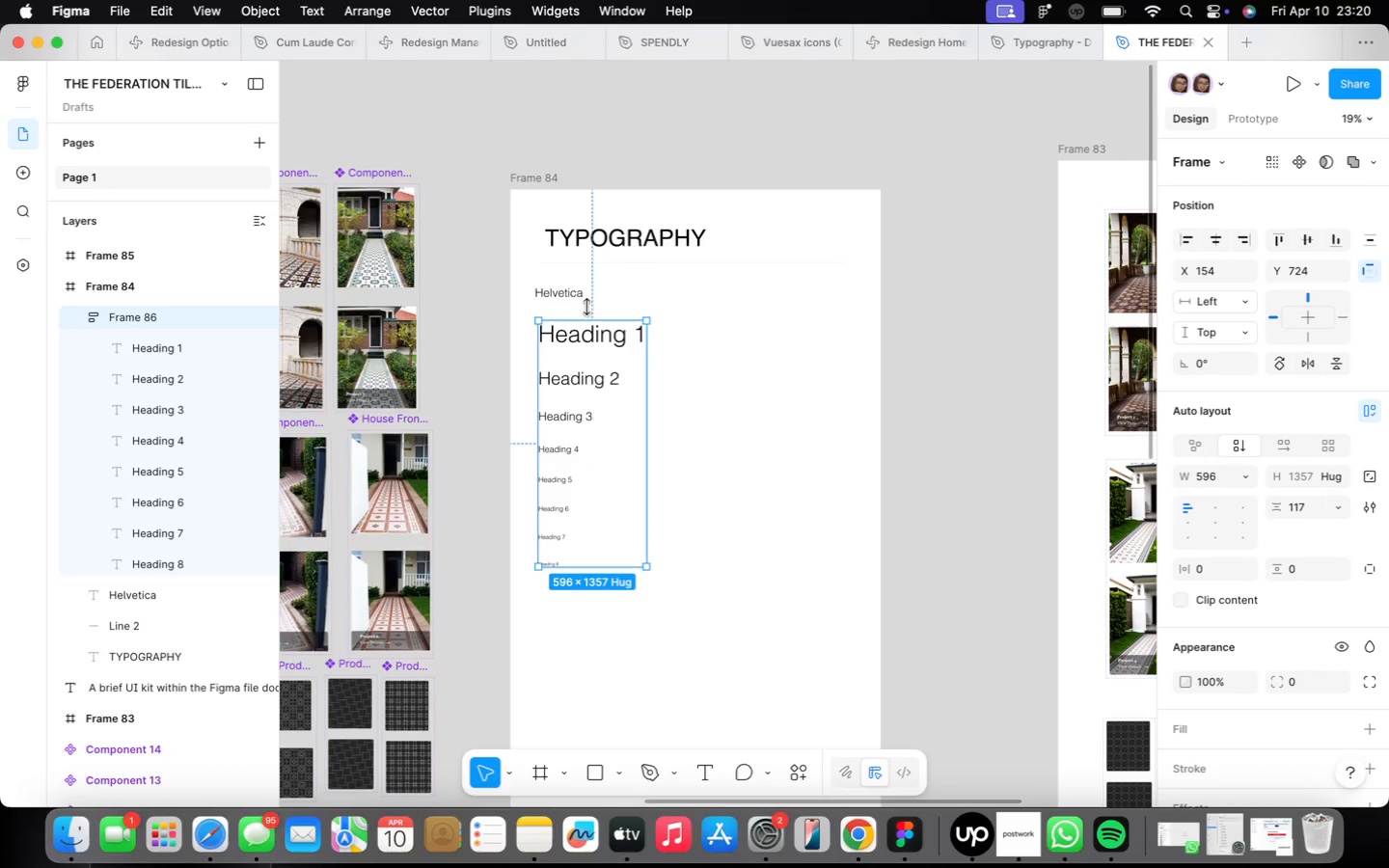 
hold_key(key=ShiftLeft, duration=0.49)
left_click([572, 296])
 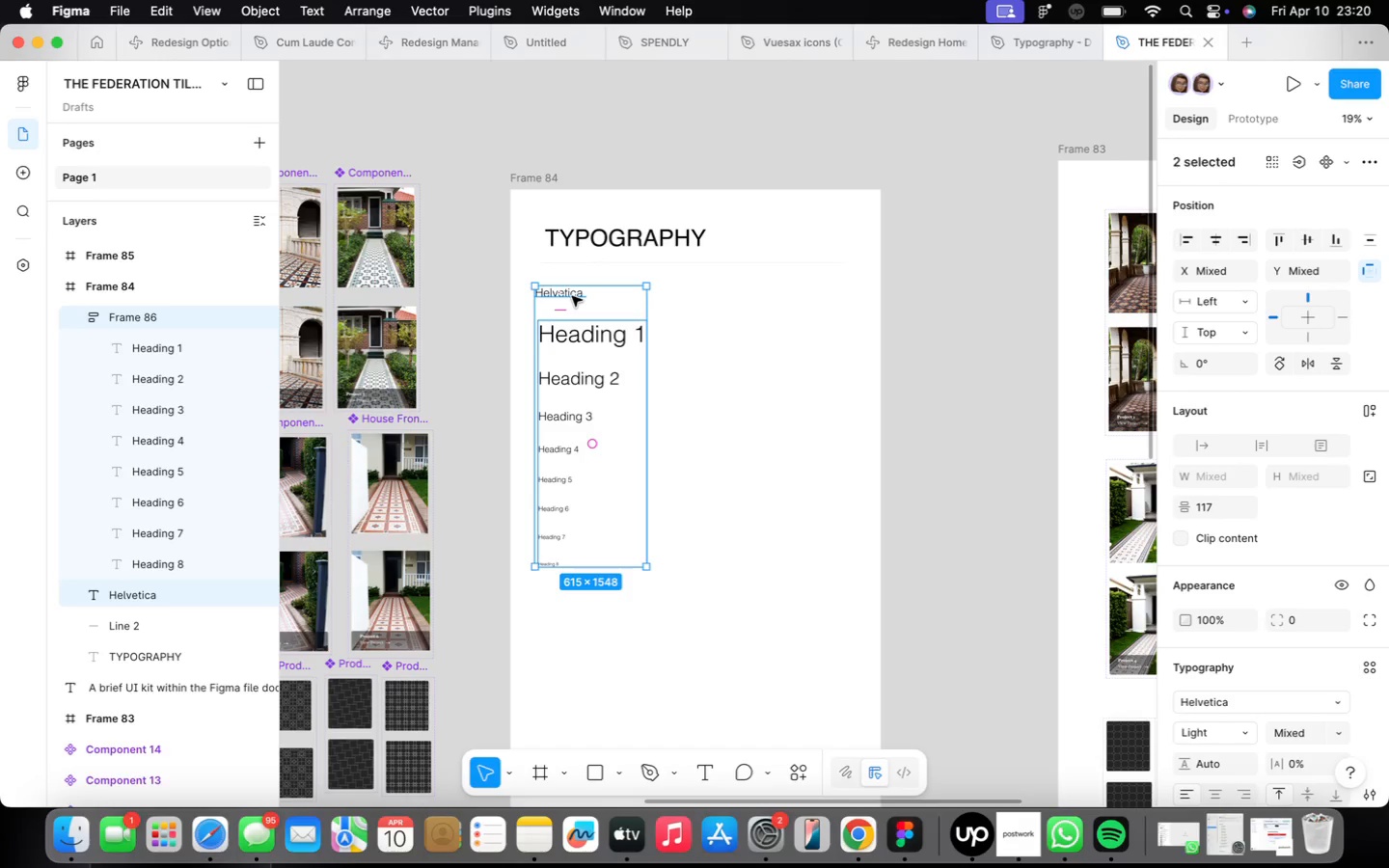 
key(Shift+A)
 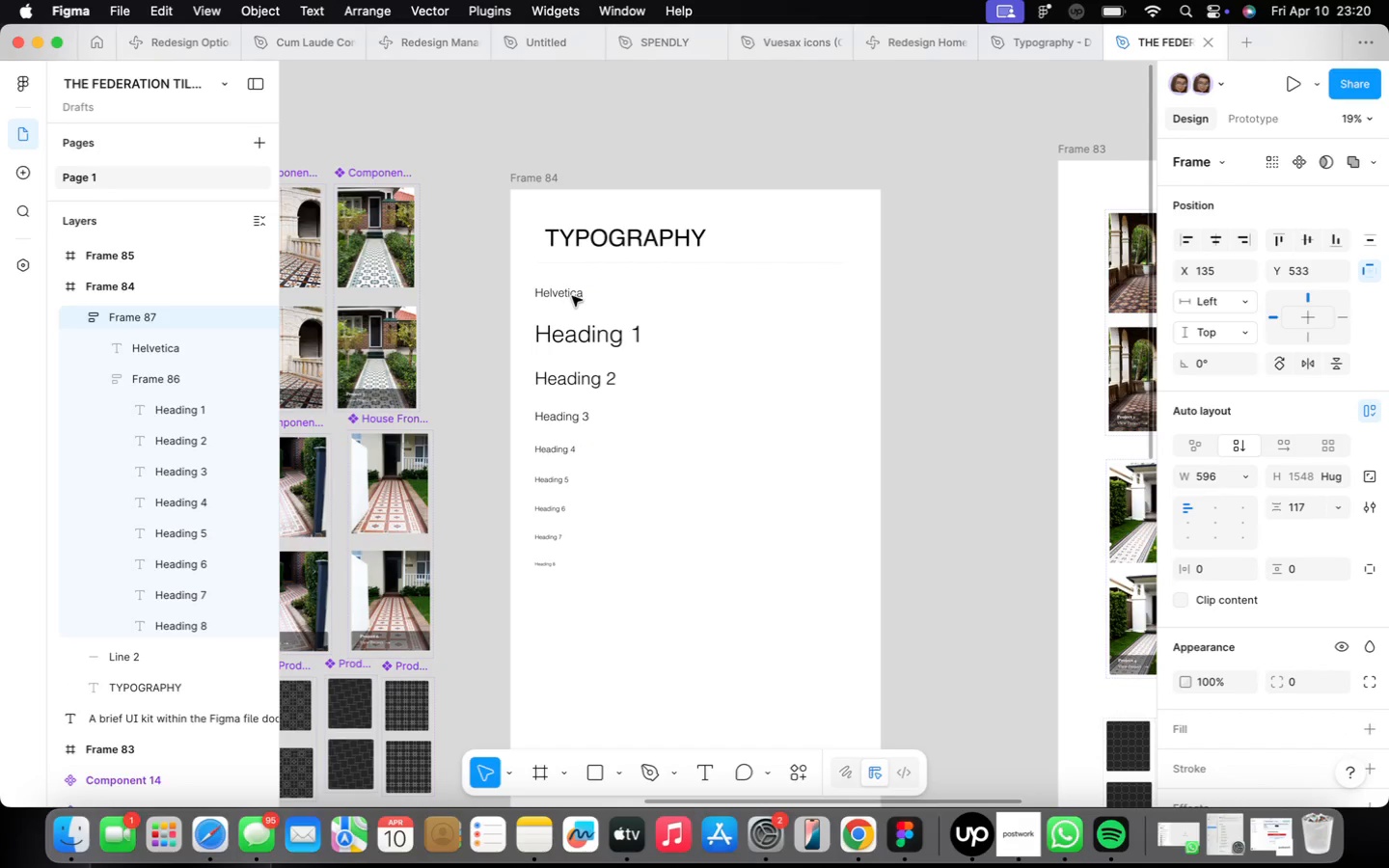 
hold_key(key=OptionLeft, duration=0.74)
left_click_drag(start_coordinate=[584, 365], to_coordinate=[1020, 0])
 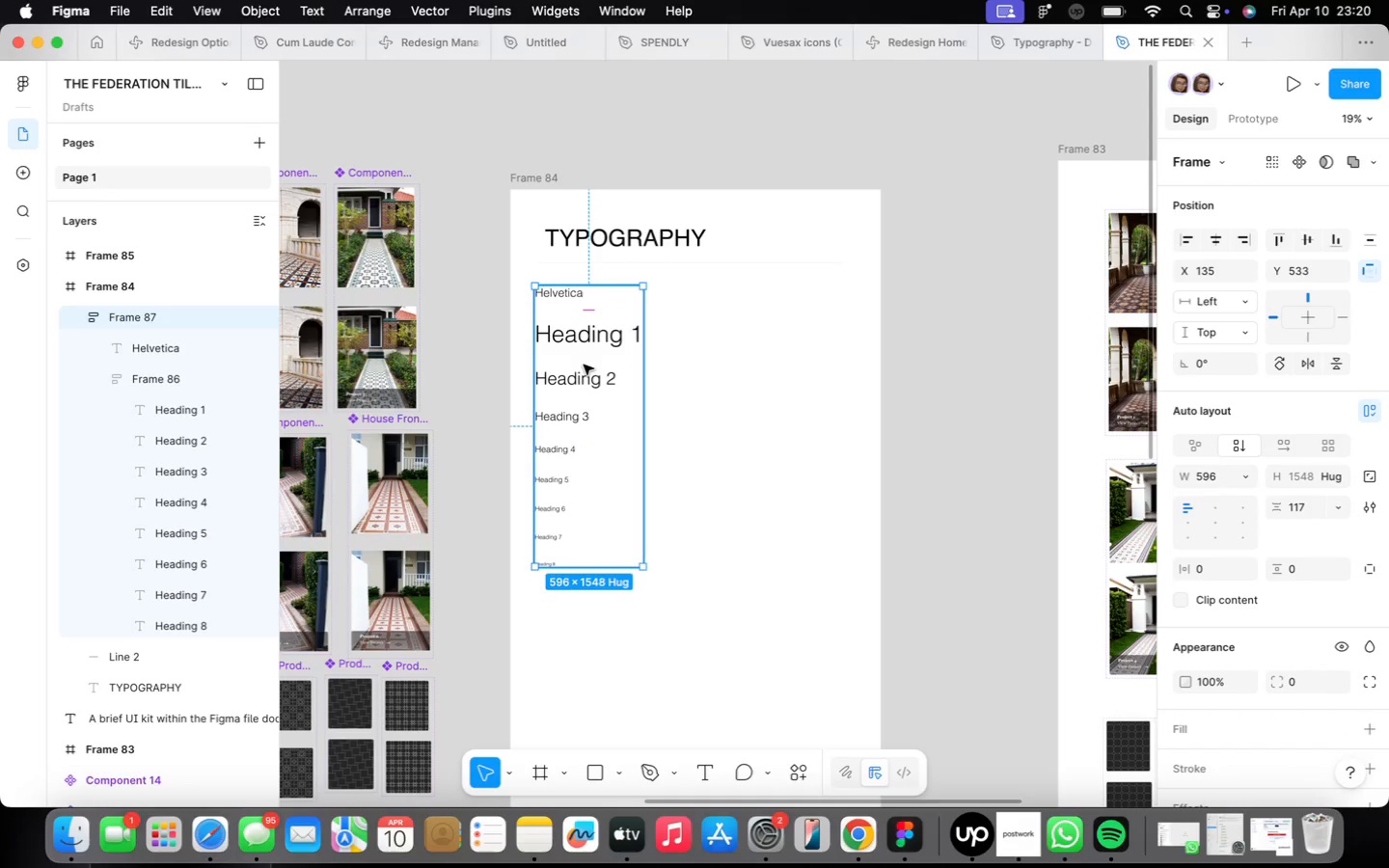 
scroll: coordinate [903, 206], scroll_direction: down, amount: 5.0
 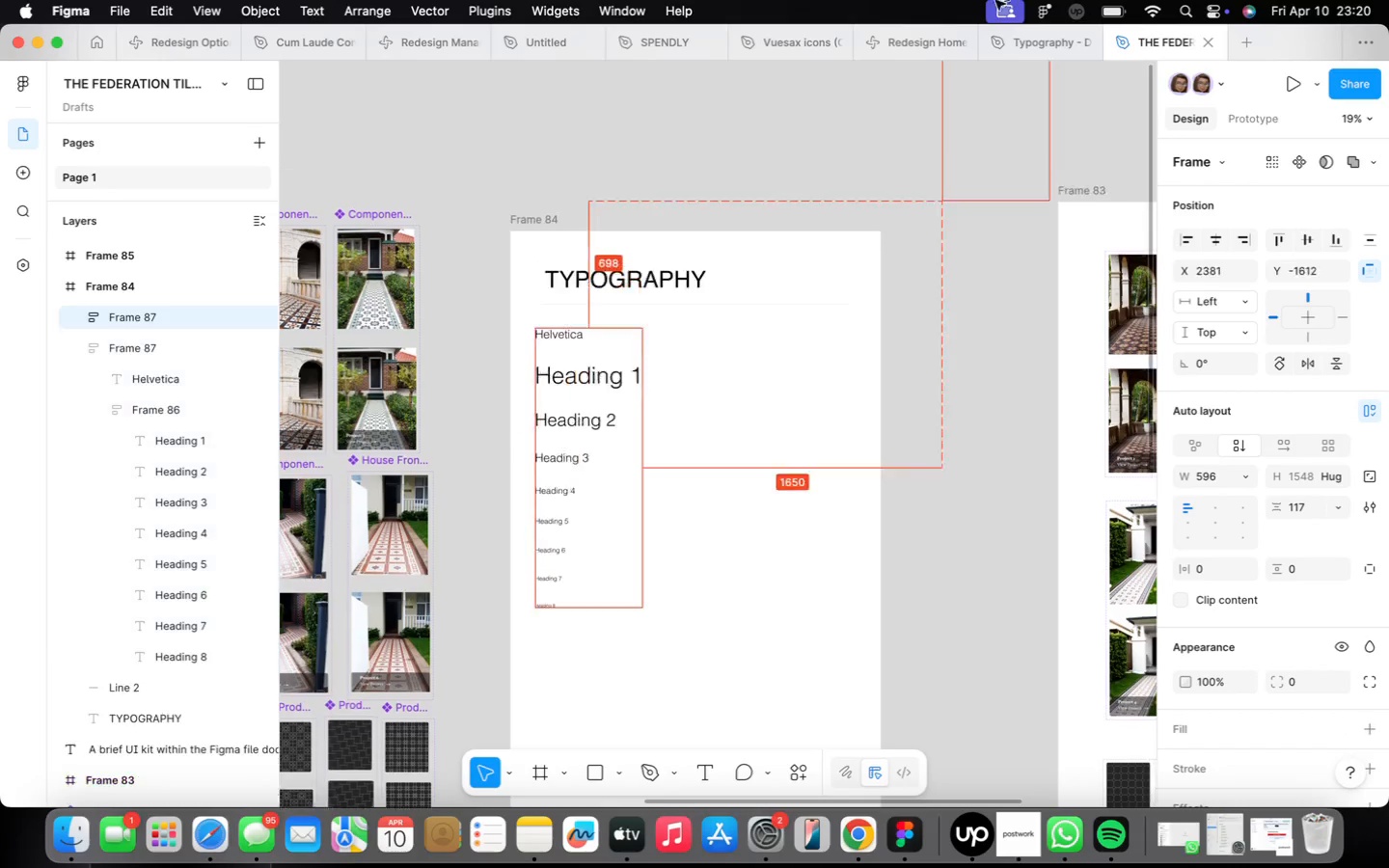 
left_click_drag(start_coordinate=[972, 105], to_coordinate=[794, 497])
 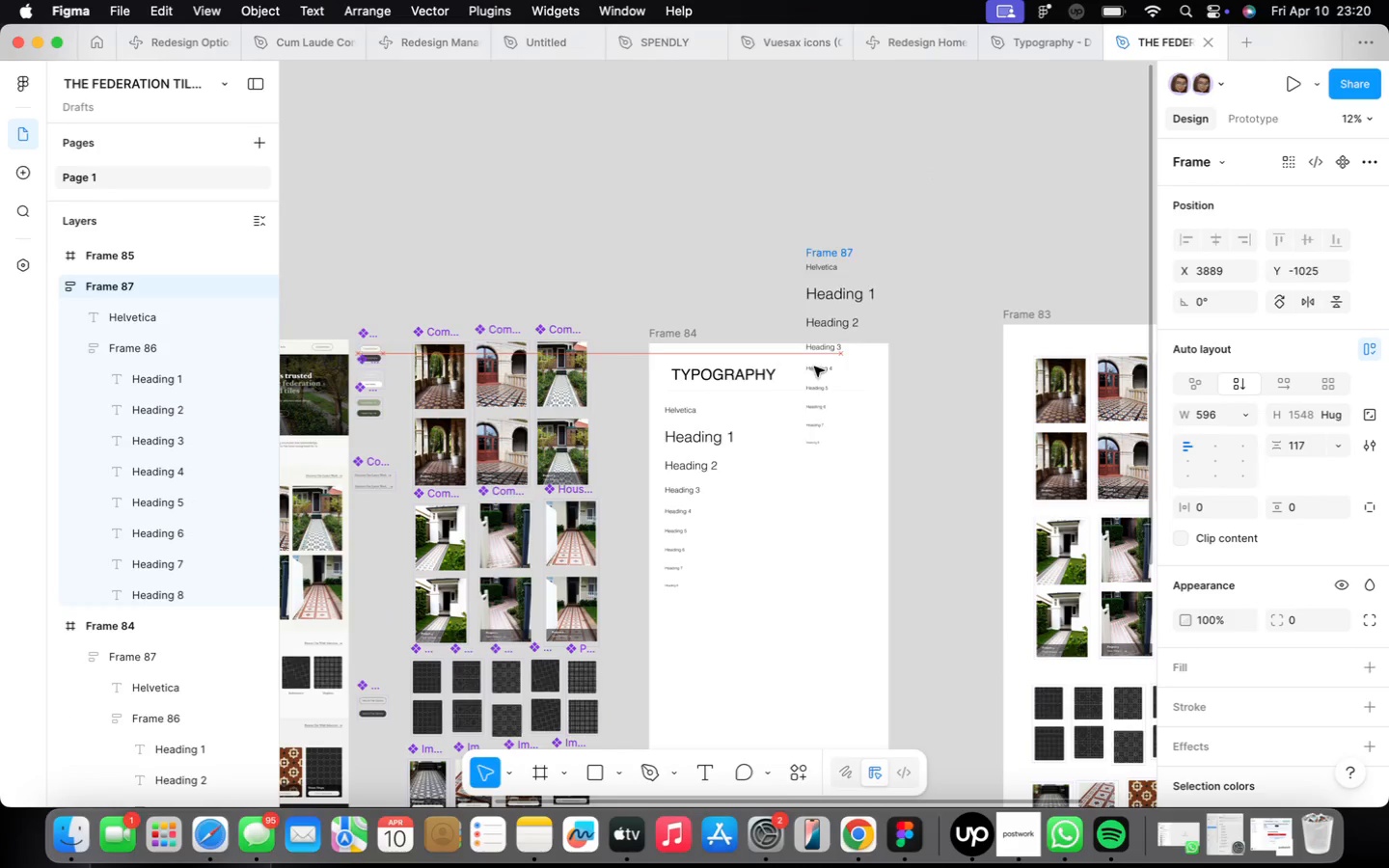 
scroll: coordinate [760, 439], scroll_direction: up, amount: 4.0
 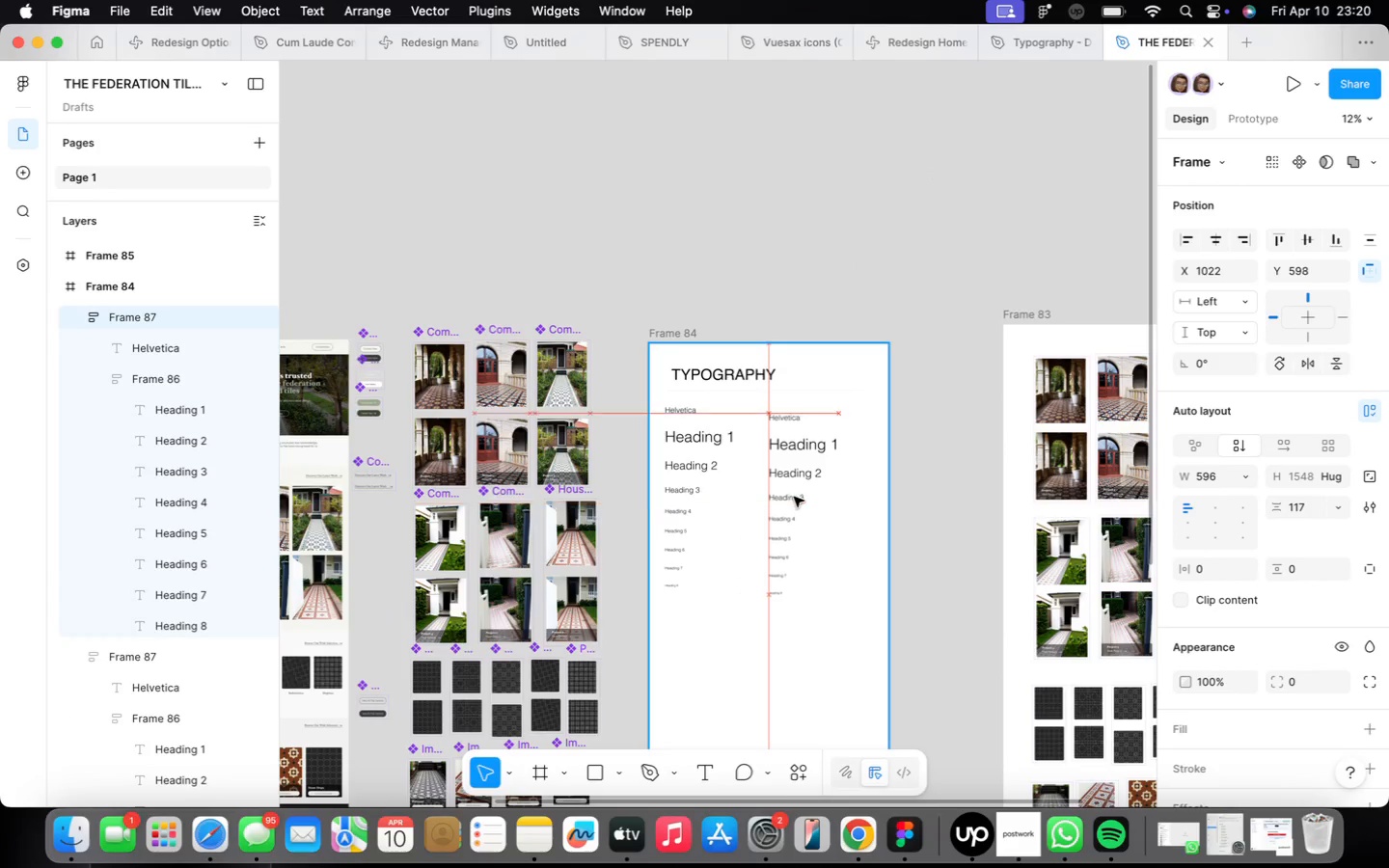 
left_click_drag(start_coordinate=[815, 306], to_coordinate=[830, 298])
 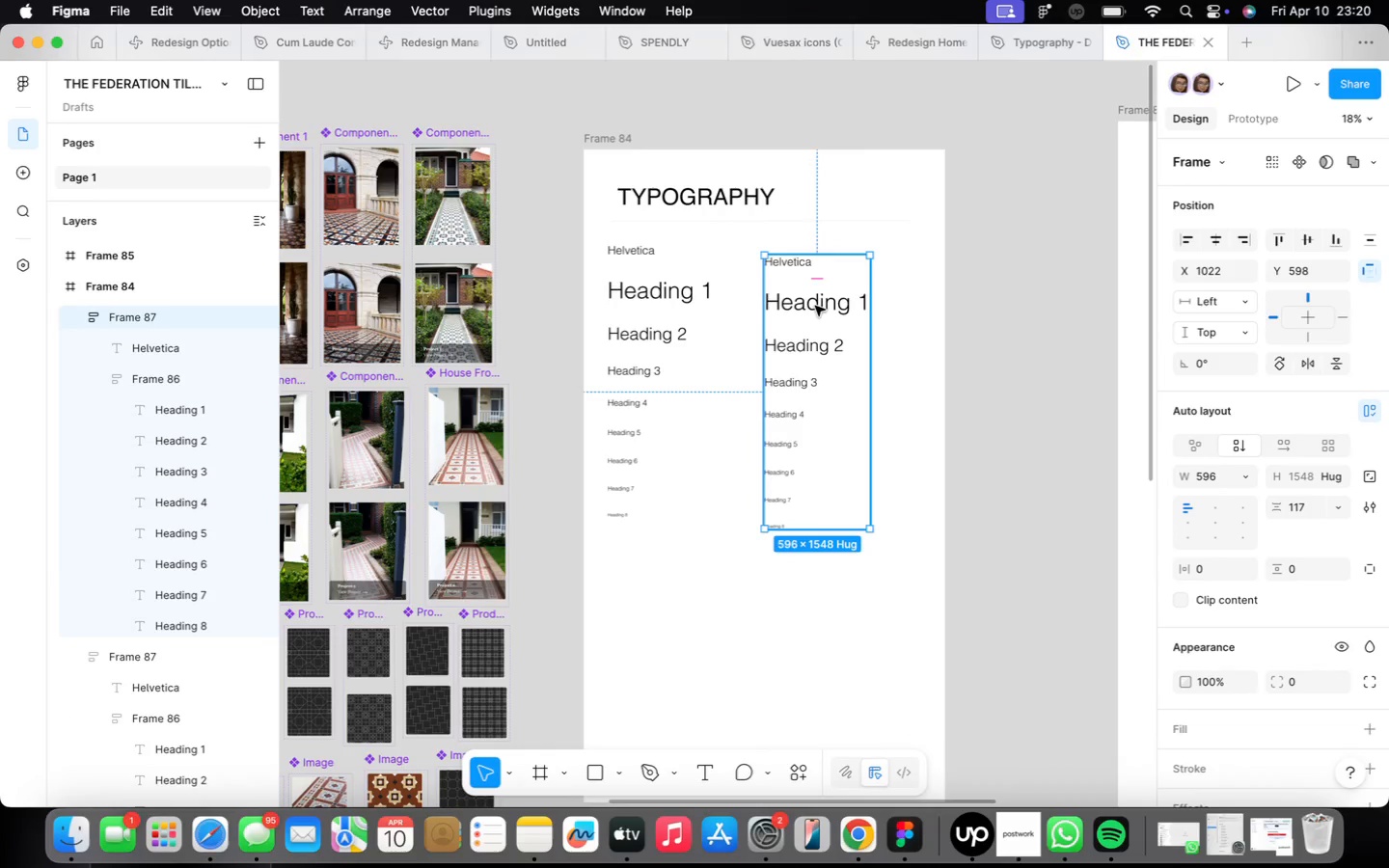 
scroll: coordinate [818, 258], scroll_direction: up, amount: 5.0
 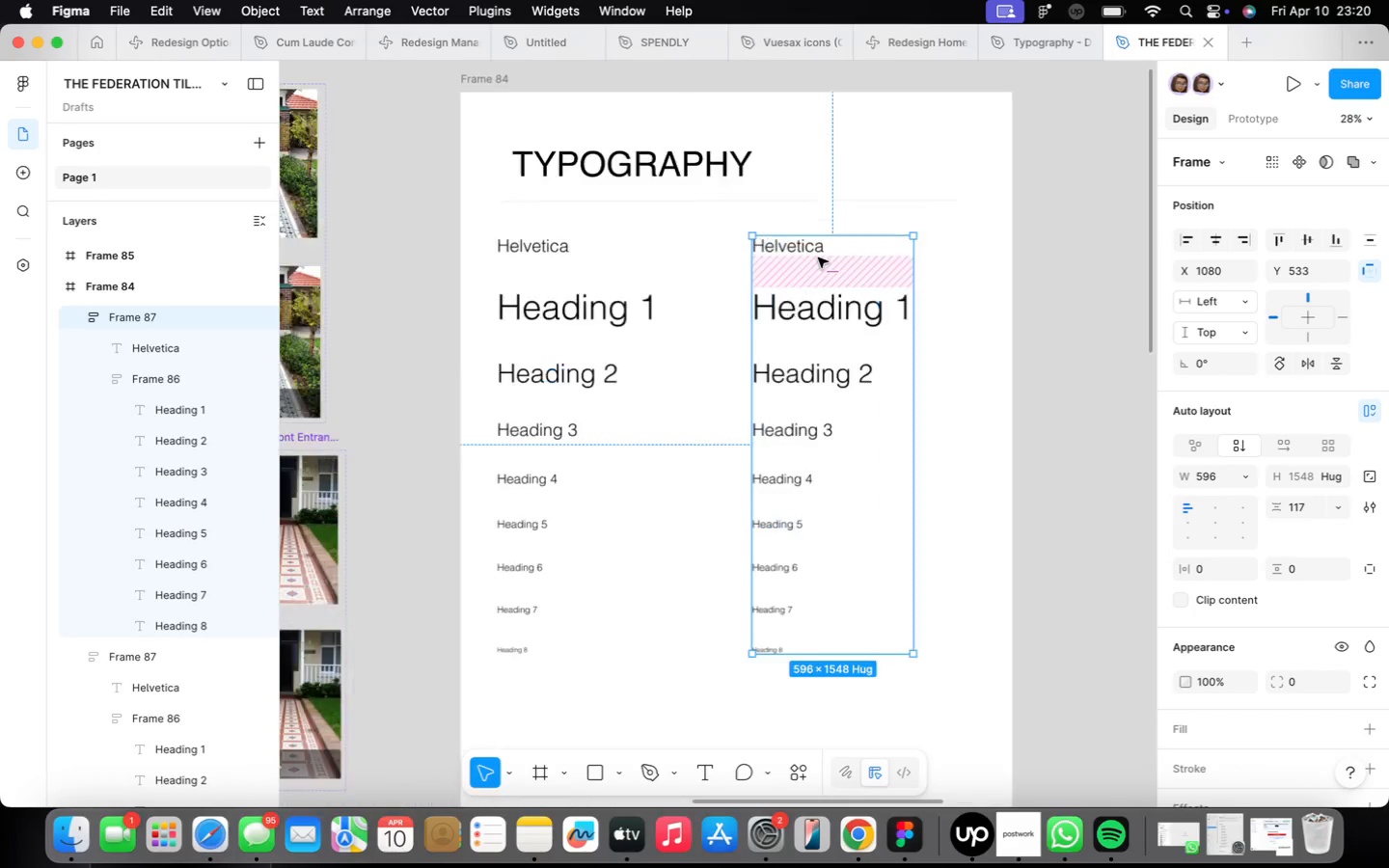 
type(Hoe)
 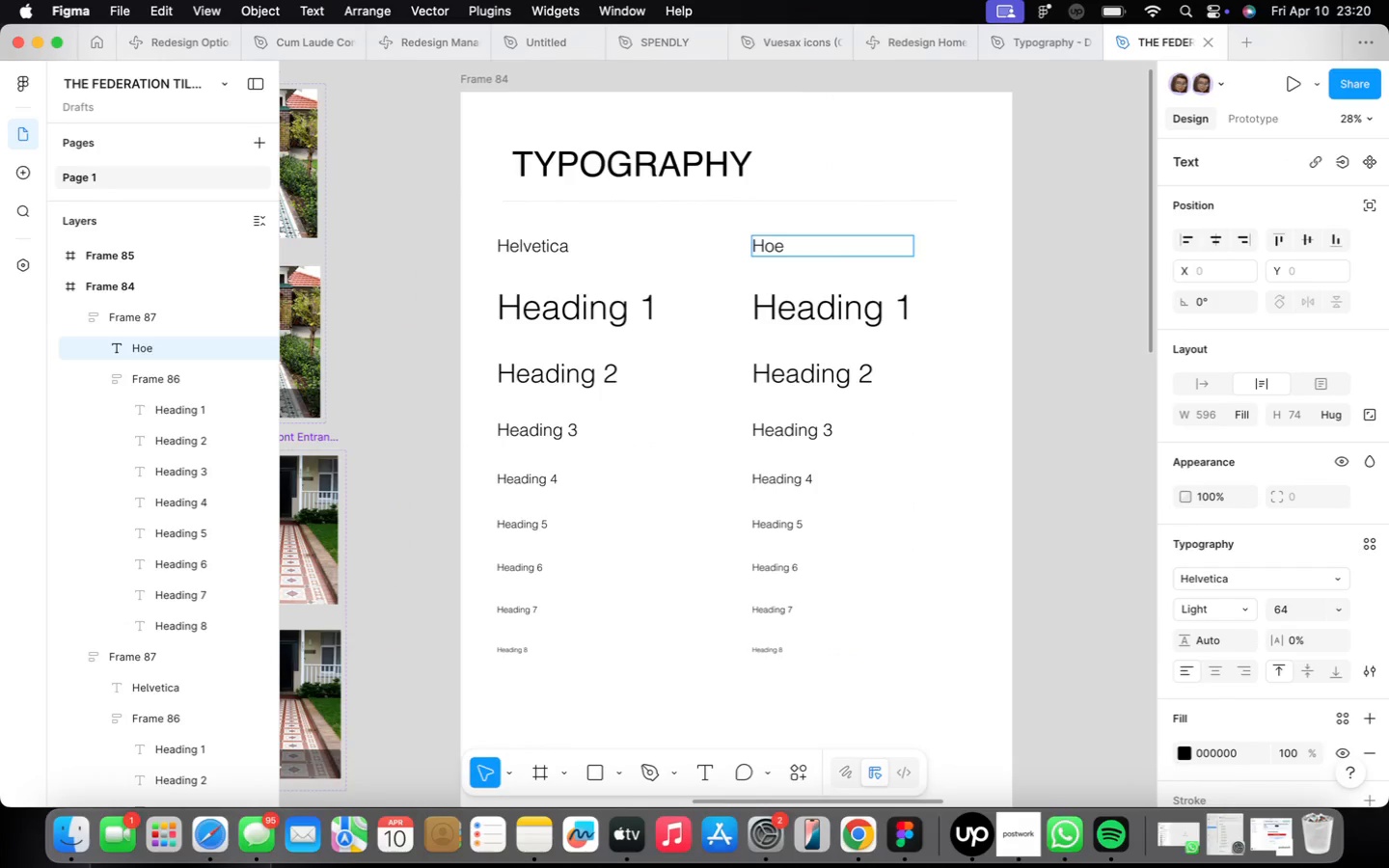 
left_click([1209, 578])
 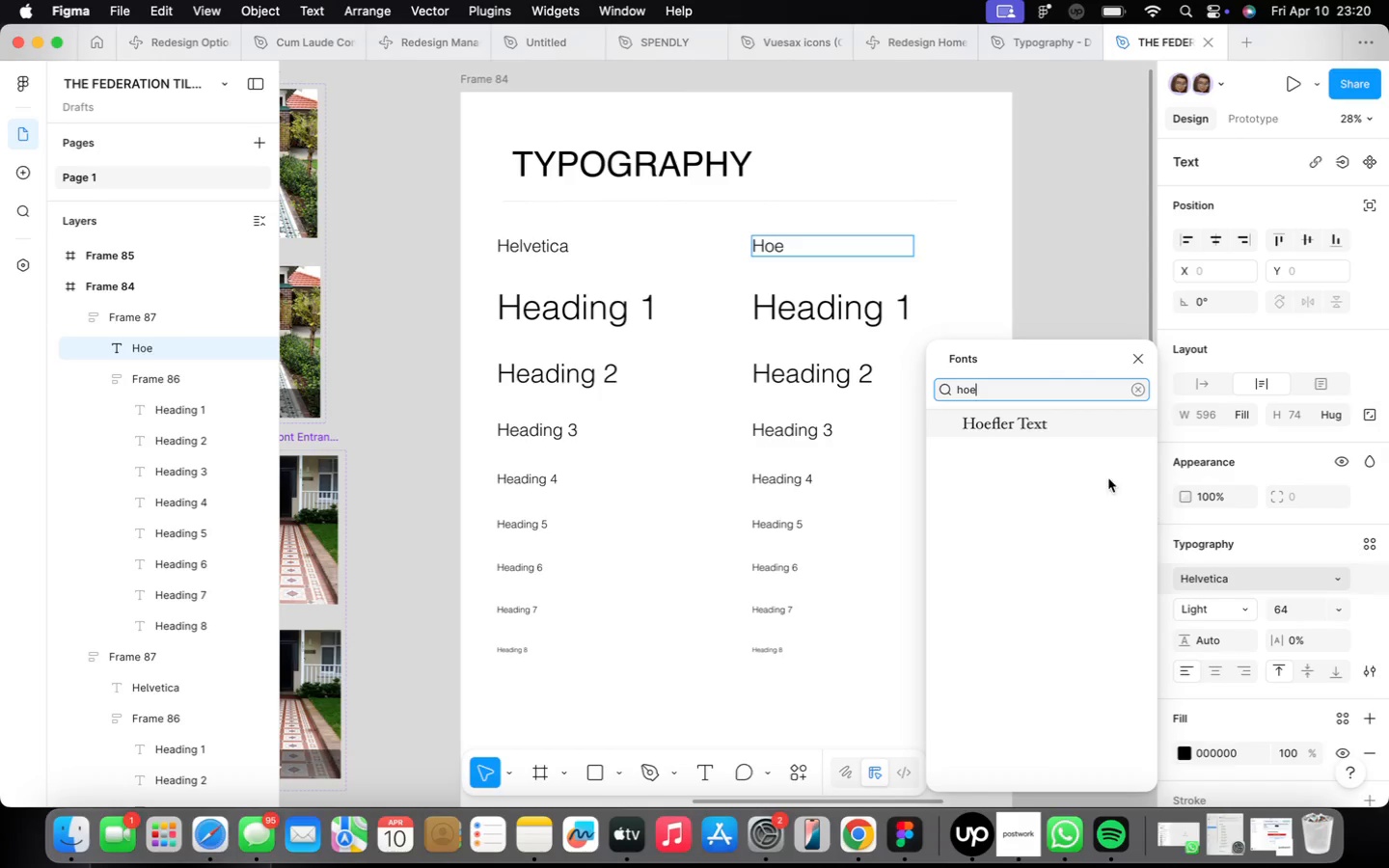 
type(hoe)
 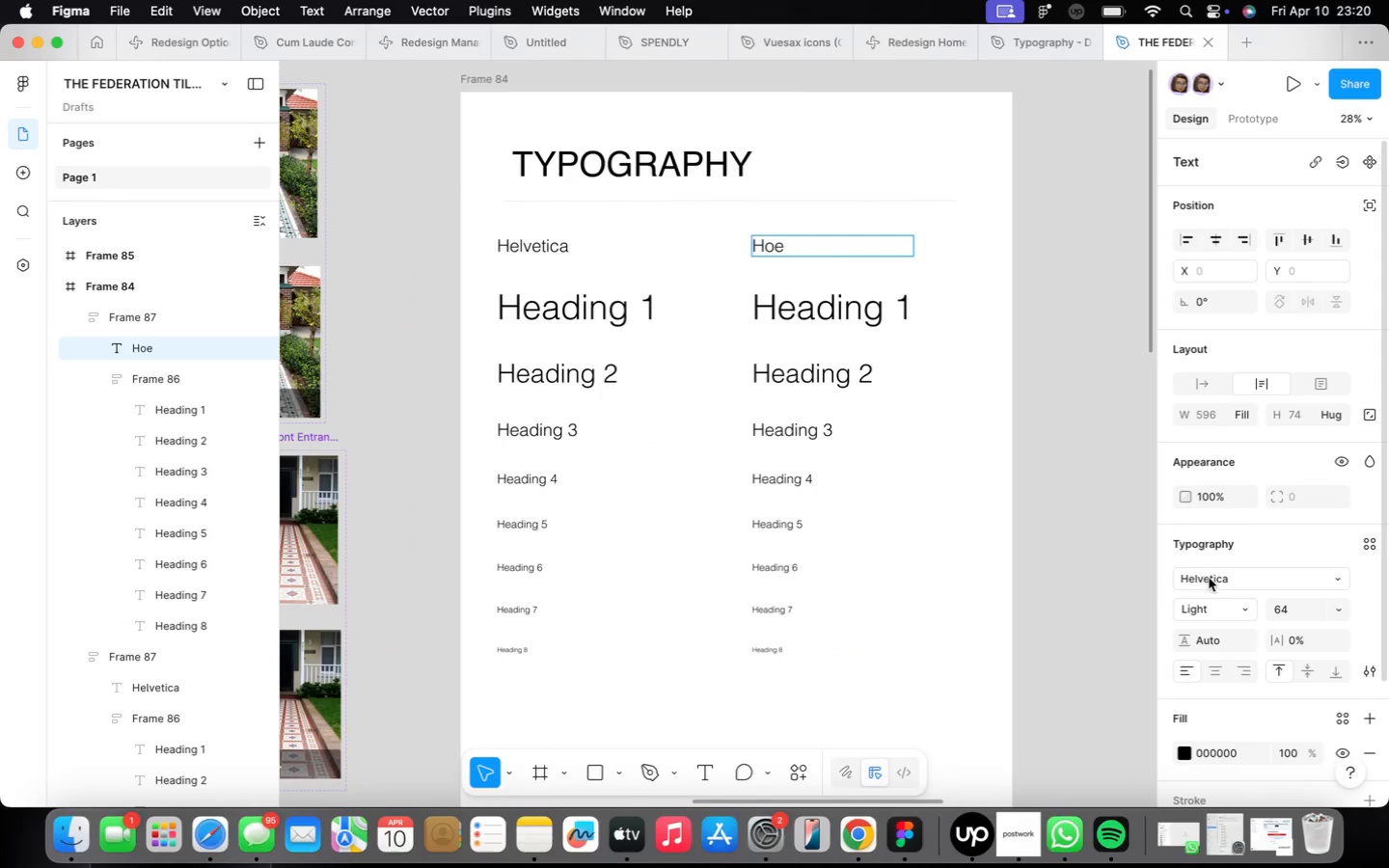 
left_click([997, 428])
 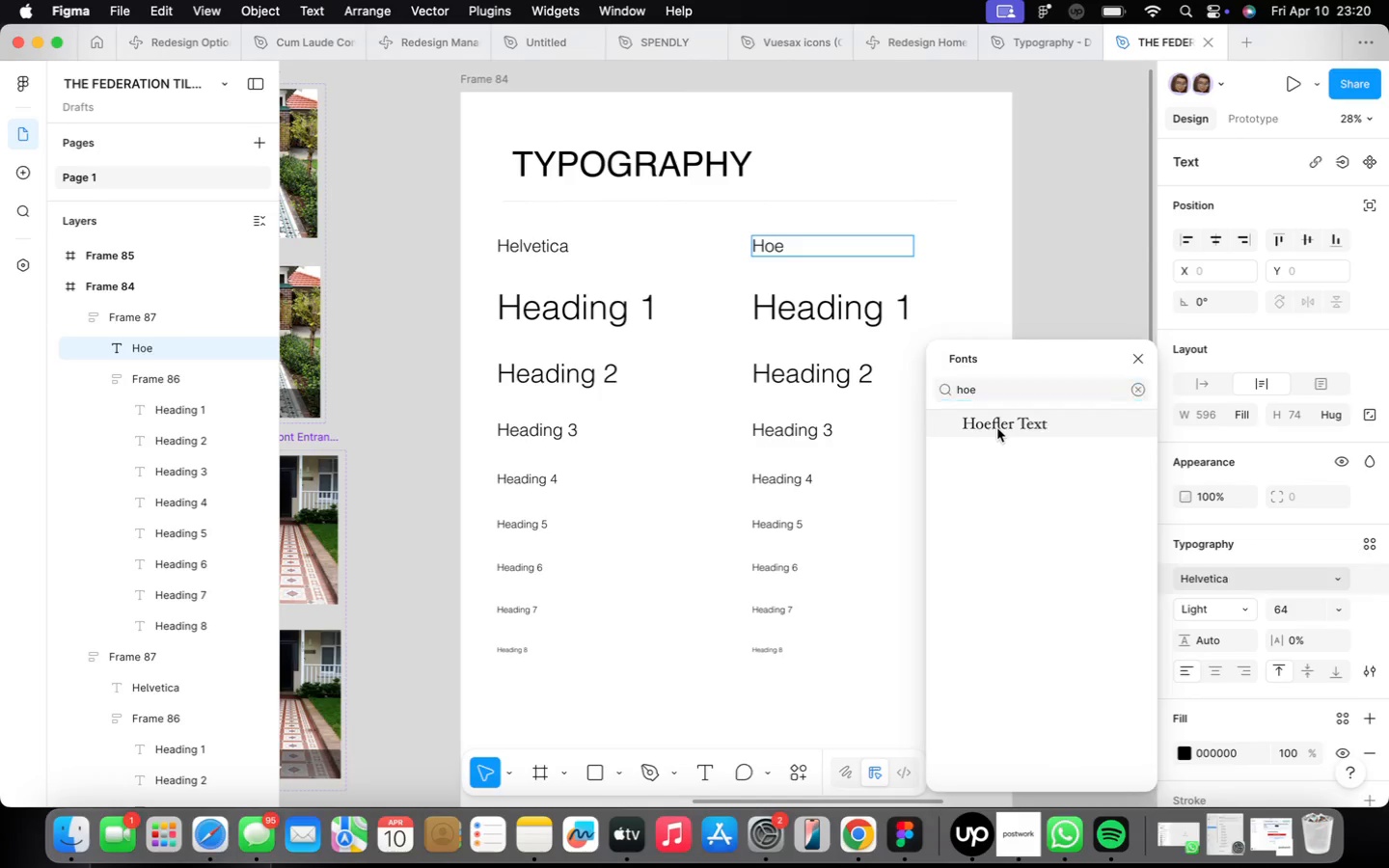 
type(fler )
 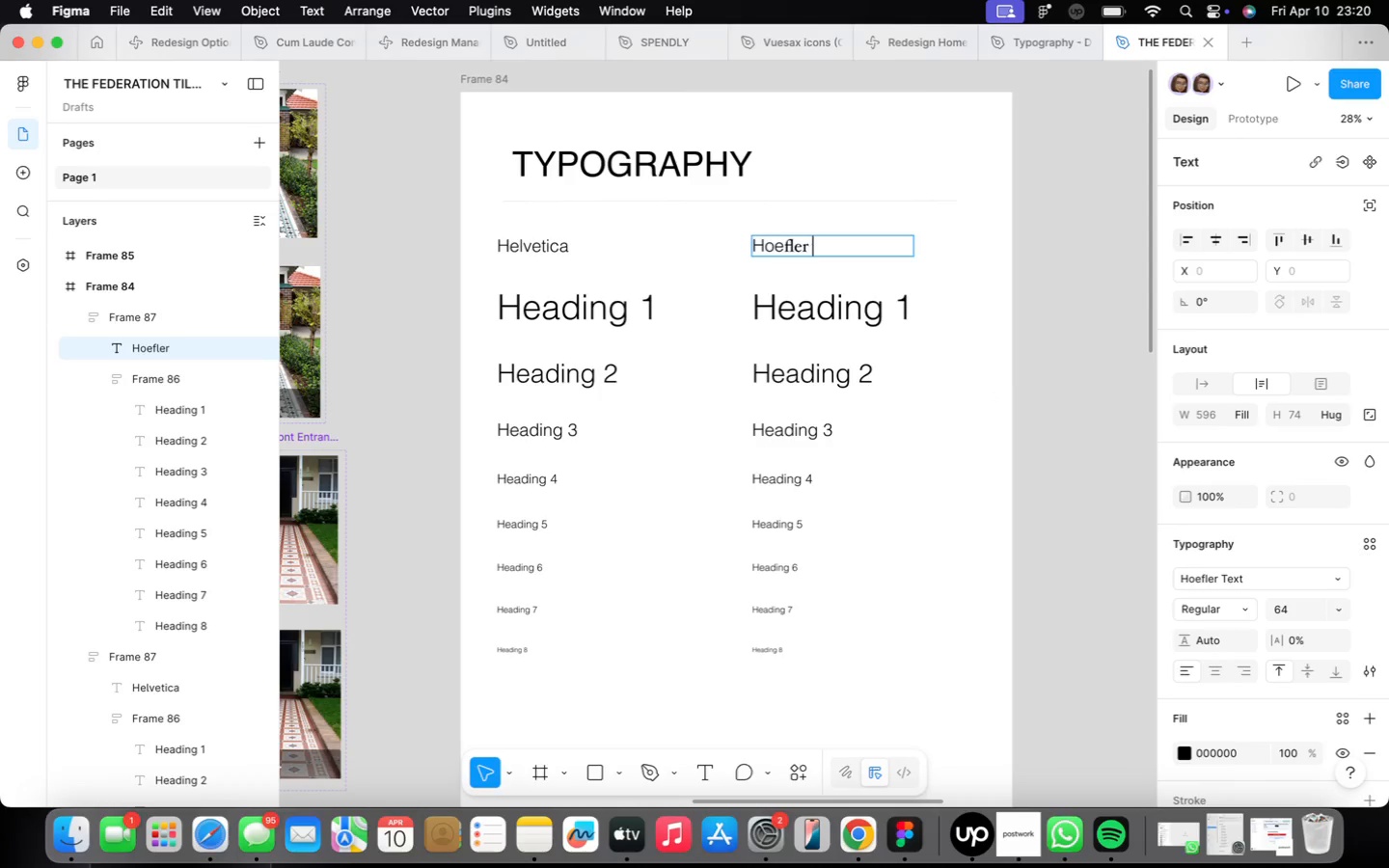 
type(Text)
 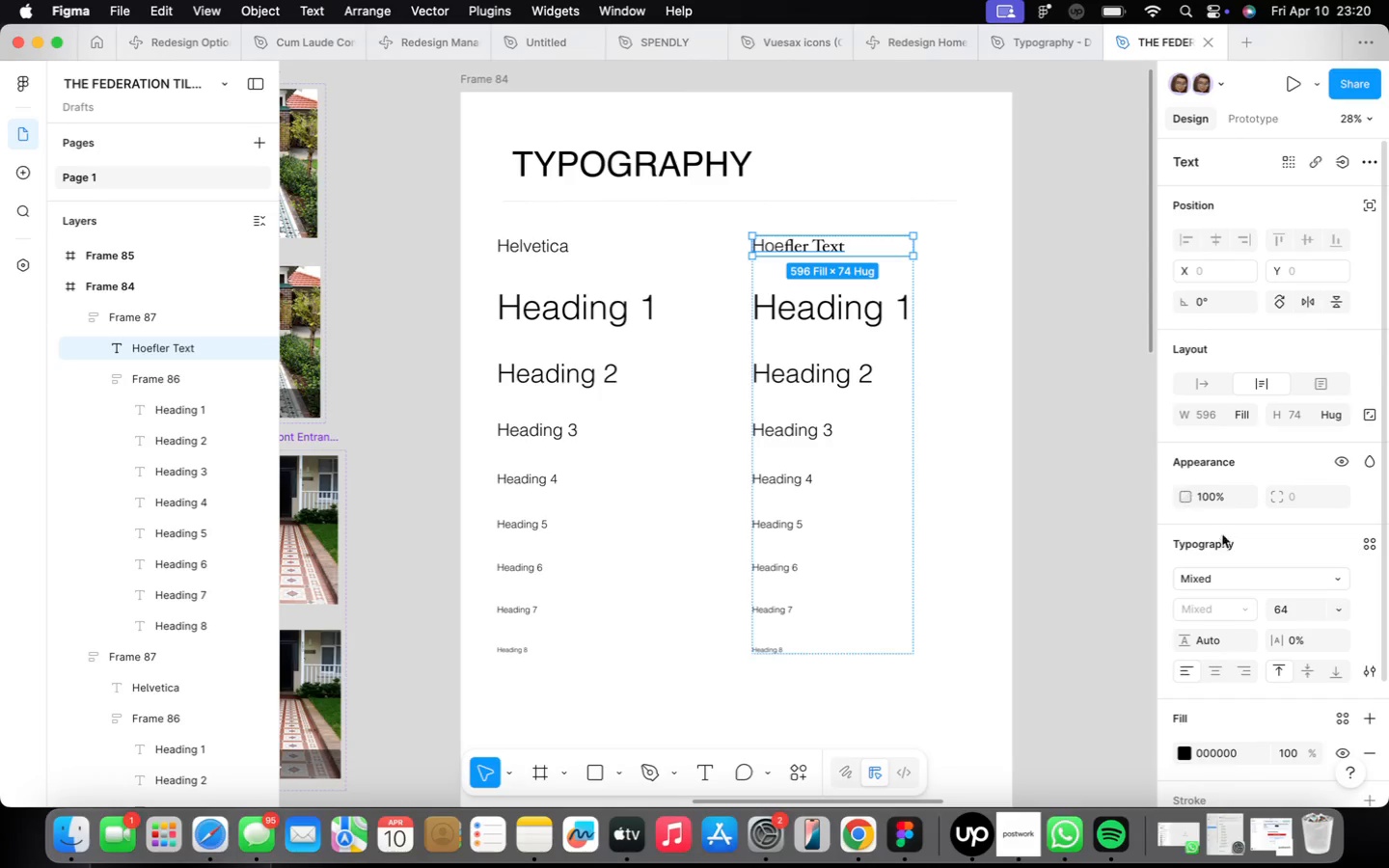 
double_click([782, 249])
 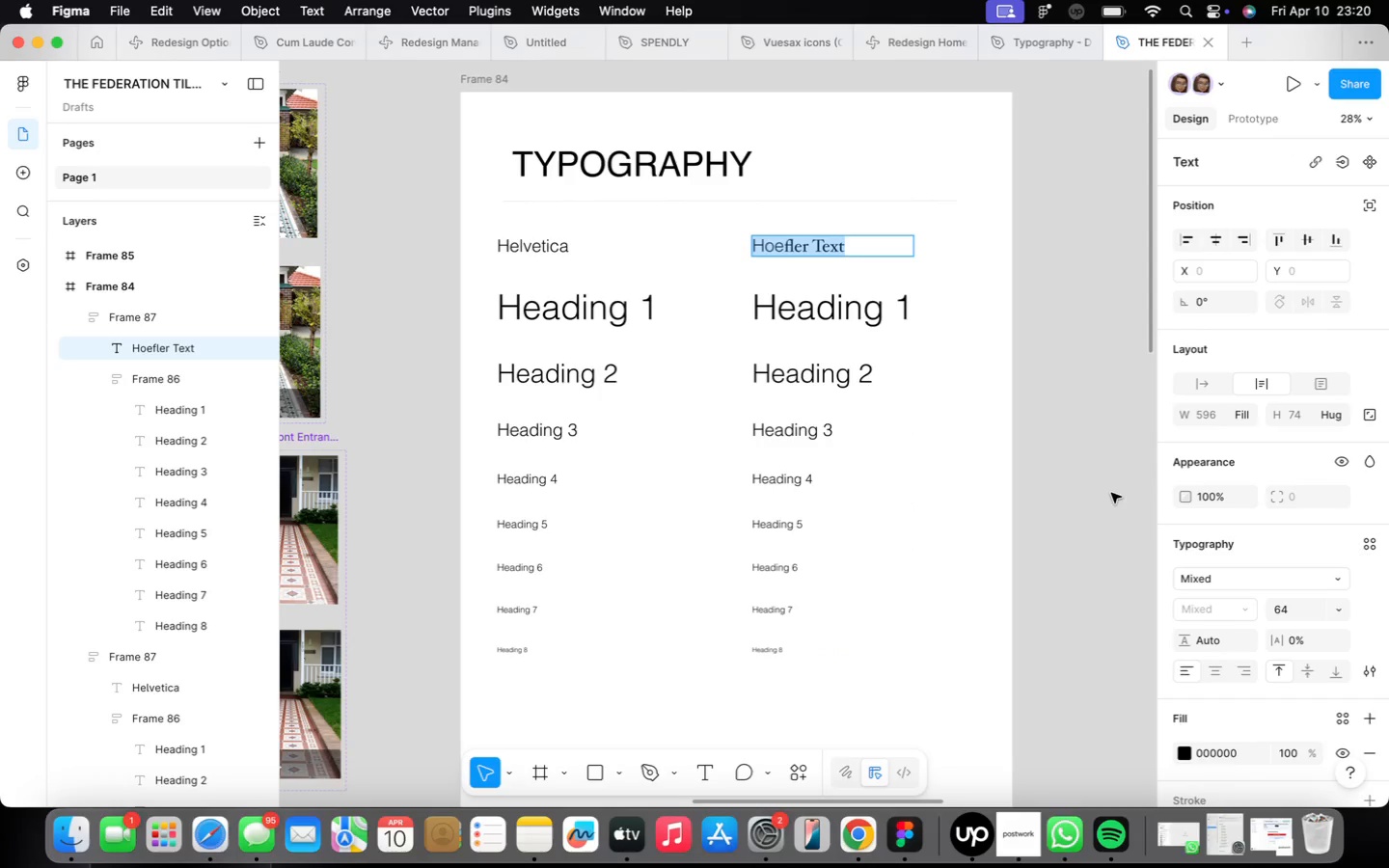 
left_click([1205, 586])
 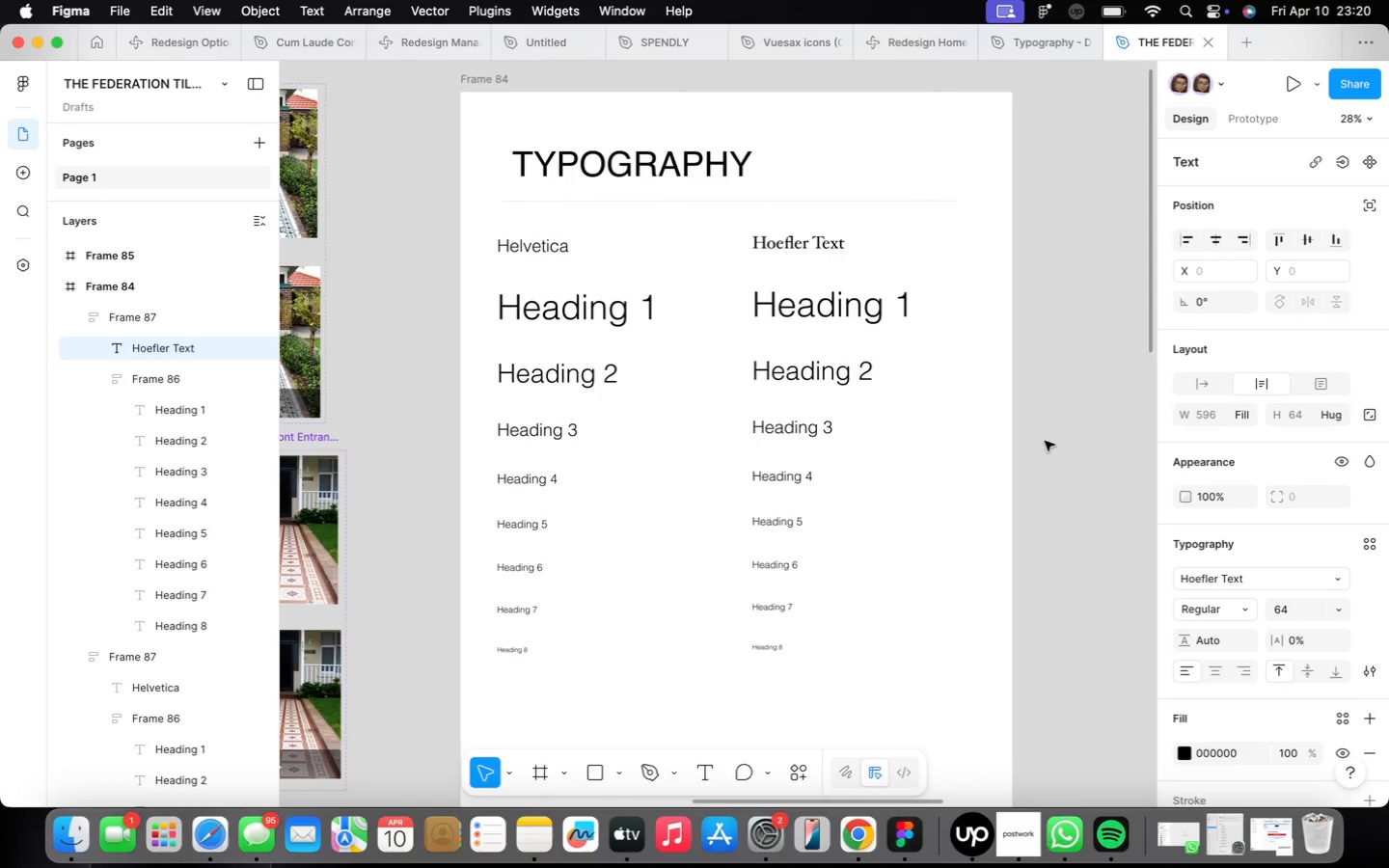 
type(hoe)
 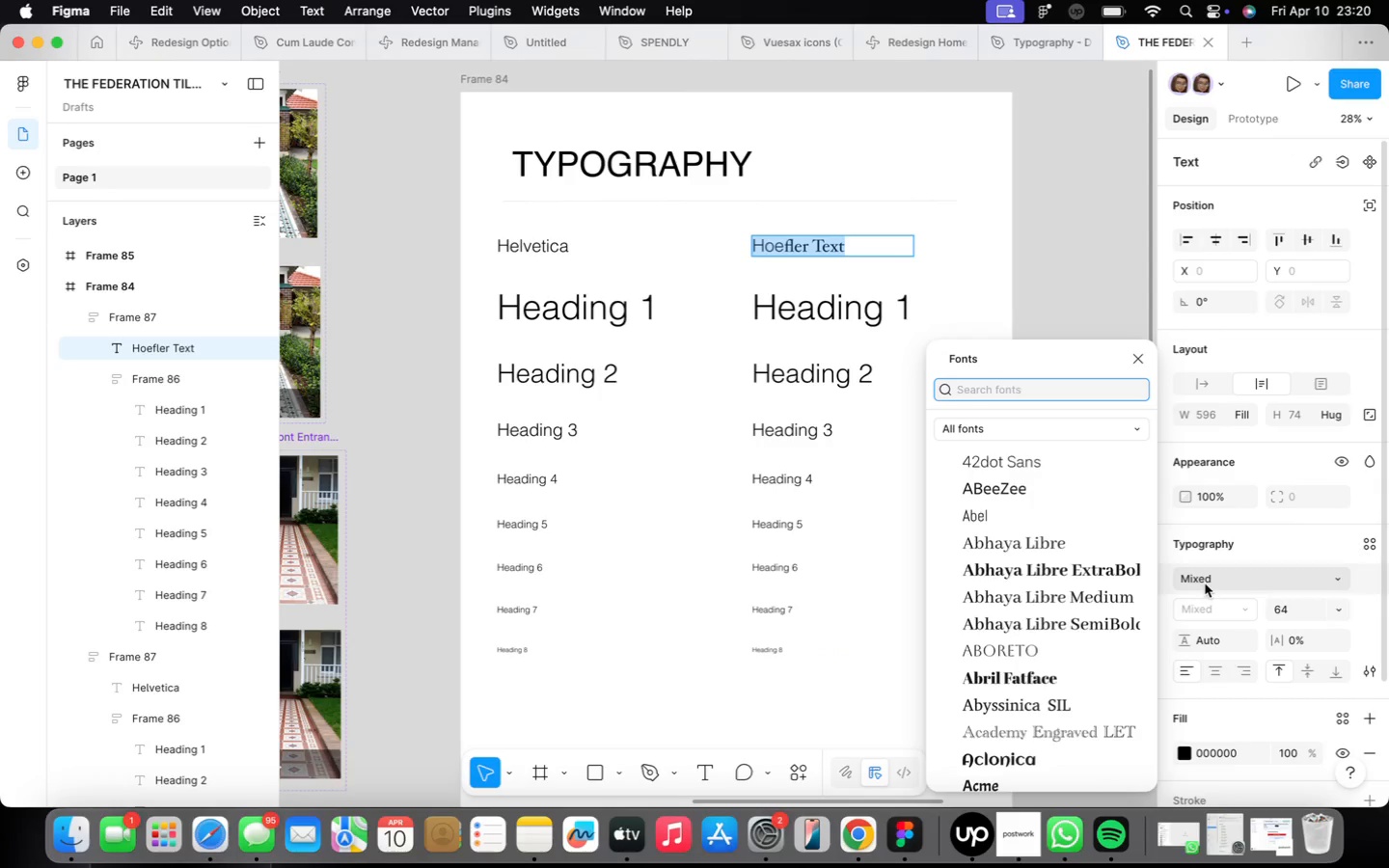 
double_click([831, 306])
 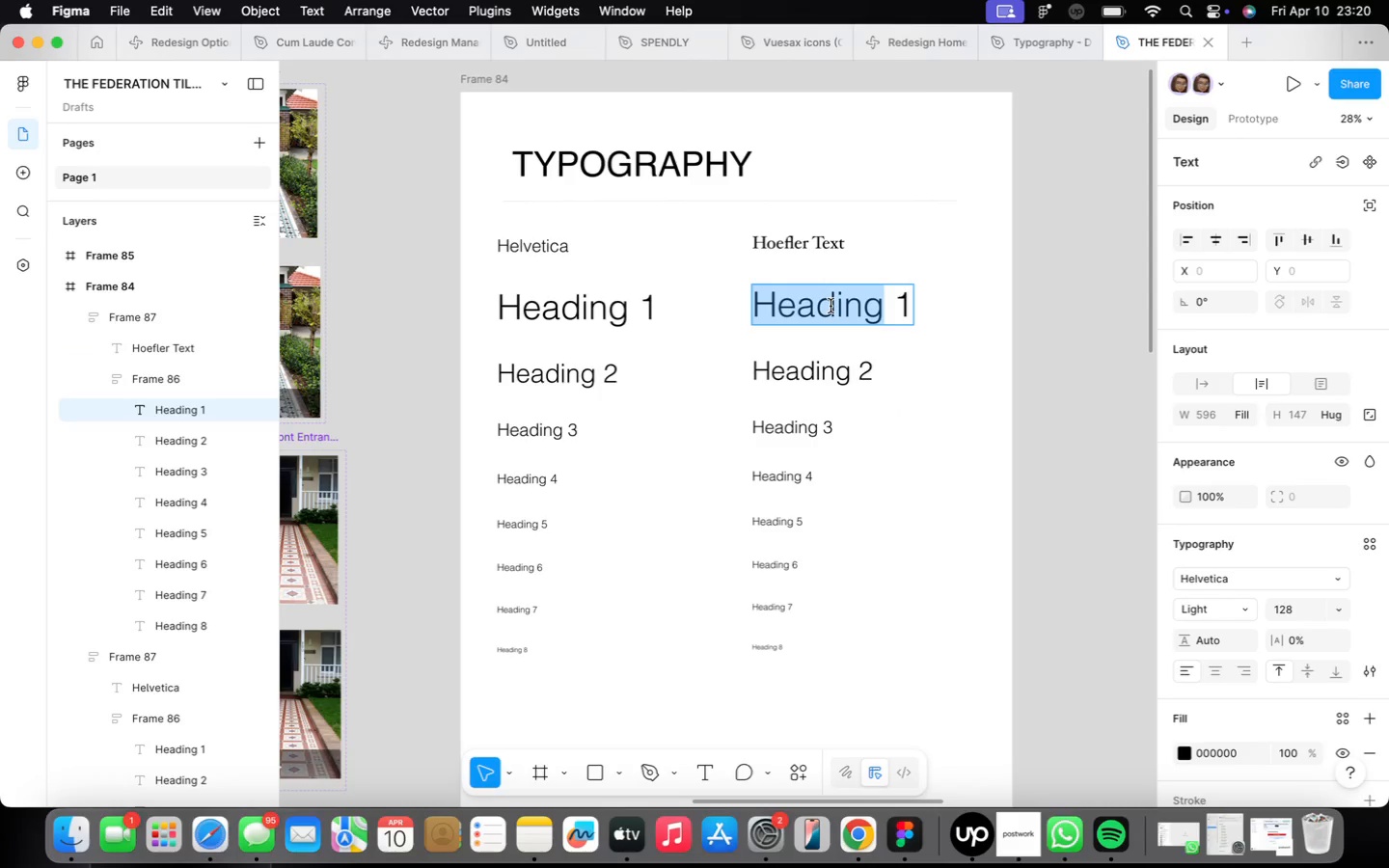 
triple_click([831, 306])
 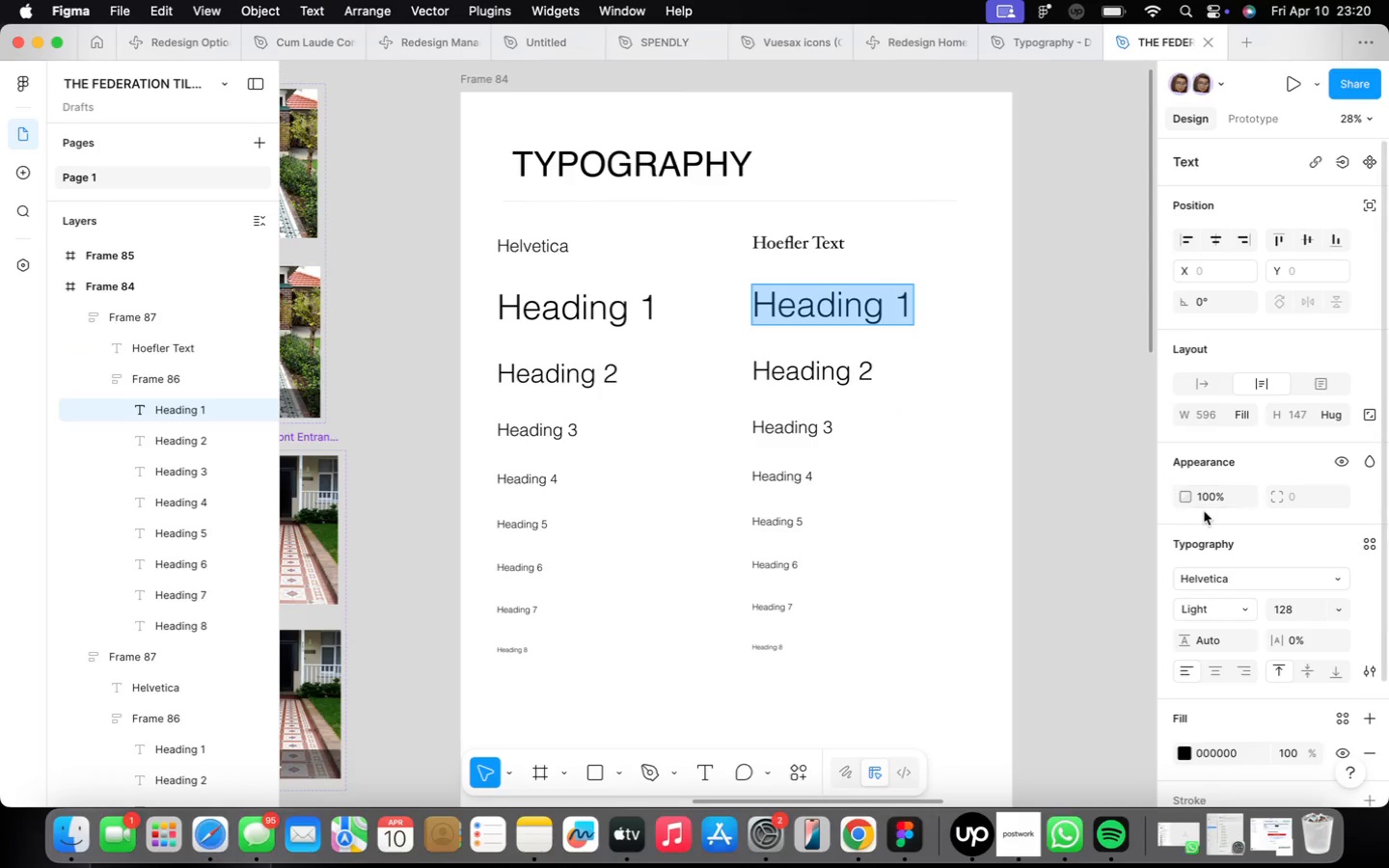 
left_click([1237, 582])
 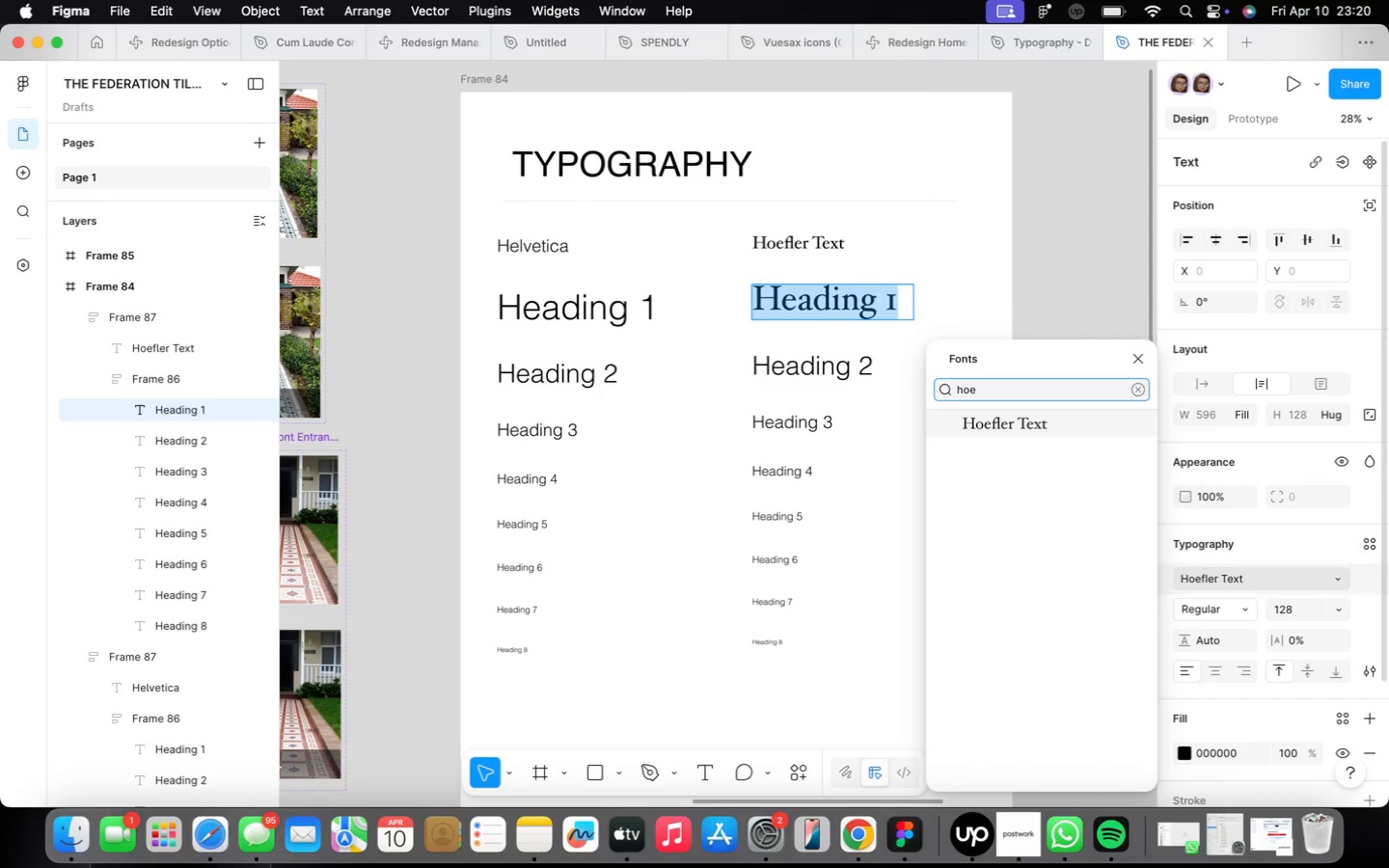 
type(hoe)
 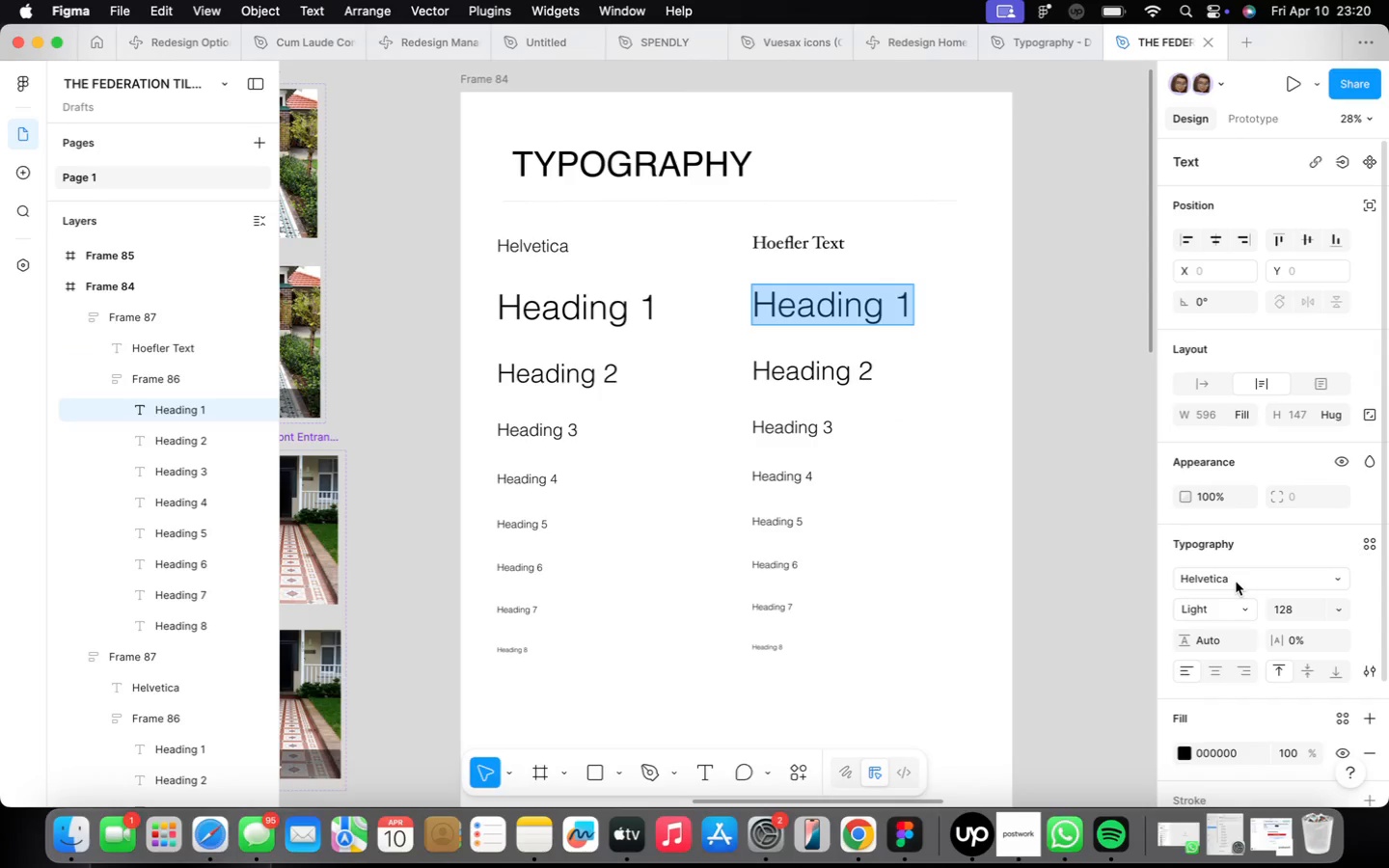 
left_click([1057, 420])
 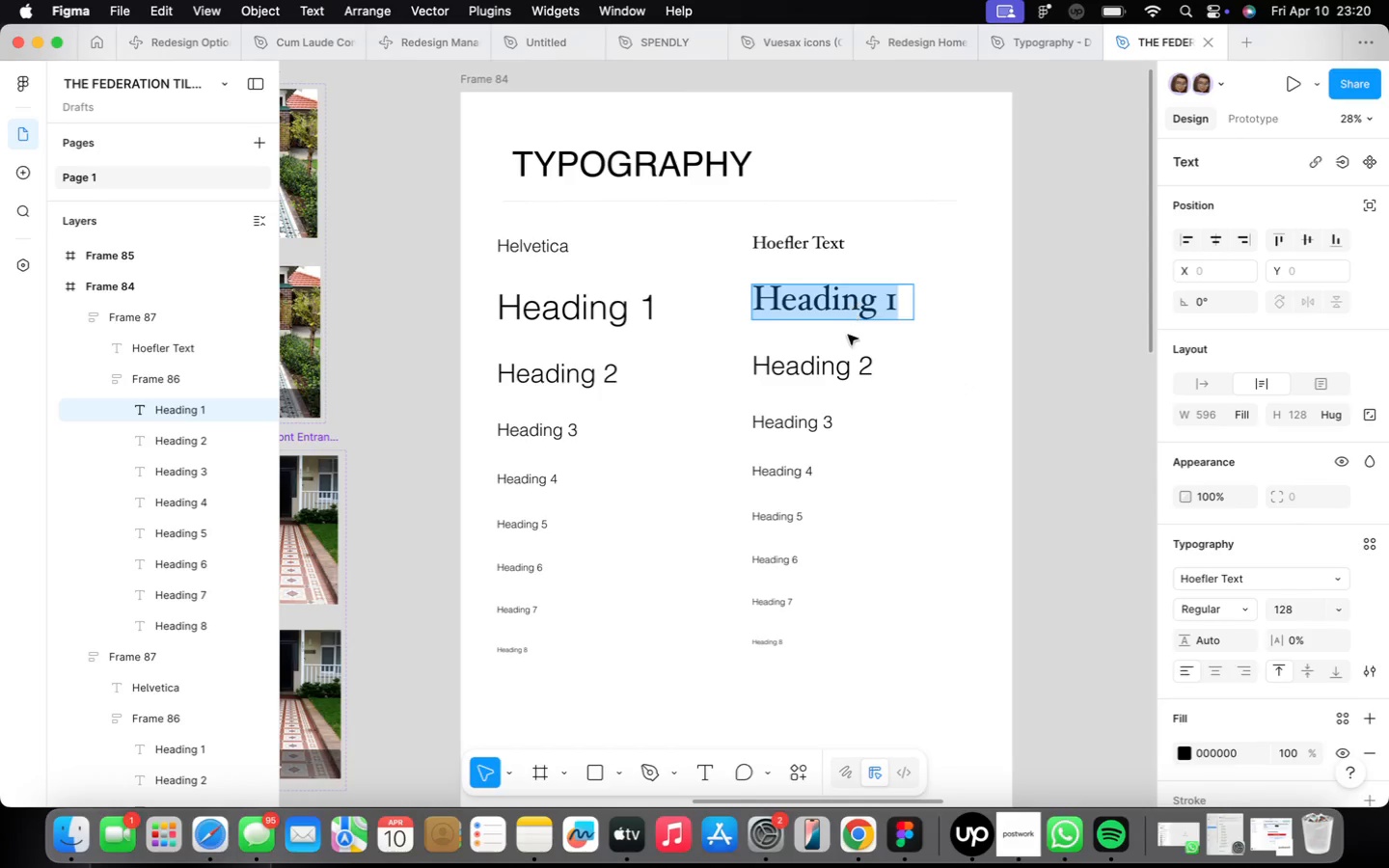 
double_click([852, 362])
 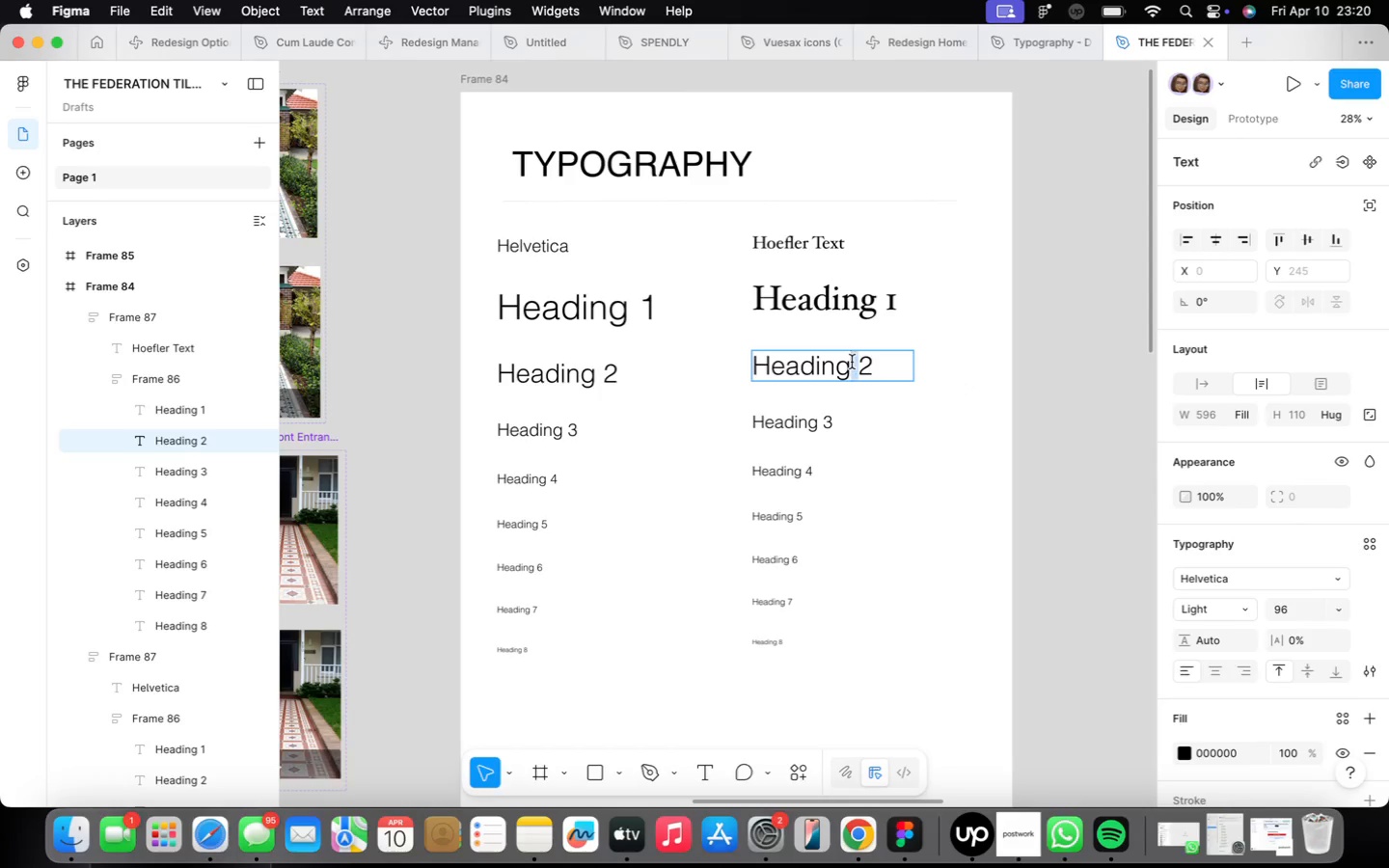 
triple_click([852, 362])
 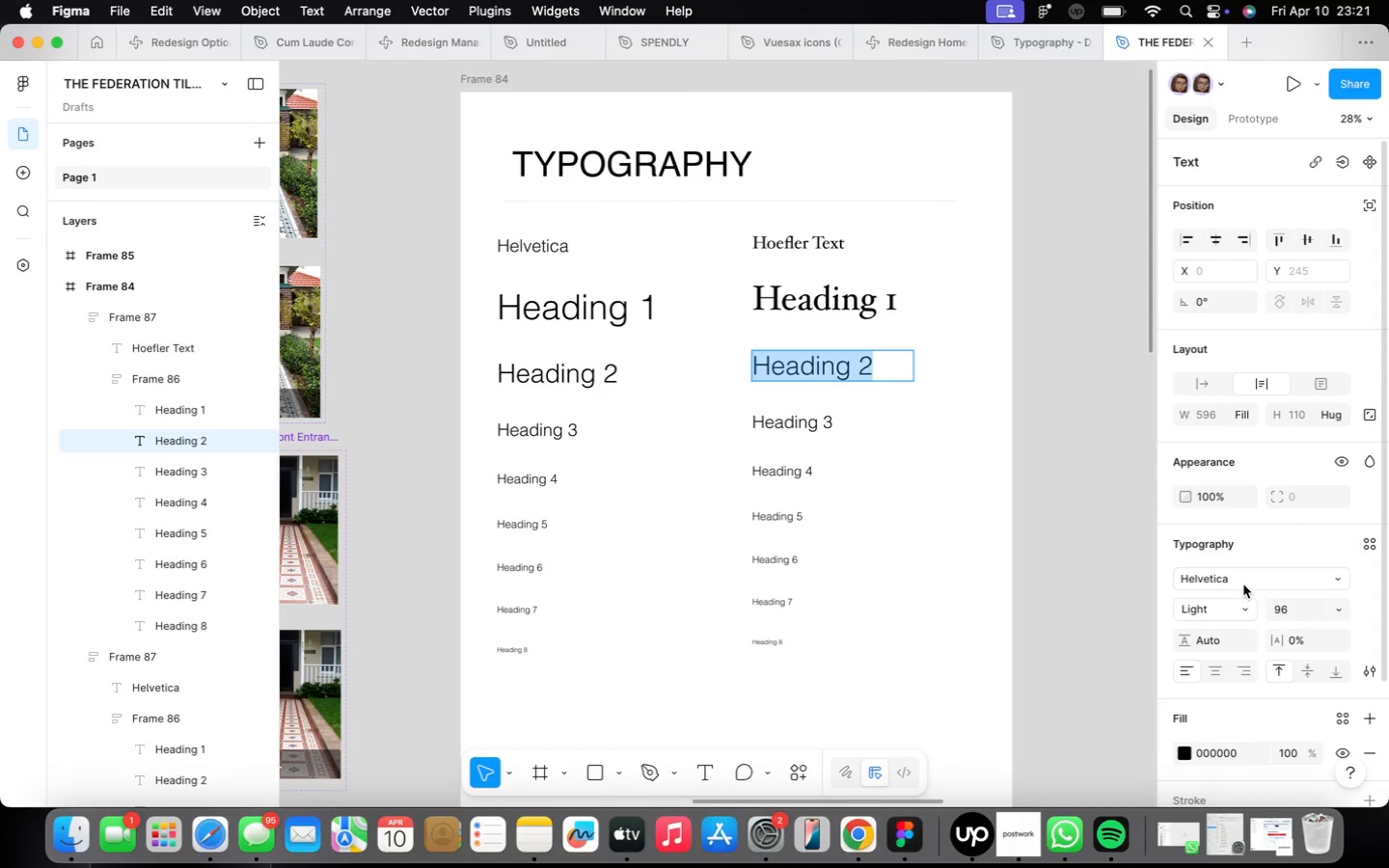 
left_click([1270, 583])
 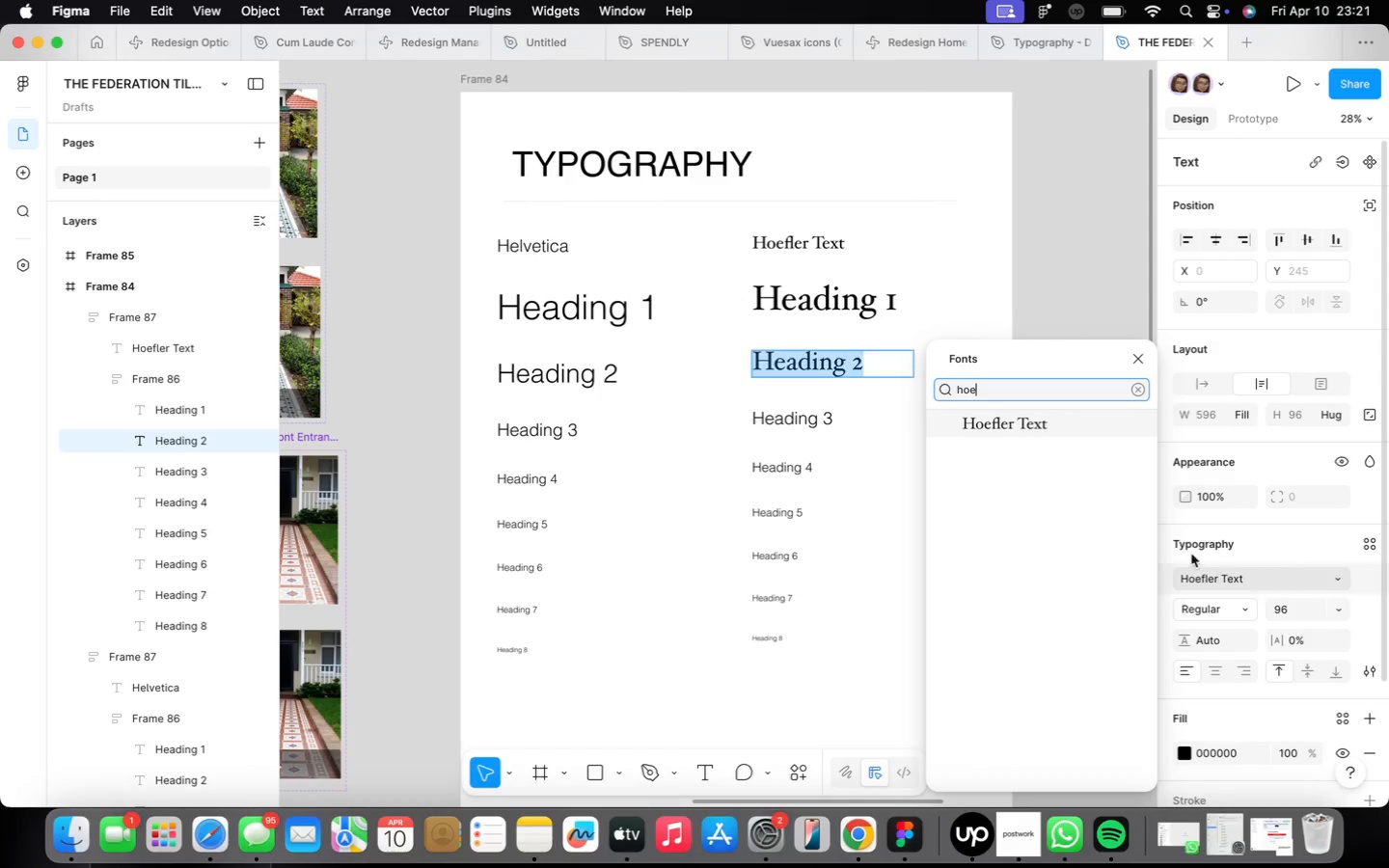 
type(hoe)
 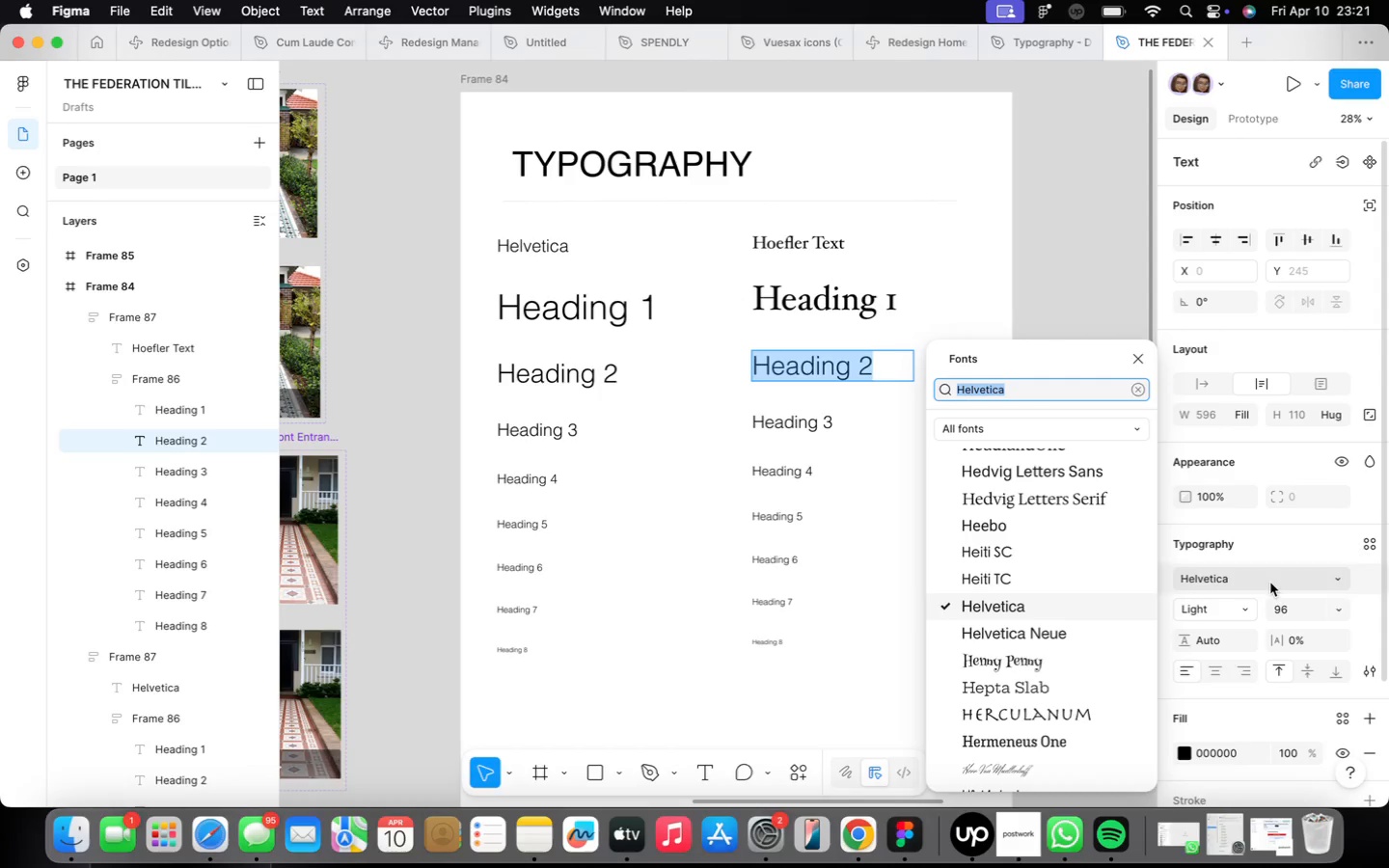 
left_click([1069, 420])
 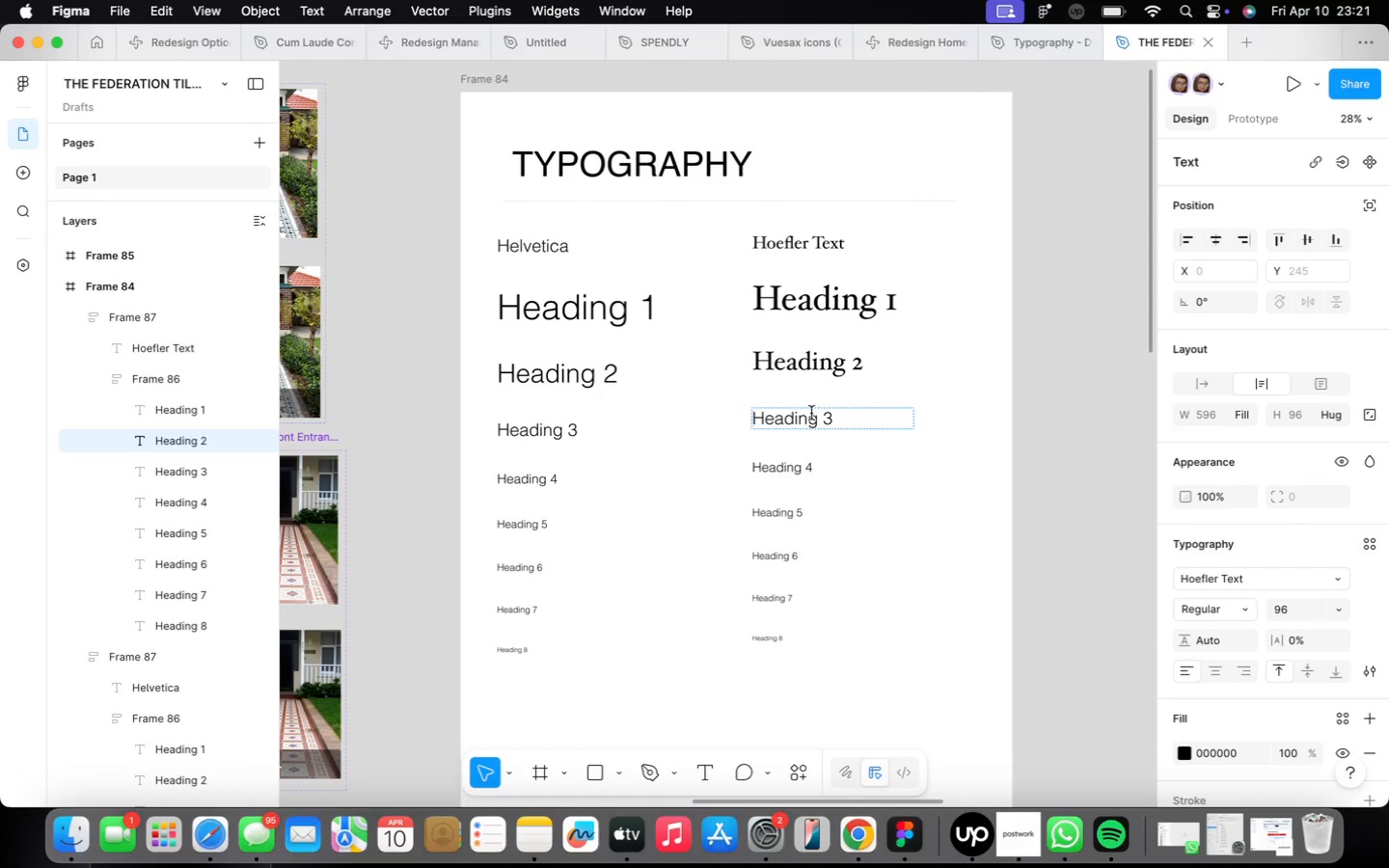 
double_click([811, 413])
 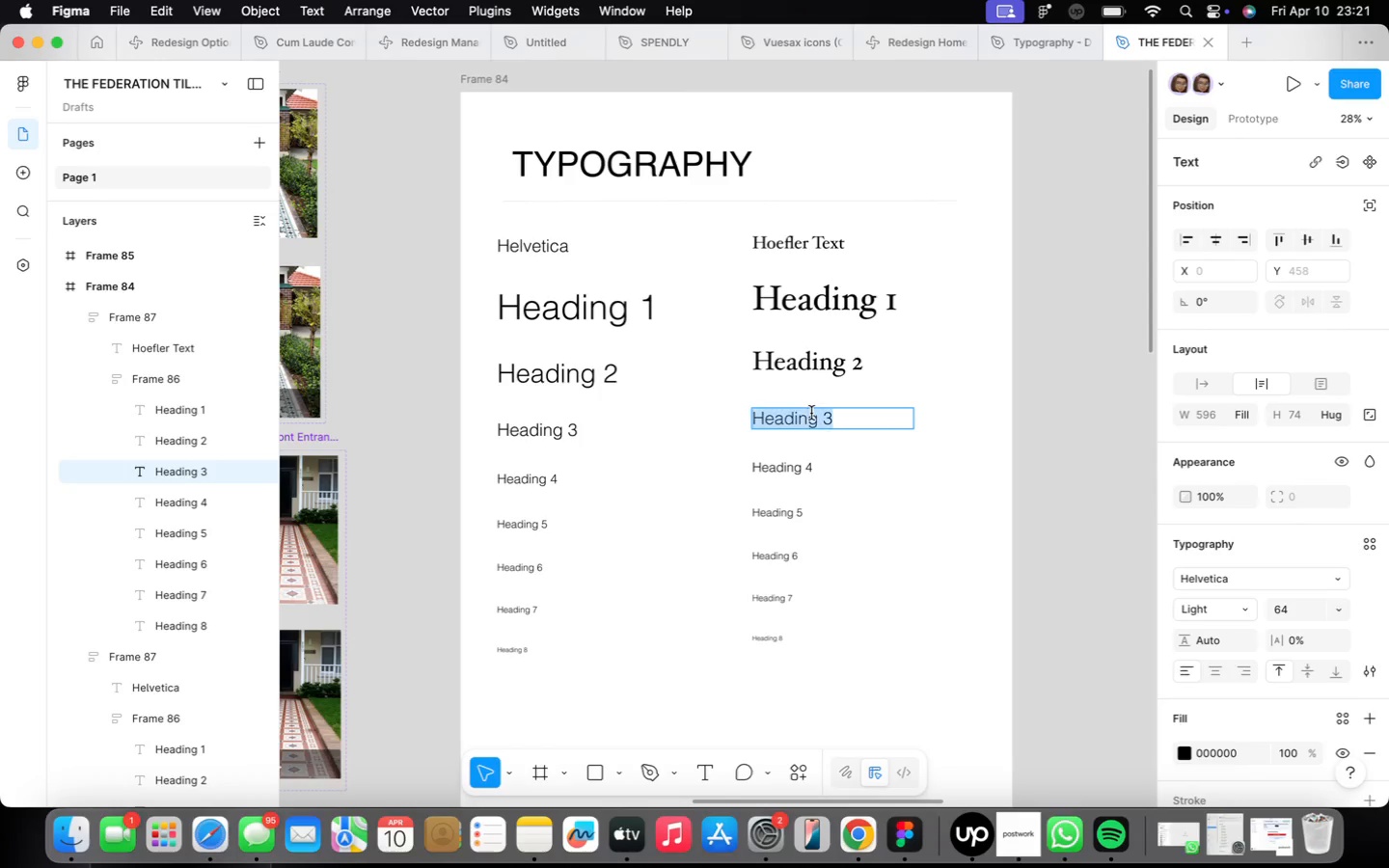 
triple_click([811, 413])
 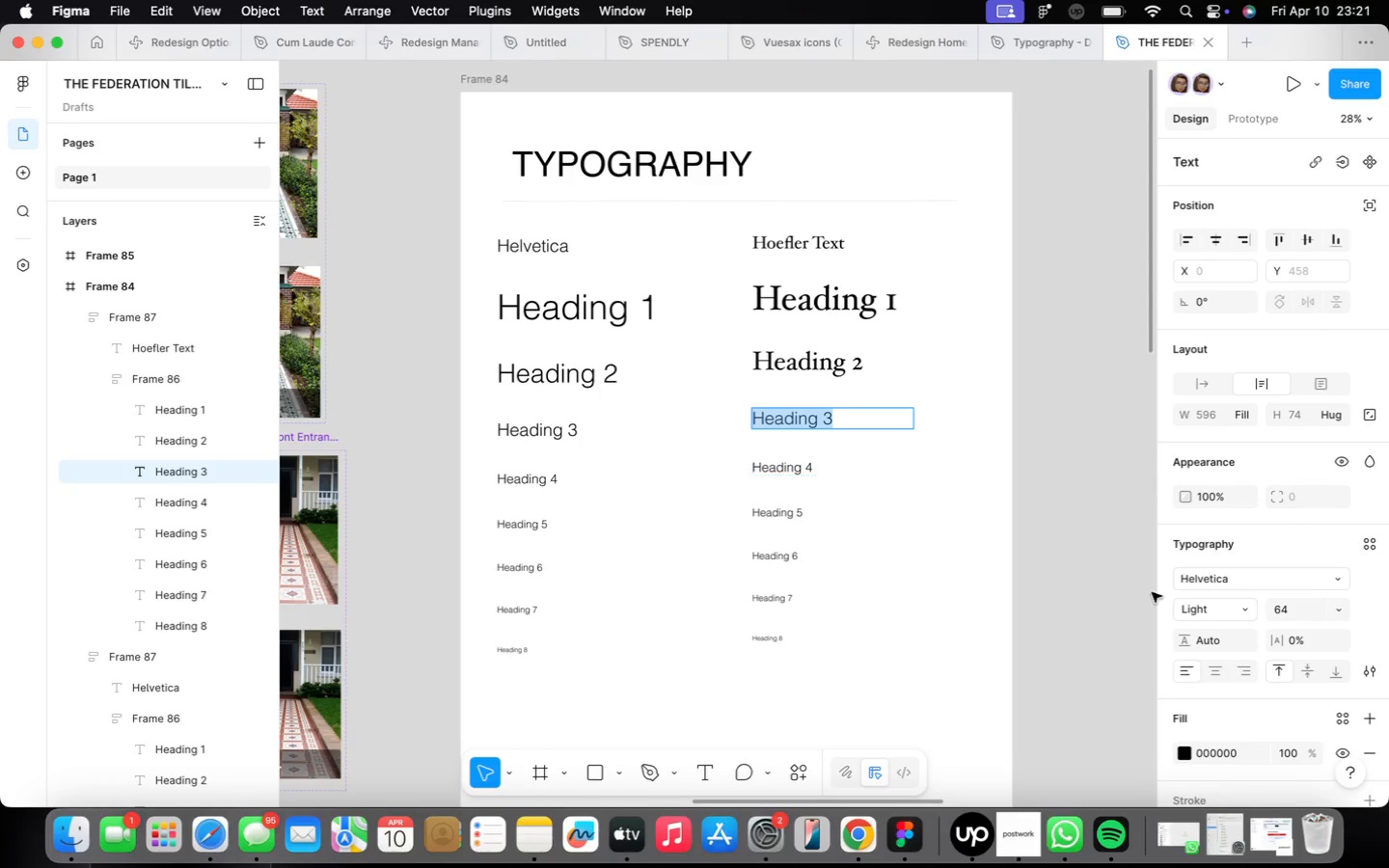 
left_click([1226, 584])
 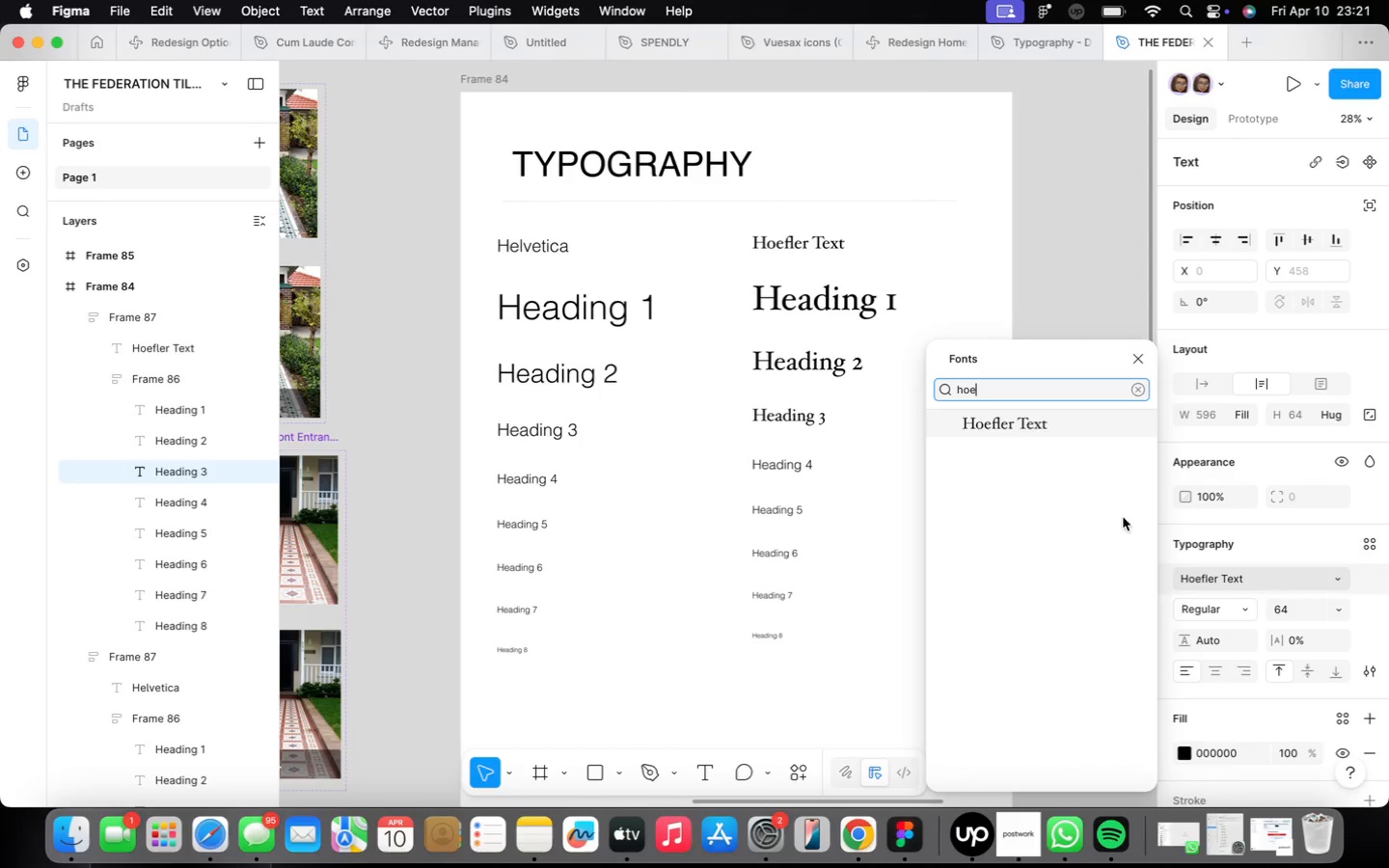 
type(hoe)
 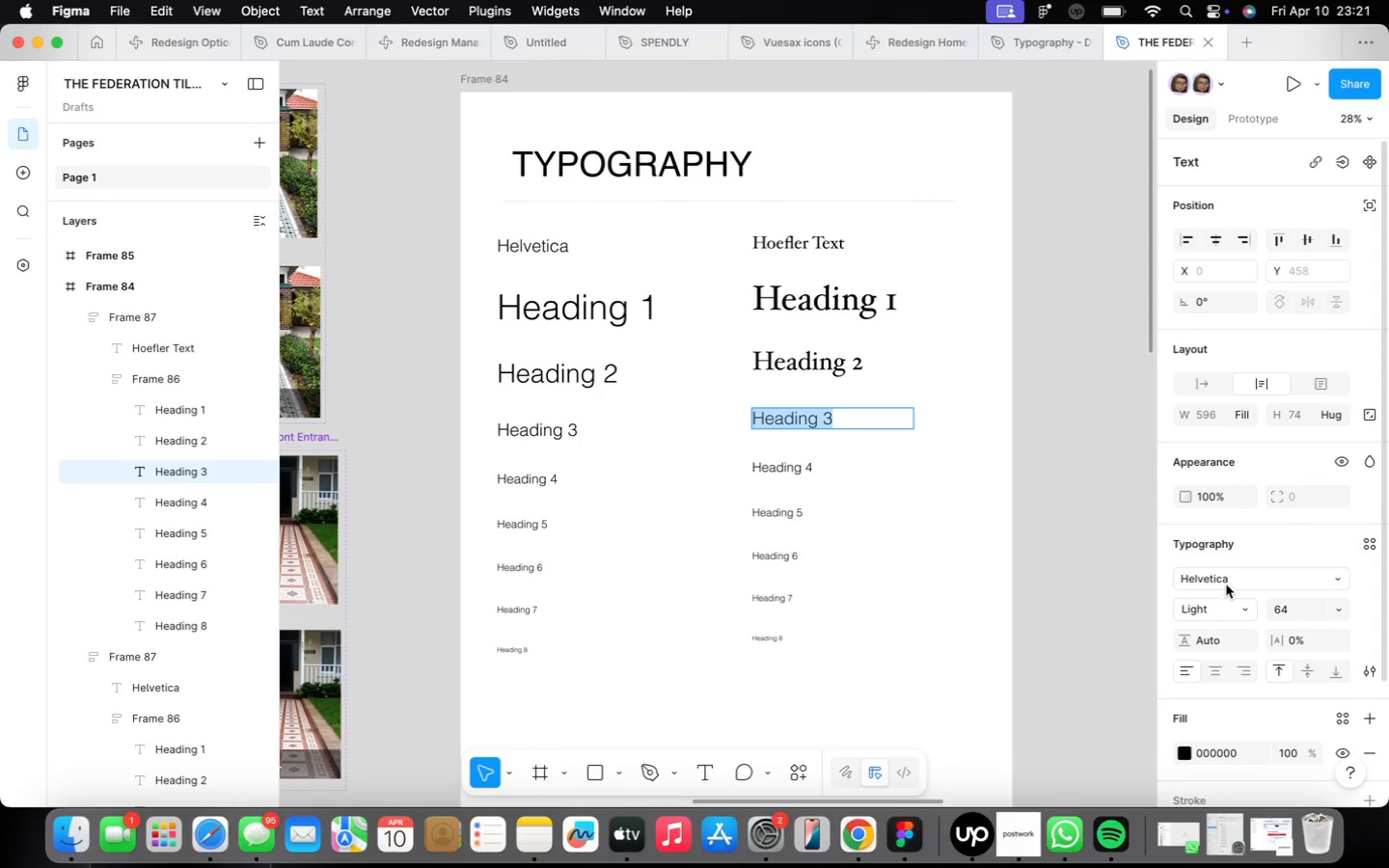 
left_click([1061, 421])
 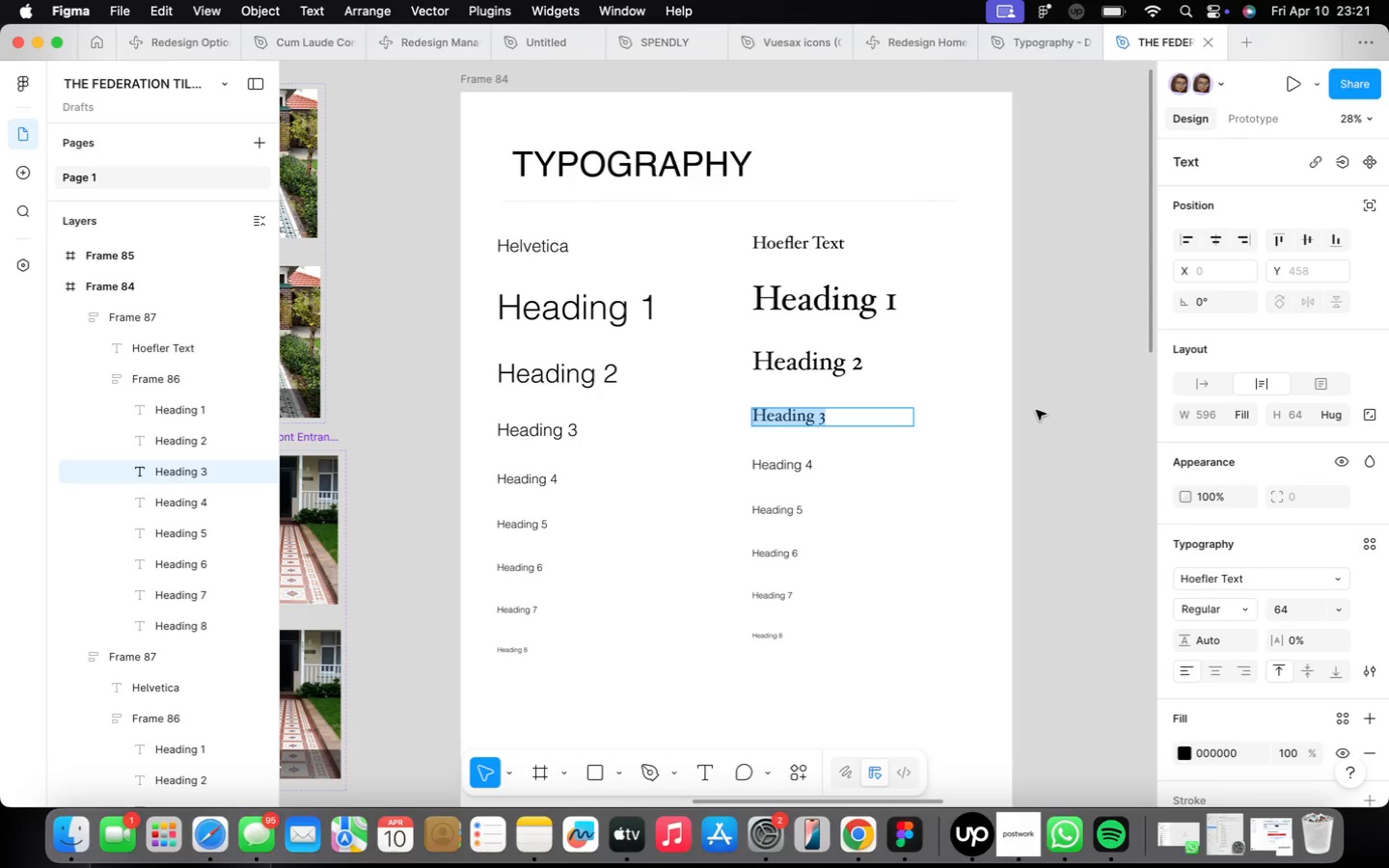 
left_click([769, 459])
 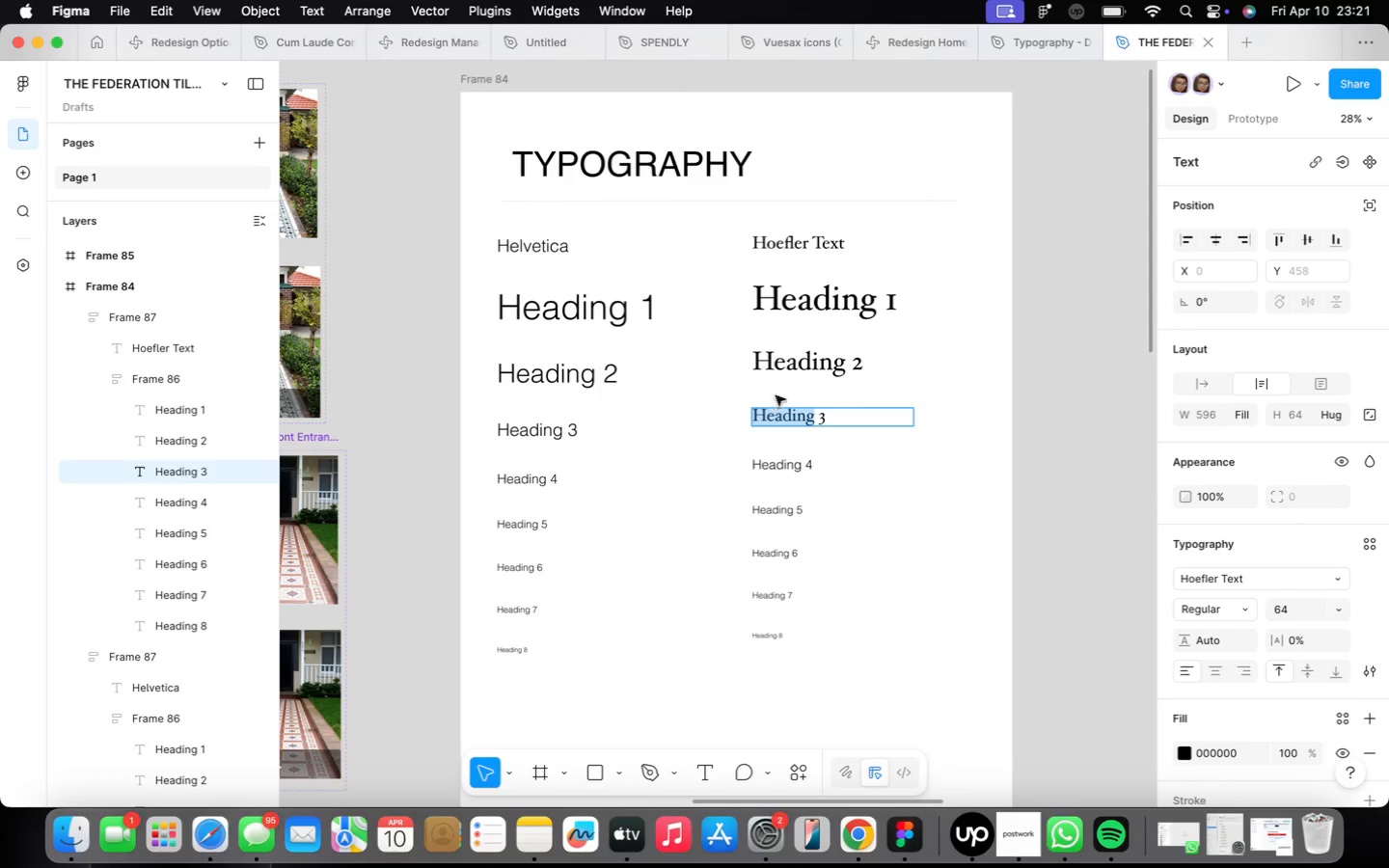 
double_click([780, 372])
 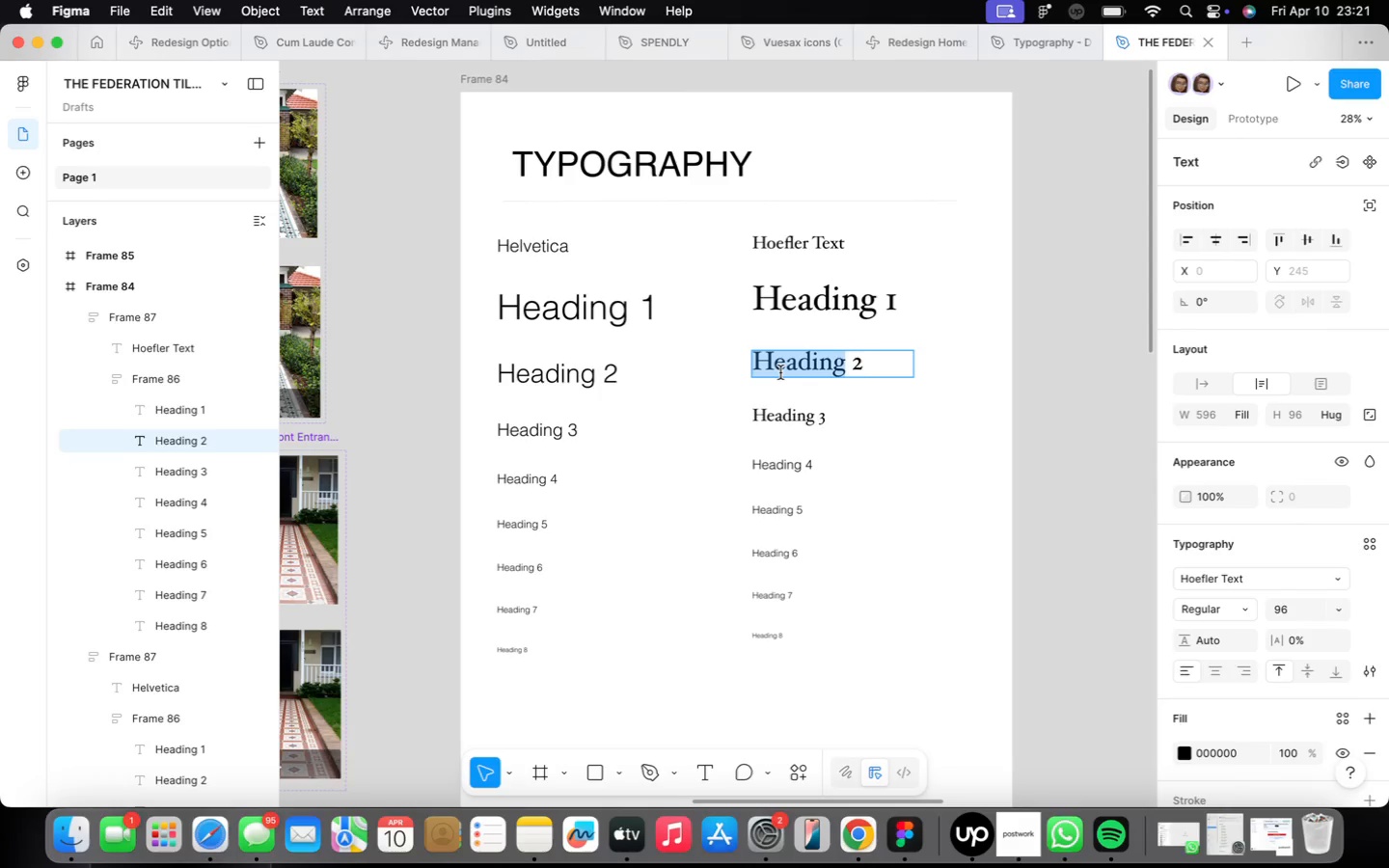 
triple_click([780, 372])
 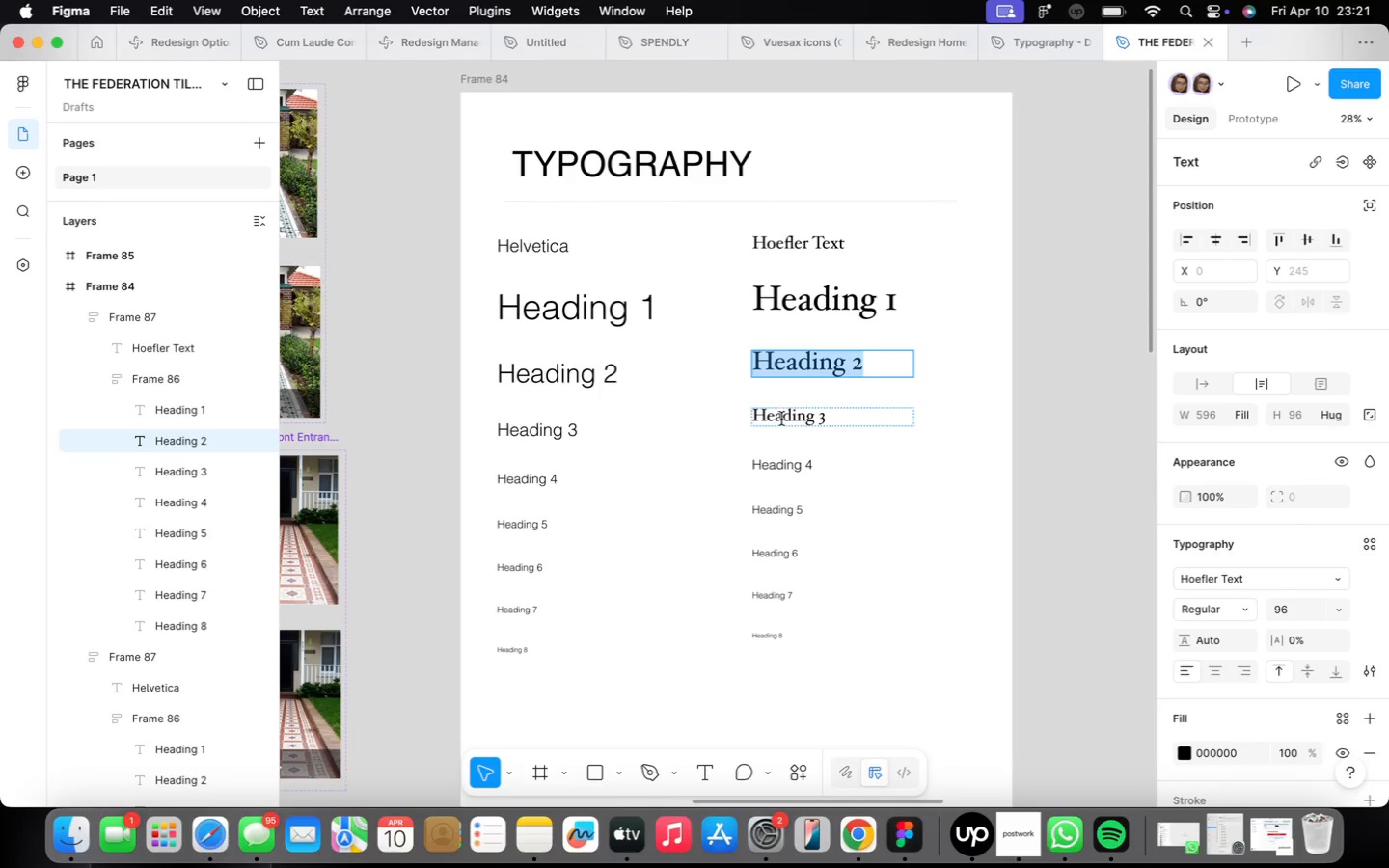 
double_click([781, 419])
 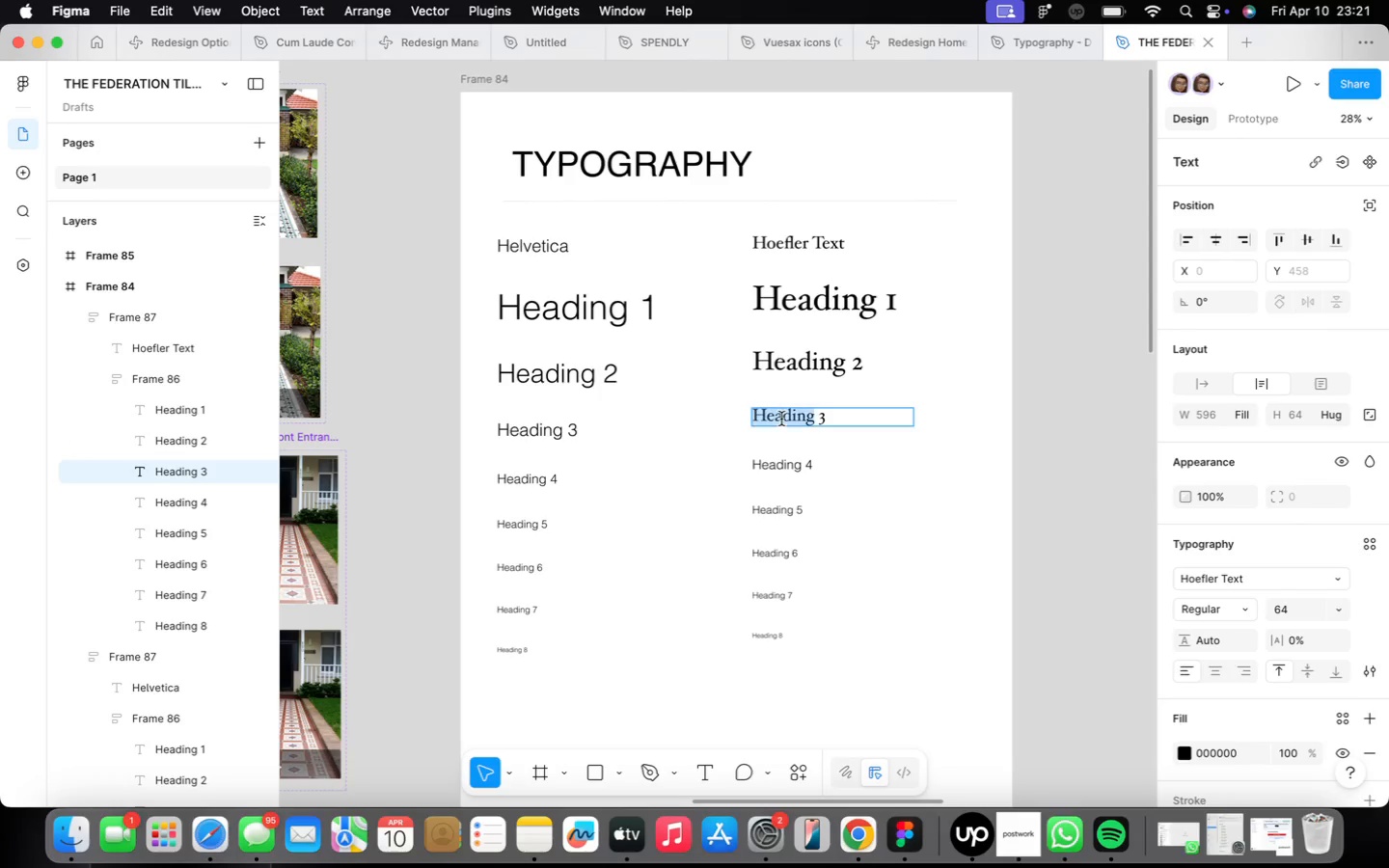 
triple_click([781, 419])
 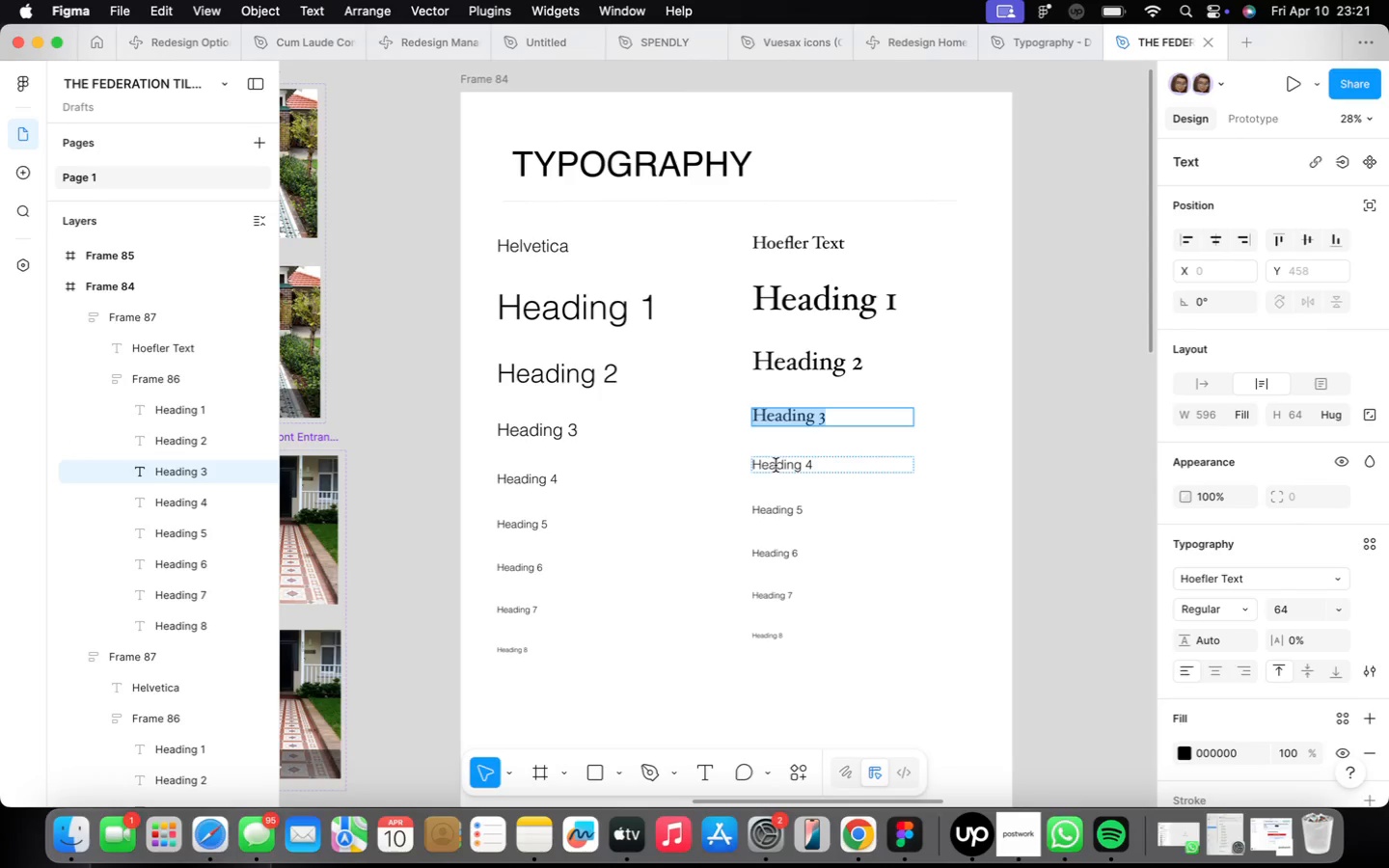 
double_click([776, 465])
 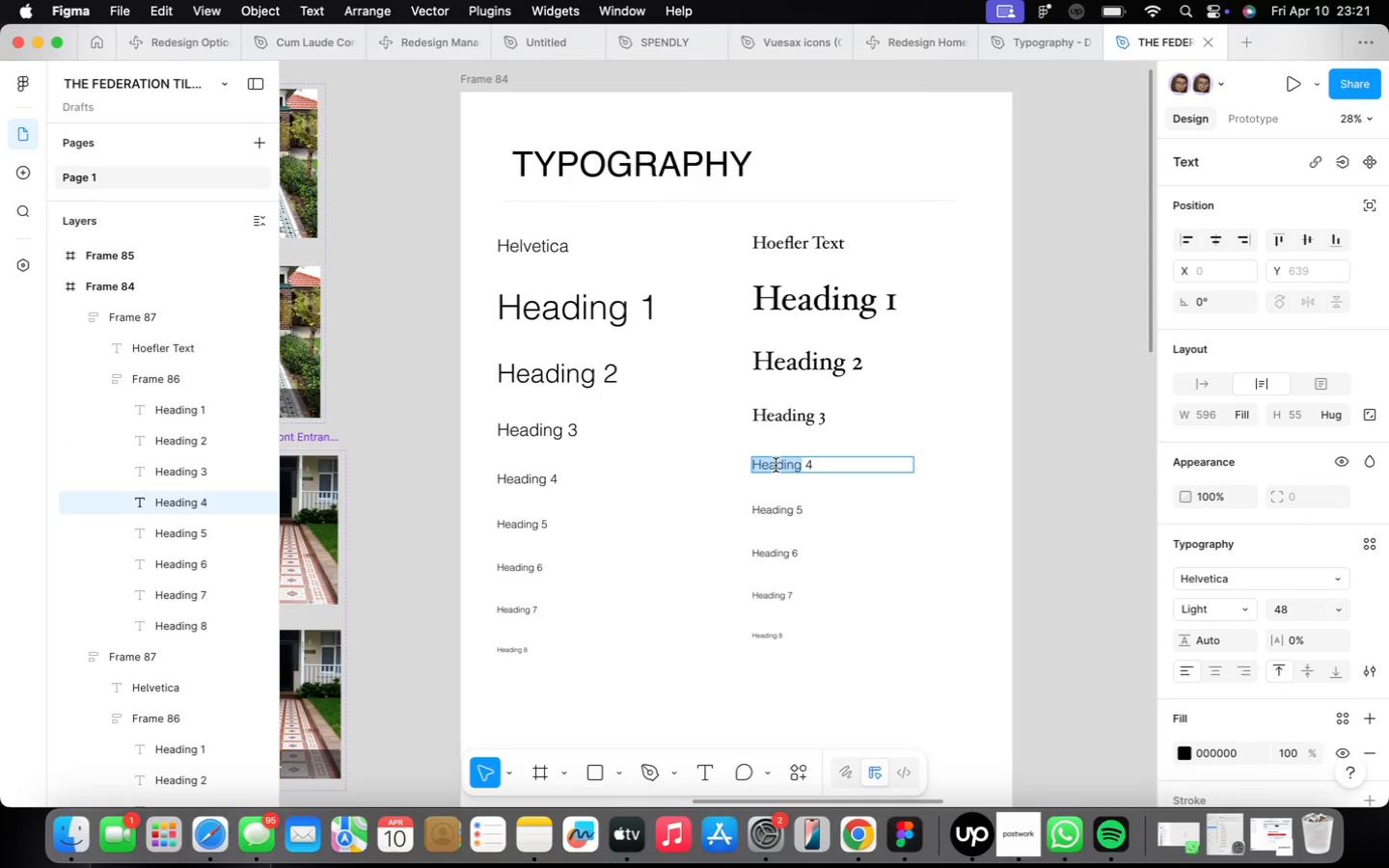 
triple_click([776, 465])
 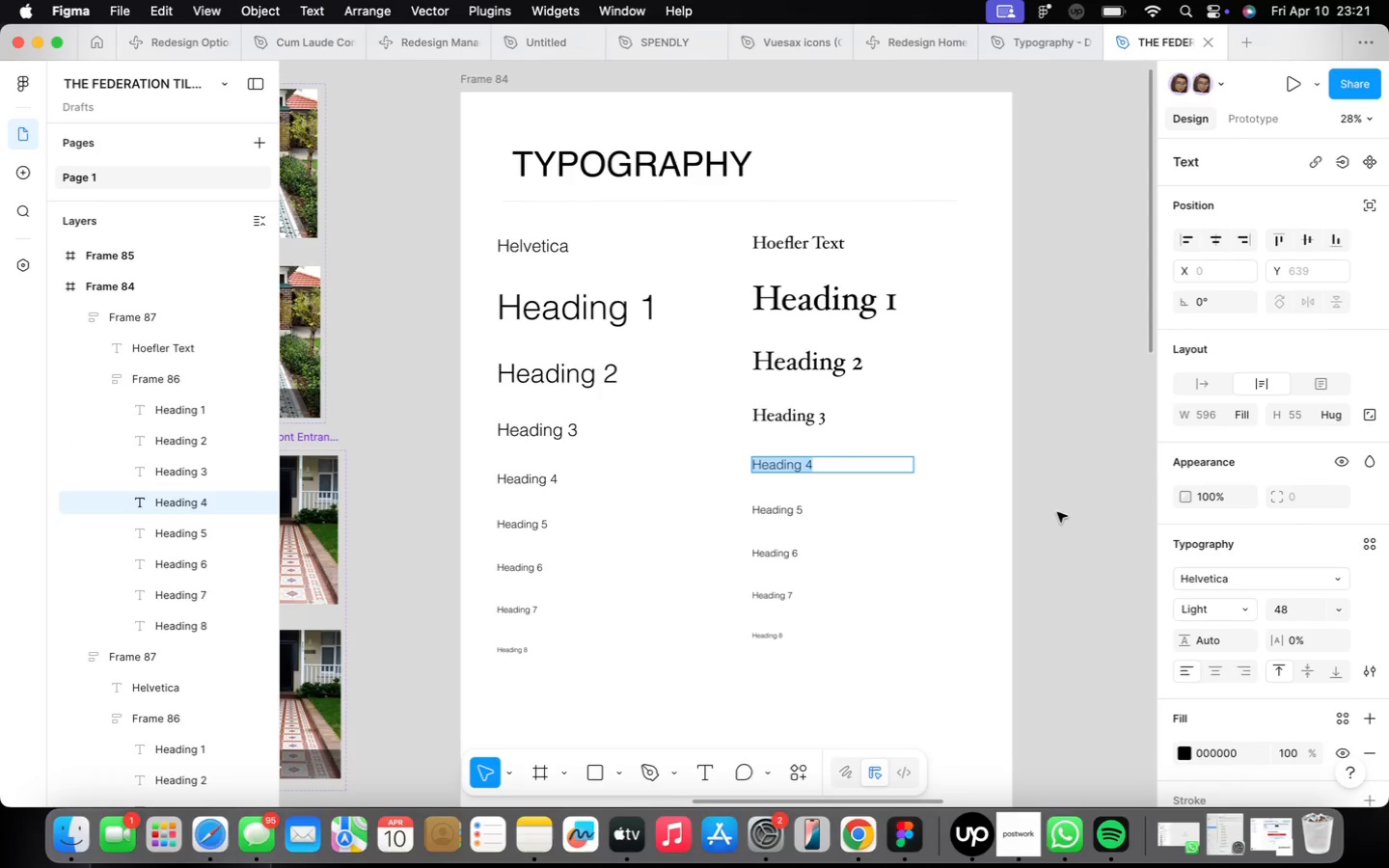 
left_click([1297, 576])
 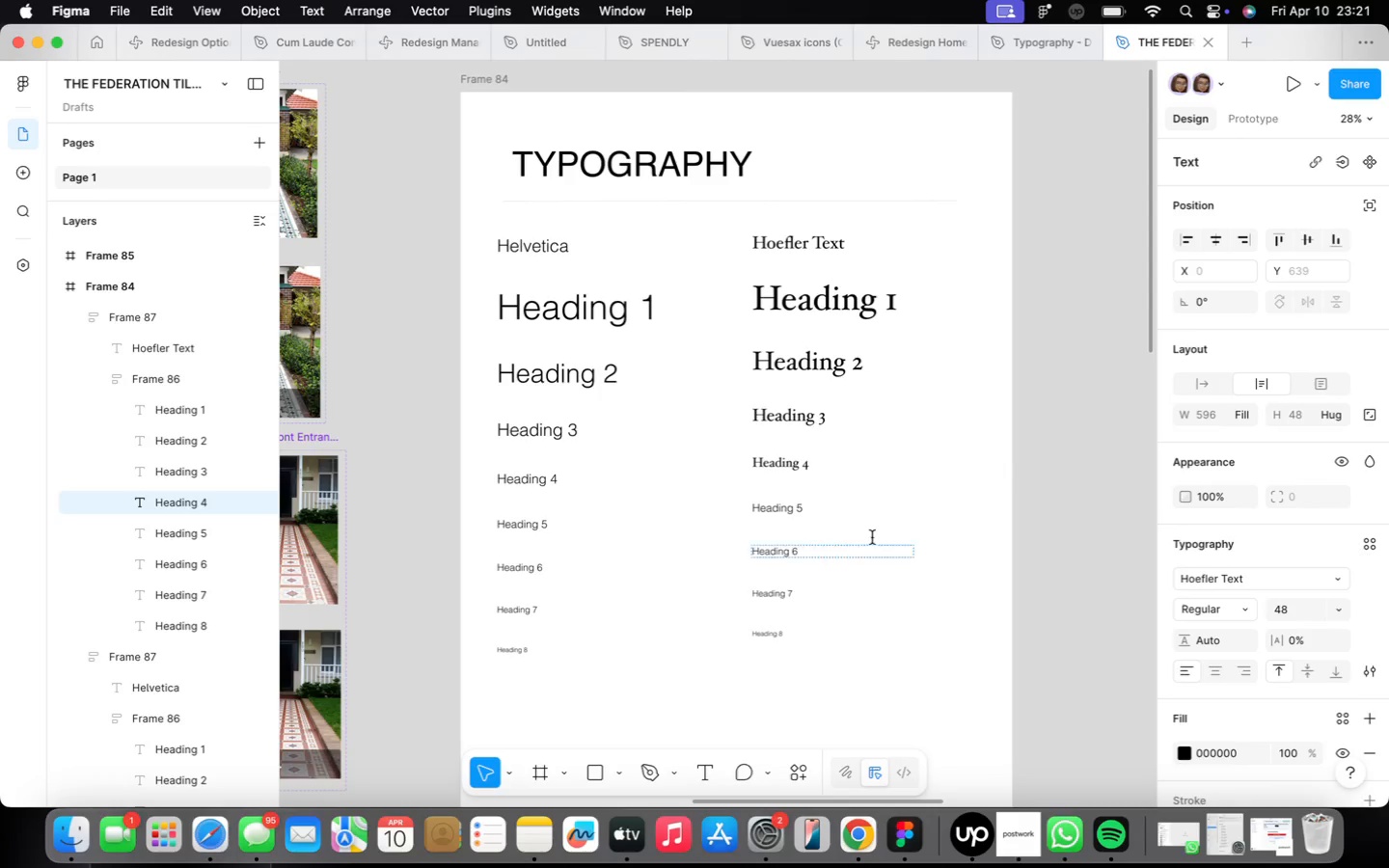 
type(ho)
 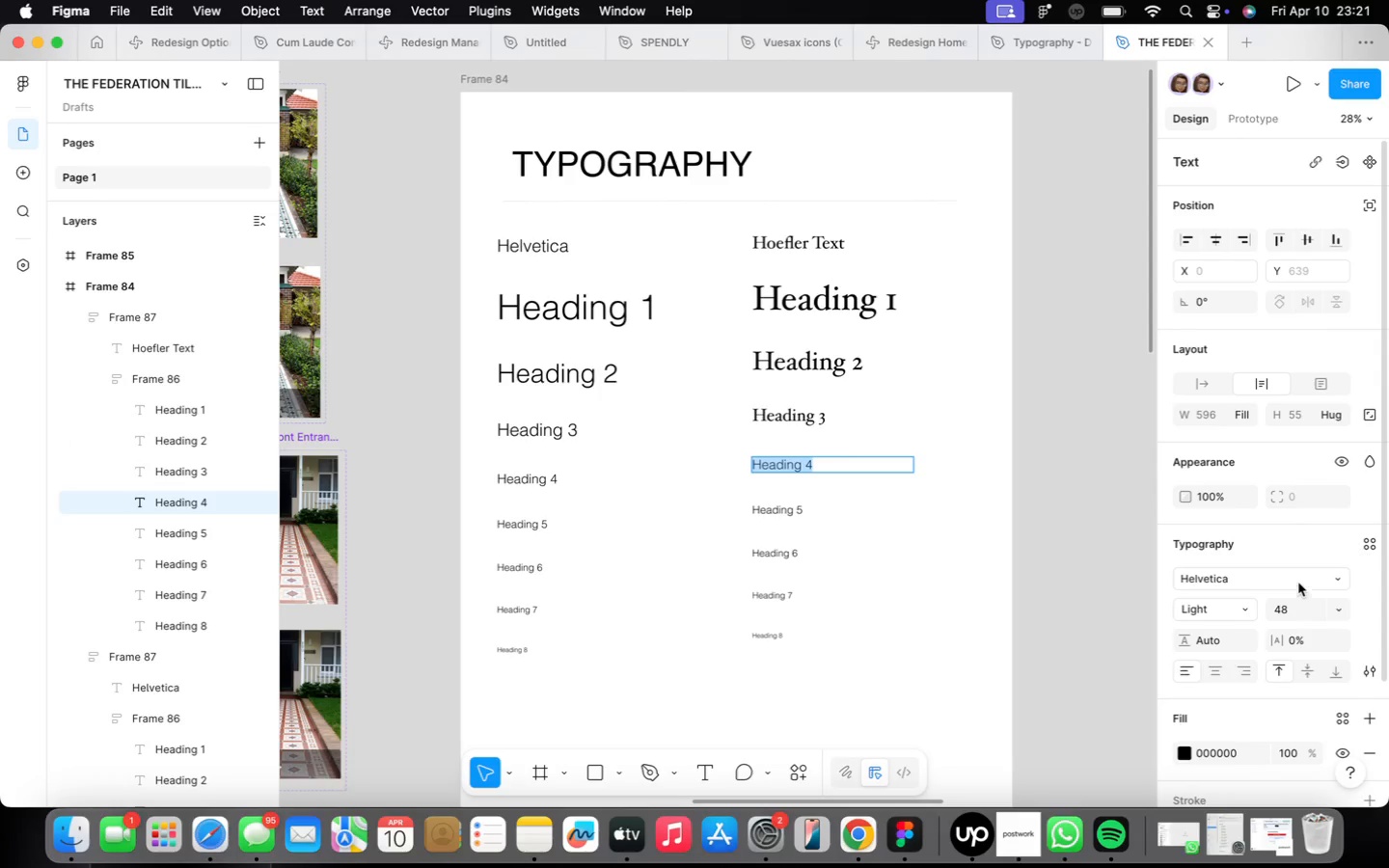 
wait(5.48)
 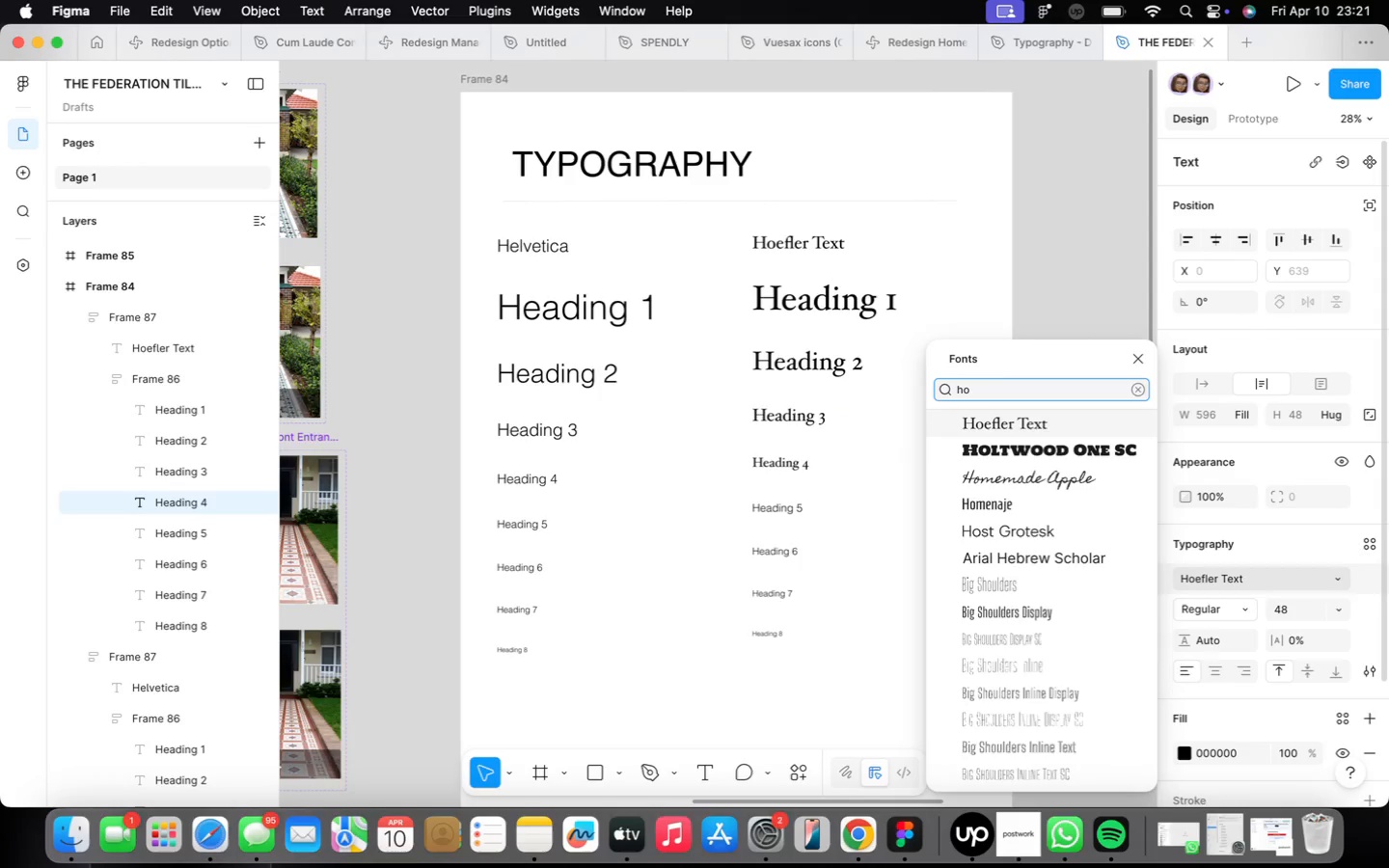 
double_click([782, 505])
 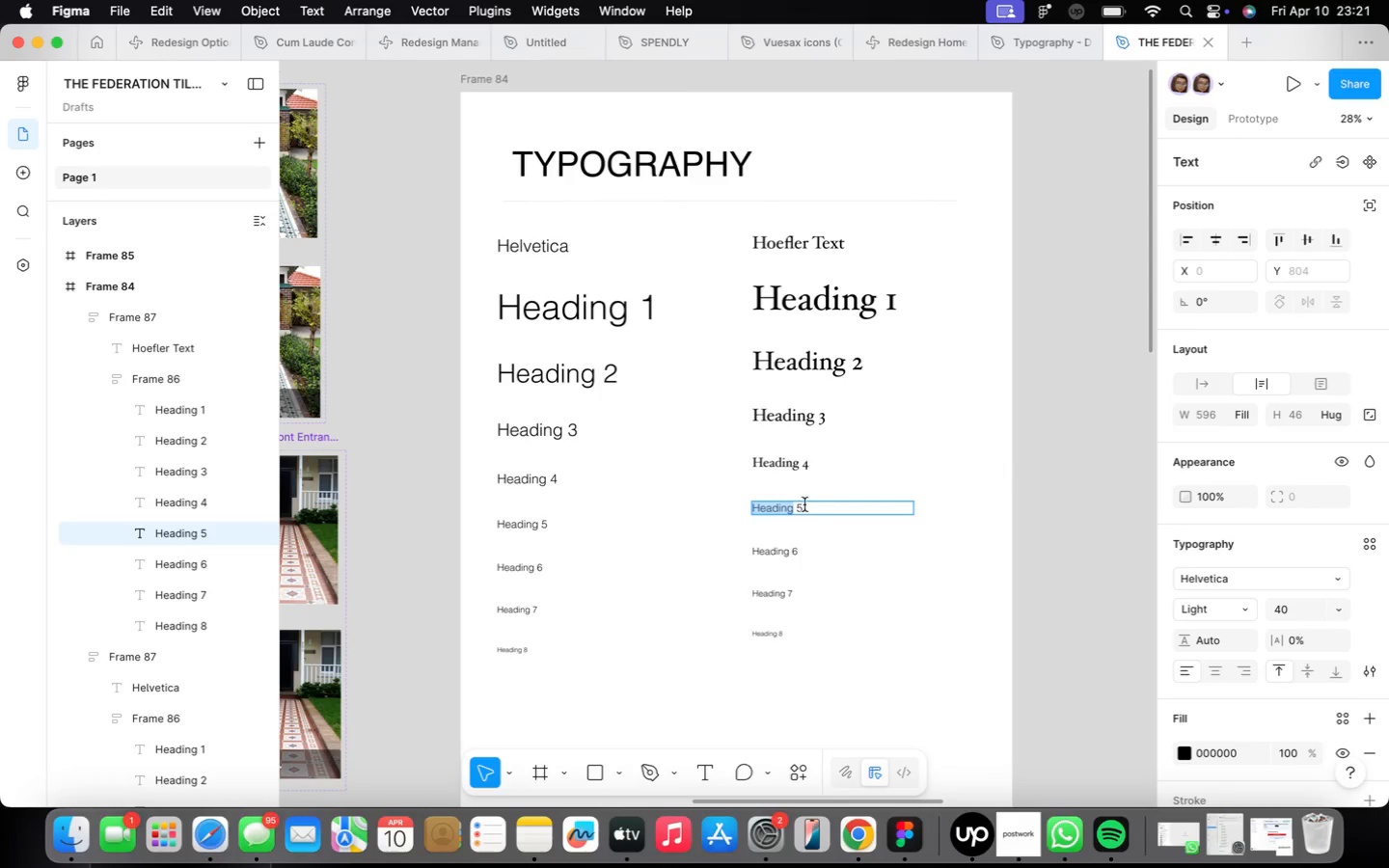 
double_click([796, 507])
 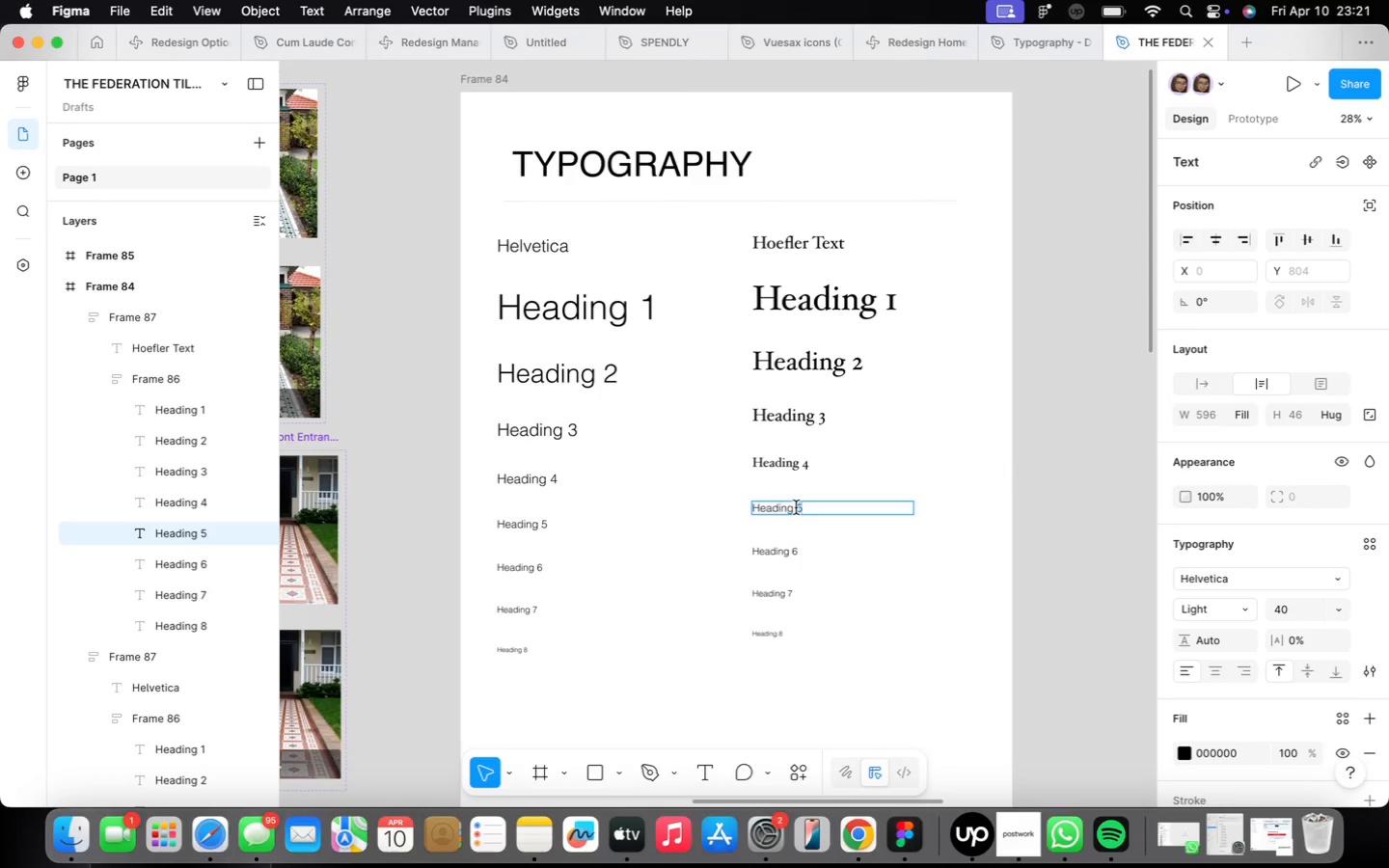 
triple_click([796, 507])
 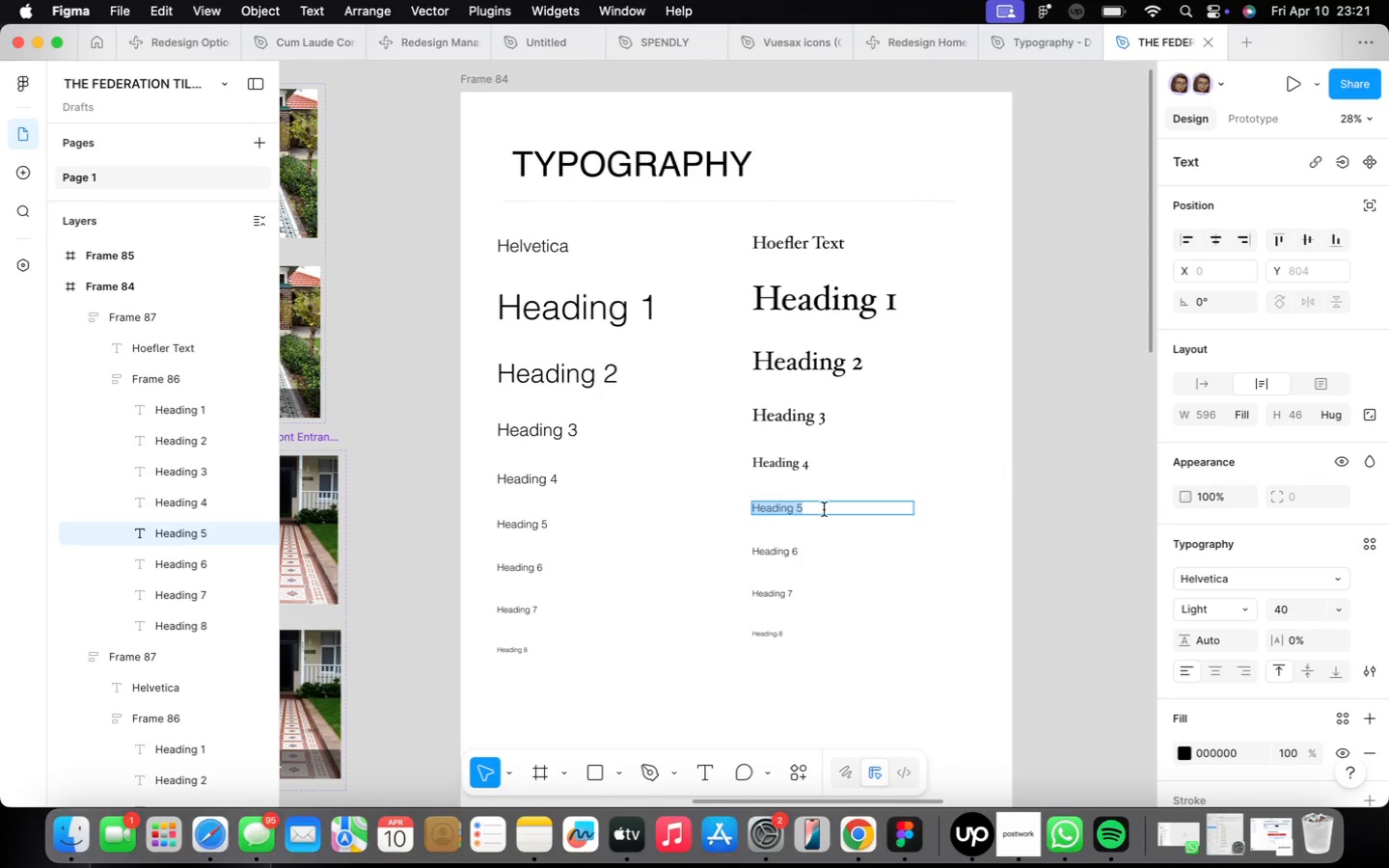 
left_click([1207, 566])
 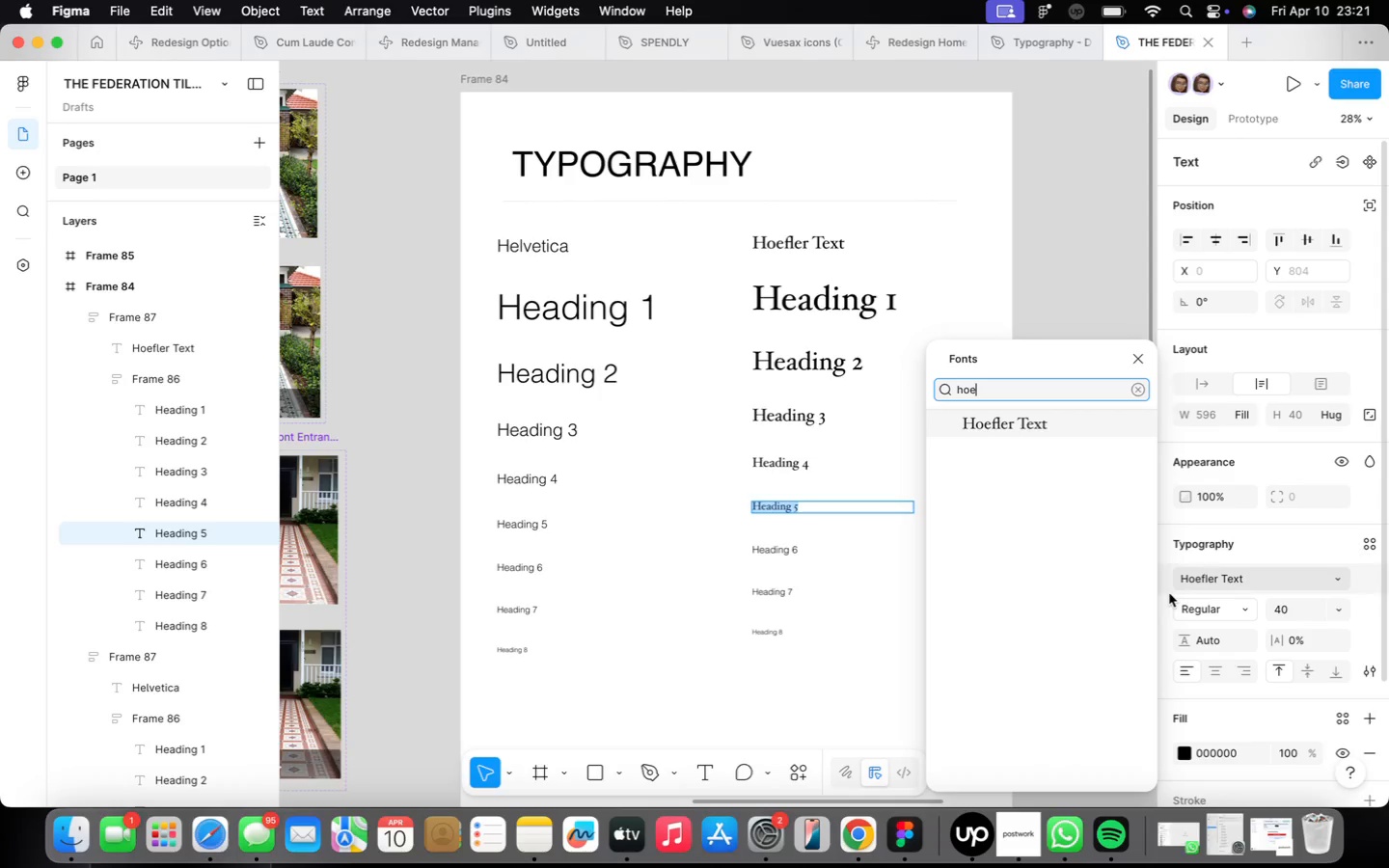 
type(hoe)
 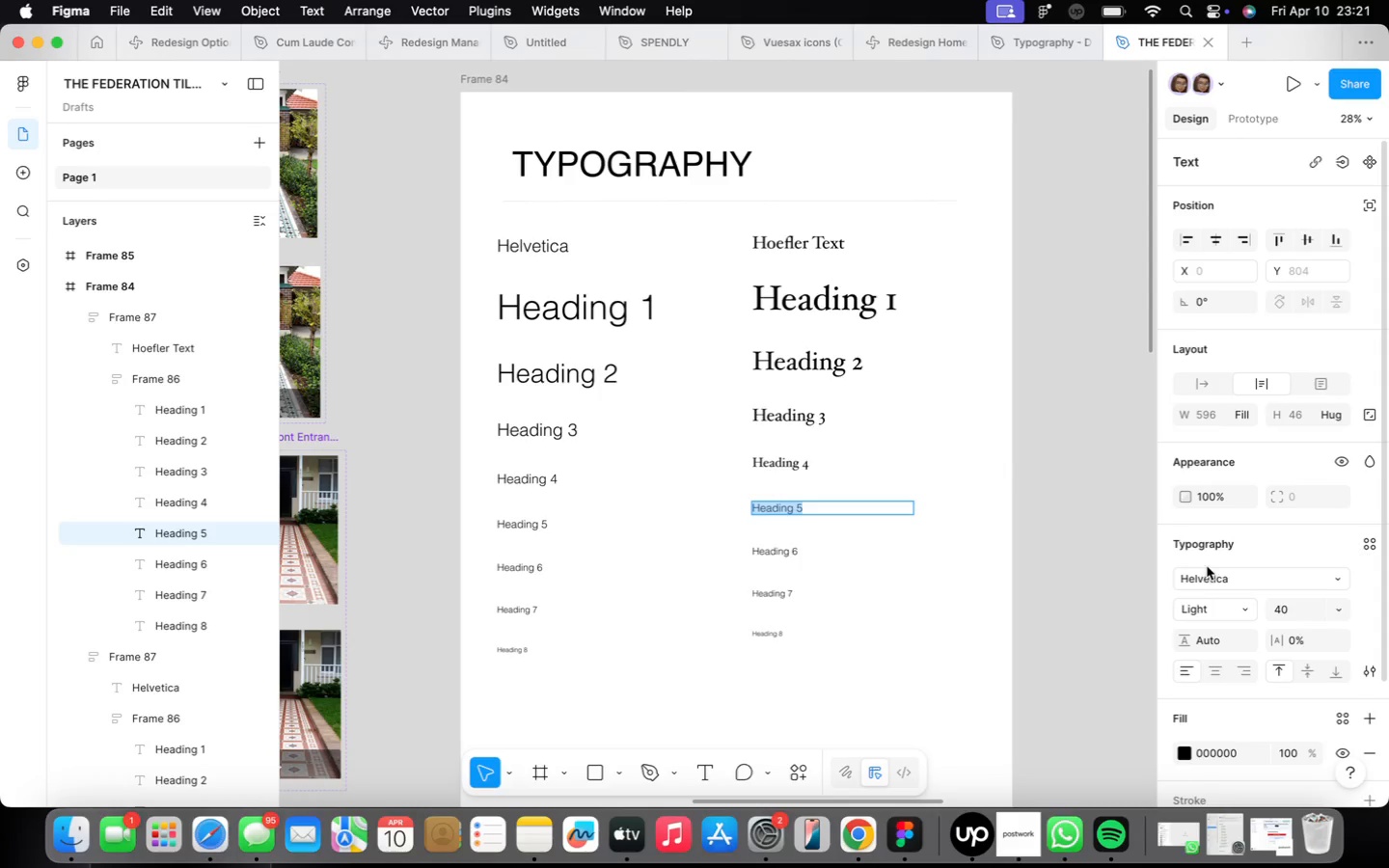 
left_click([1110, 421])
 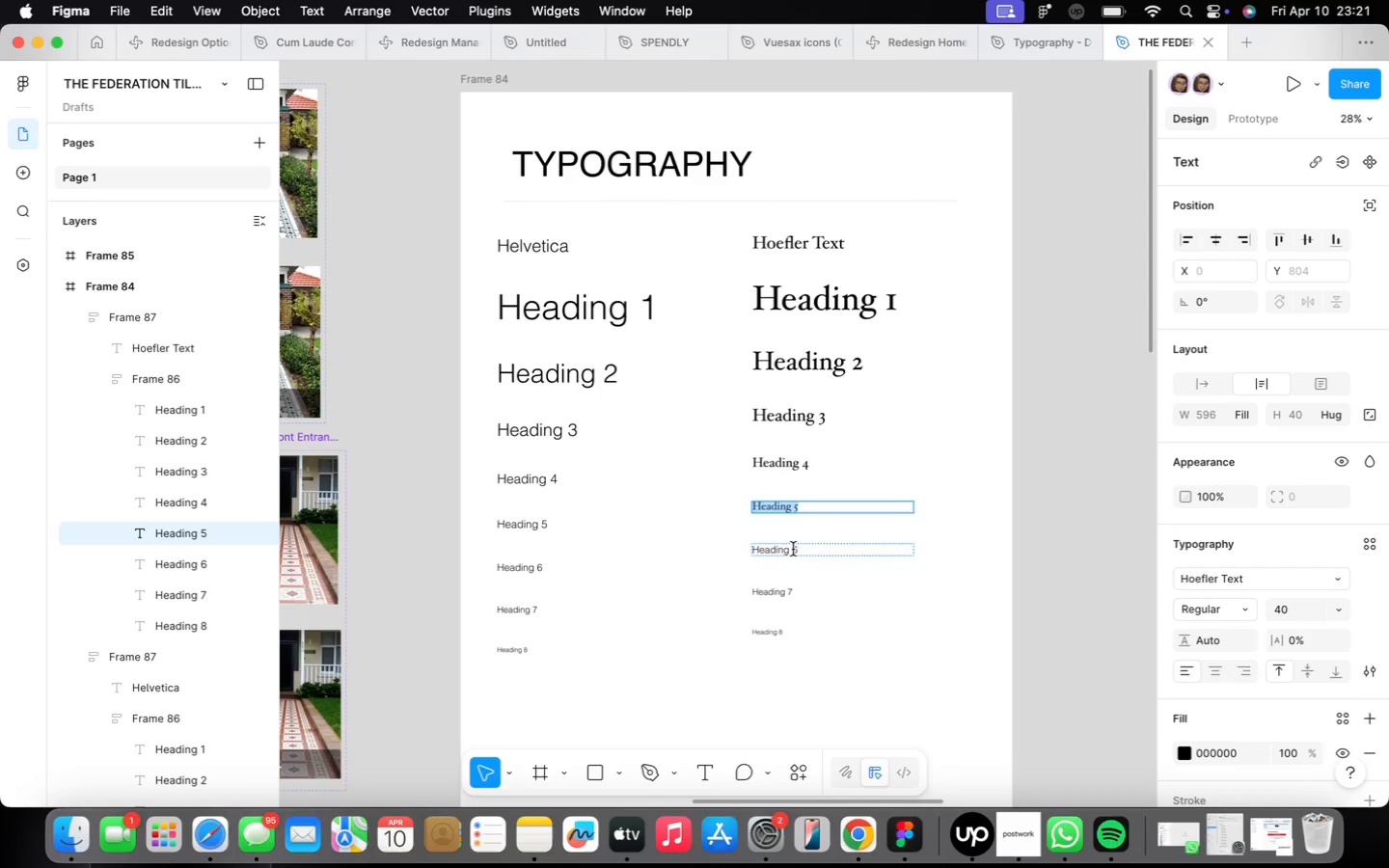 
double_click([793, 548])
 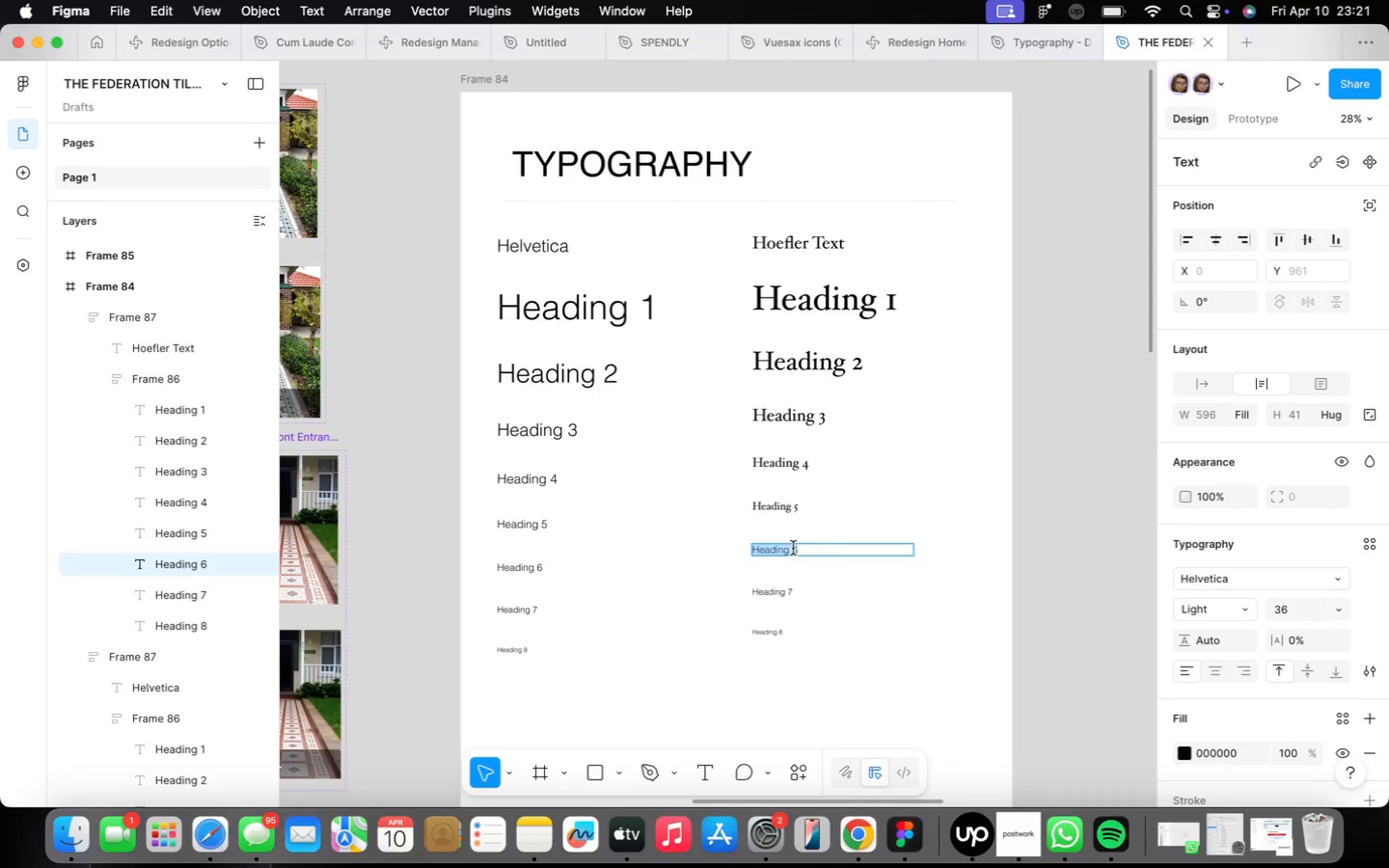 
triple_click([793, 548])
 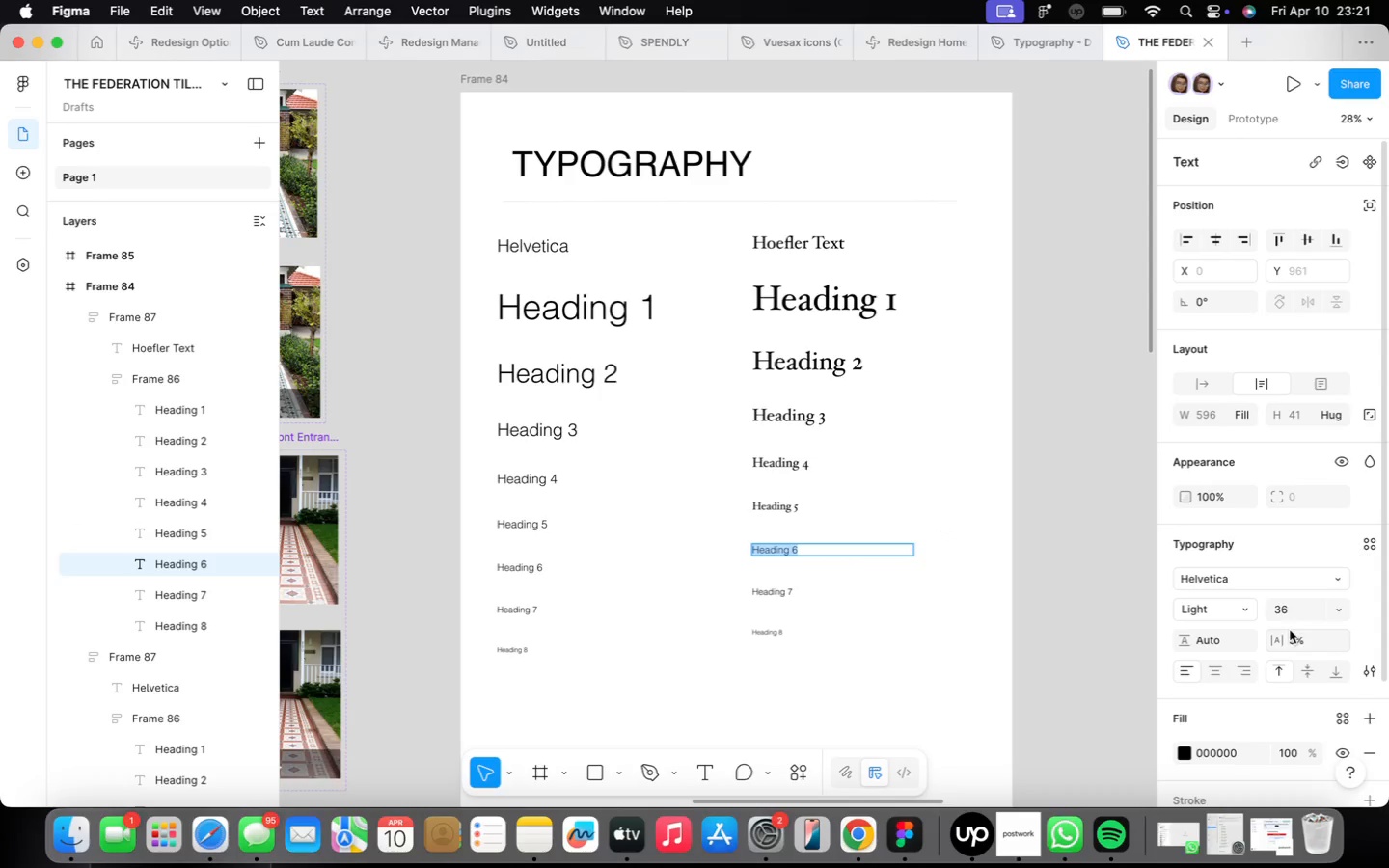 
left_click([1330, 618])
 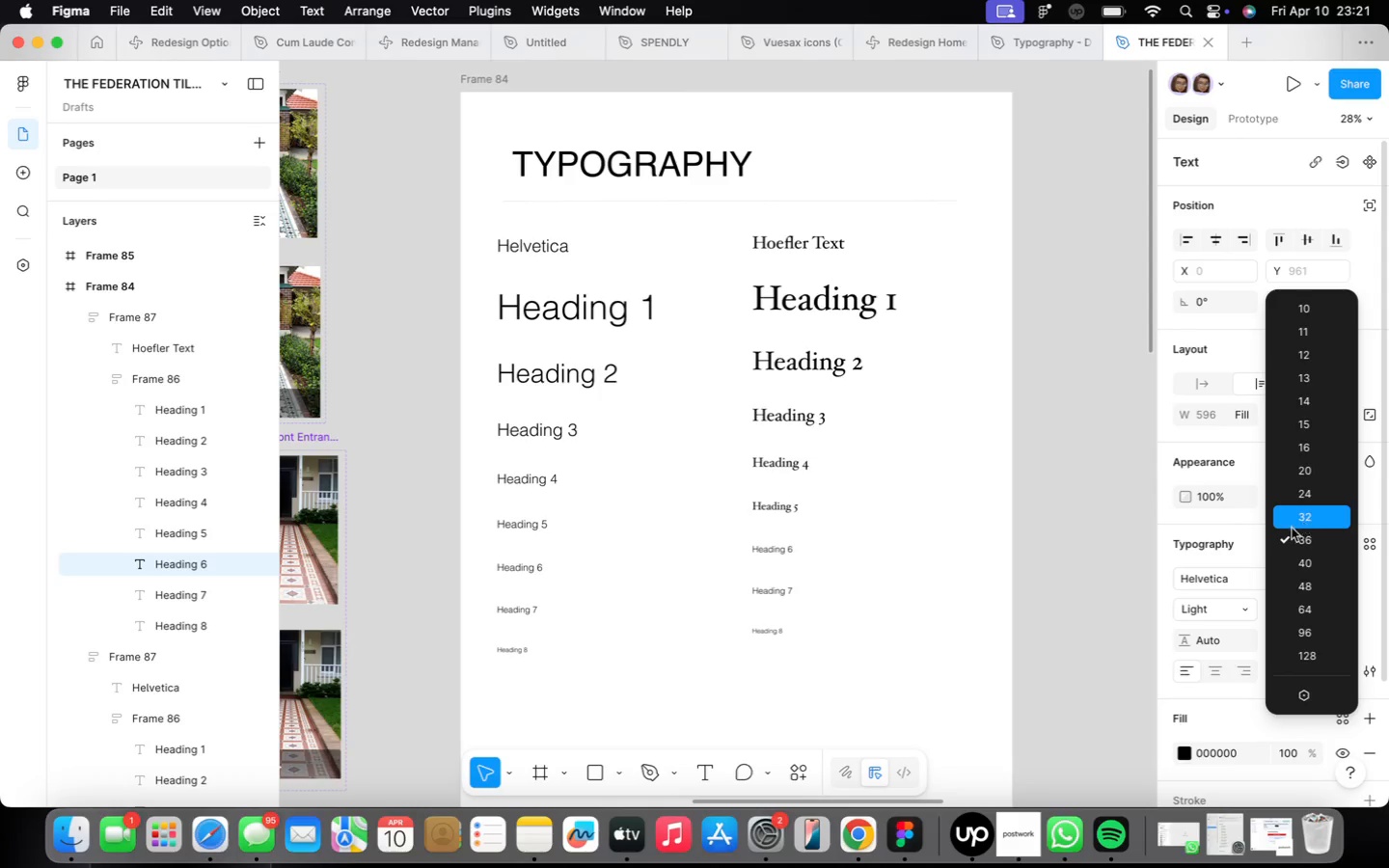 
left_click([971, 592])
 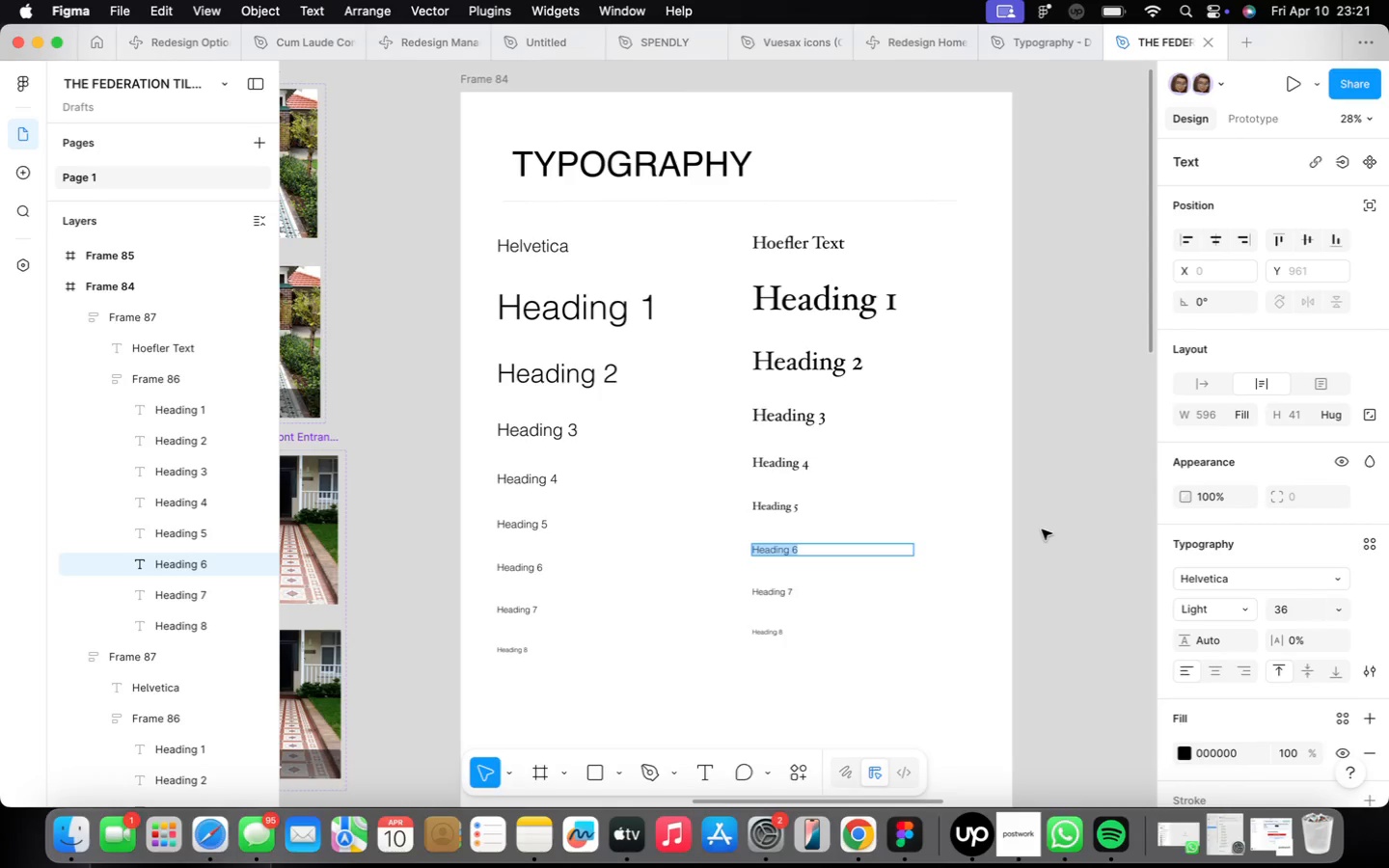 
left_click([1193, 571])
 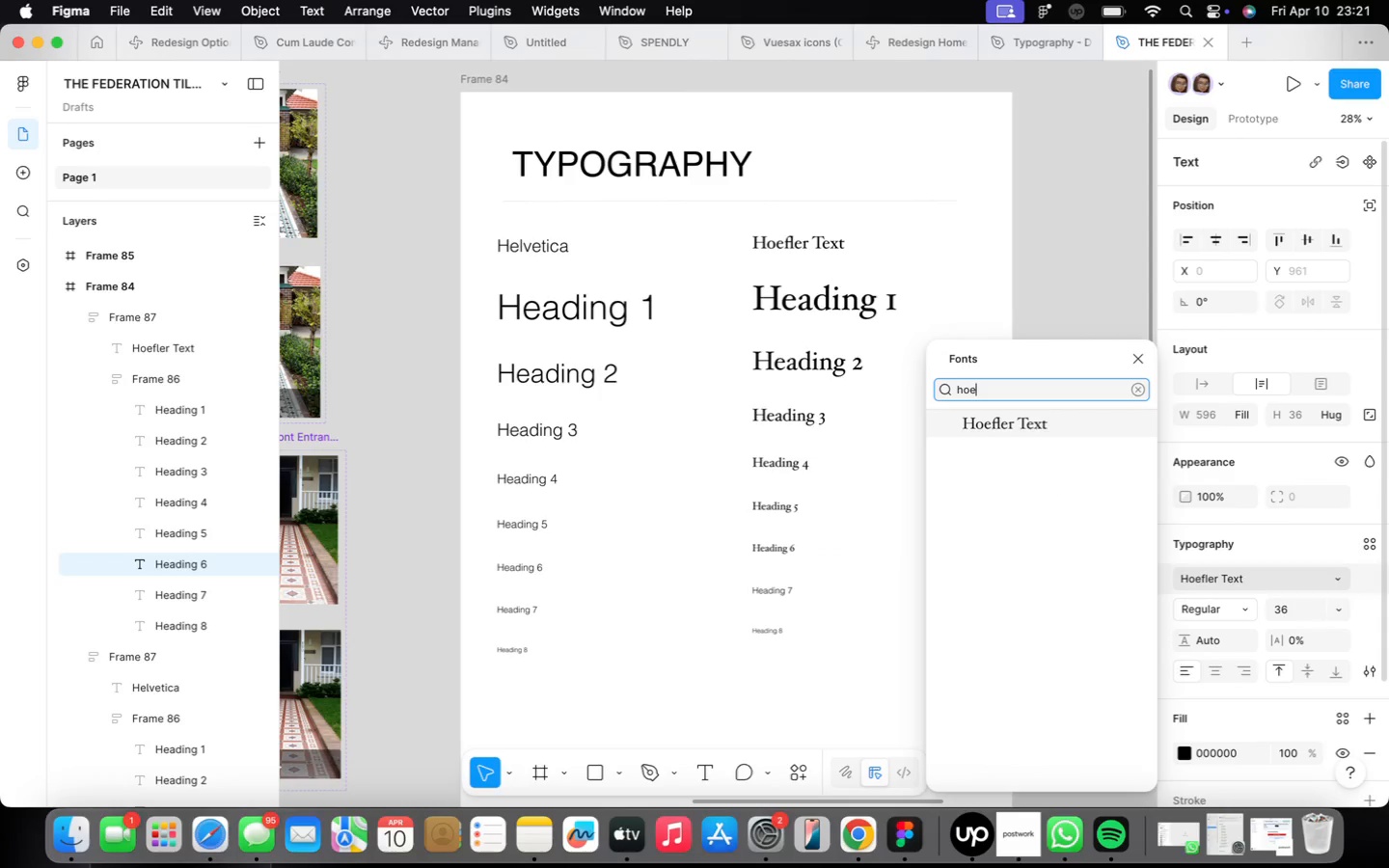 
type(hoe)
 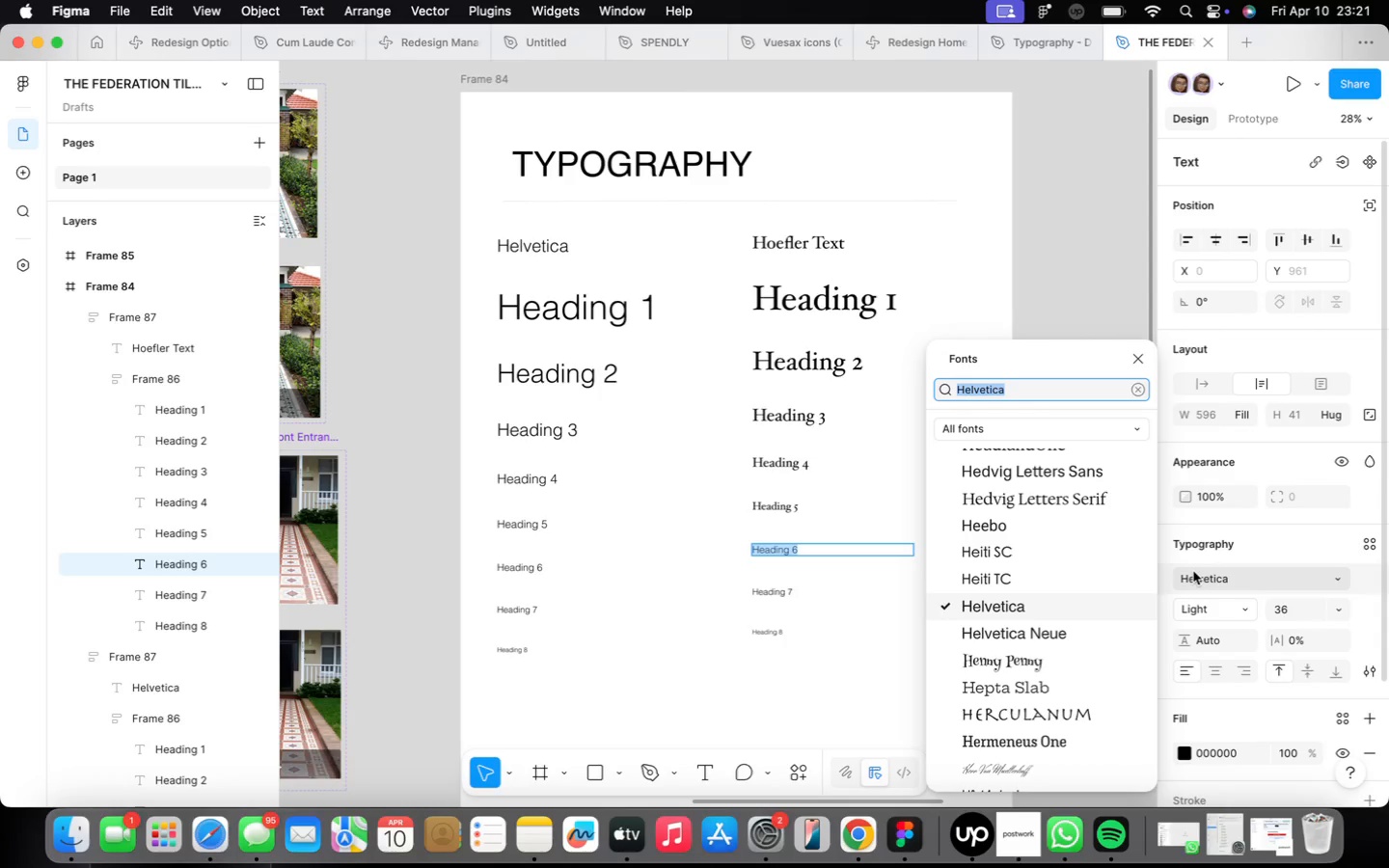 
left_click([1066, 424])
 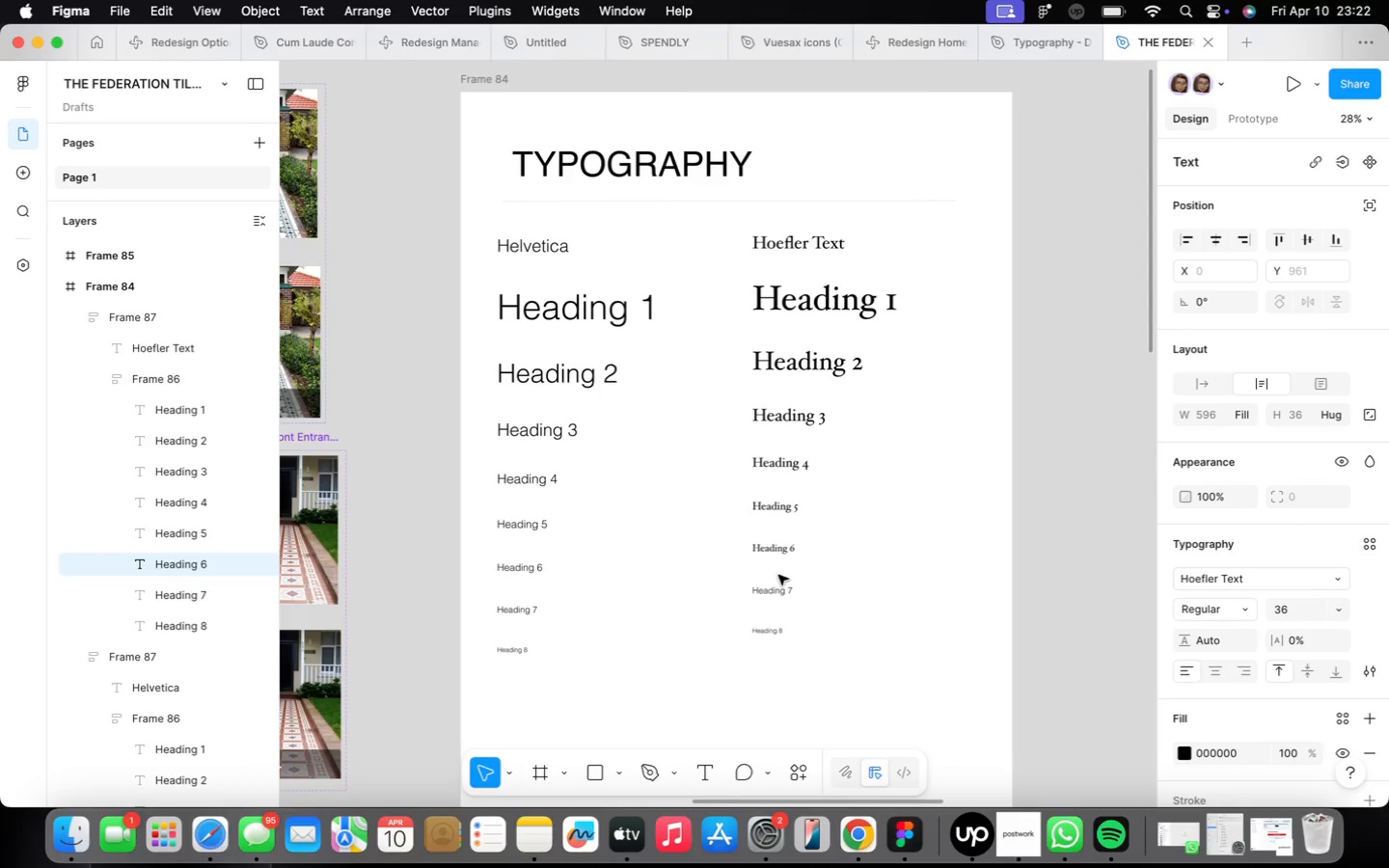 
double_click([777, 587])
 